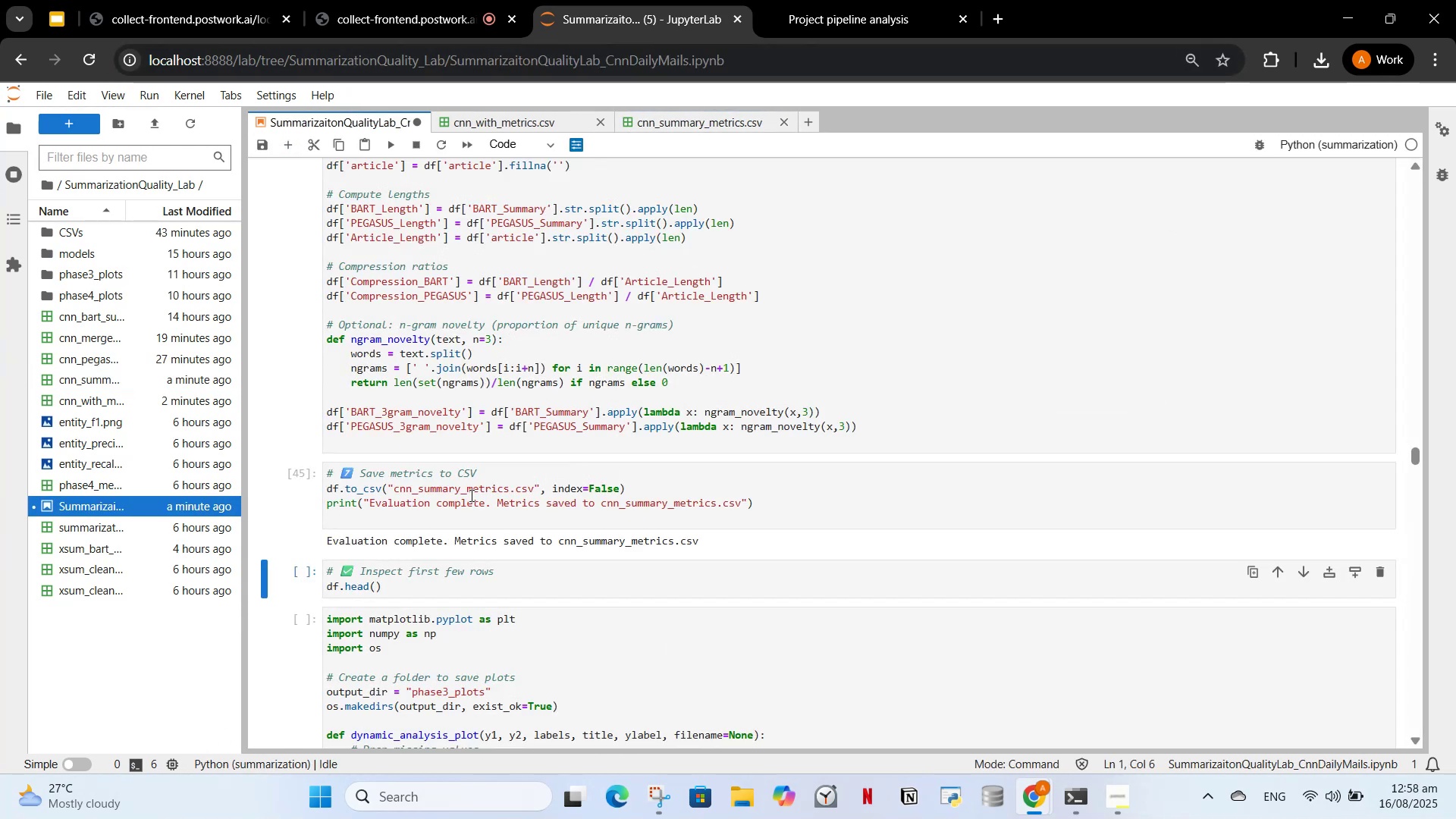 
left_click([466, 494])
 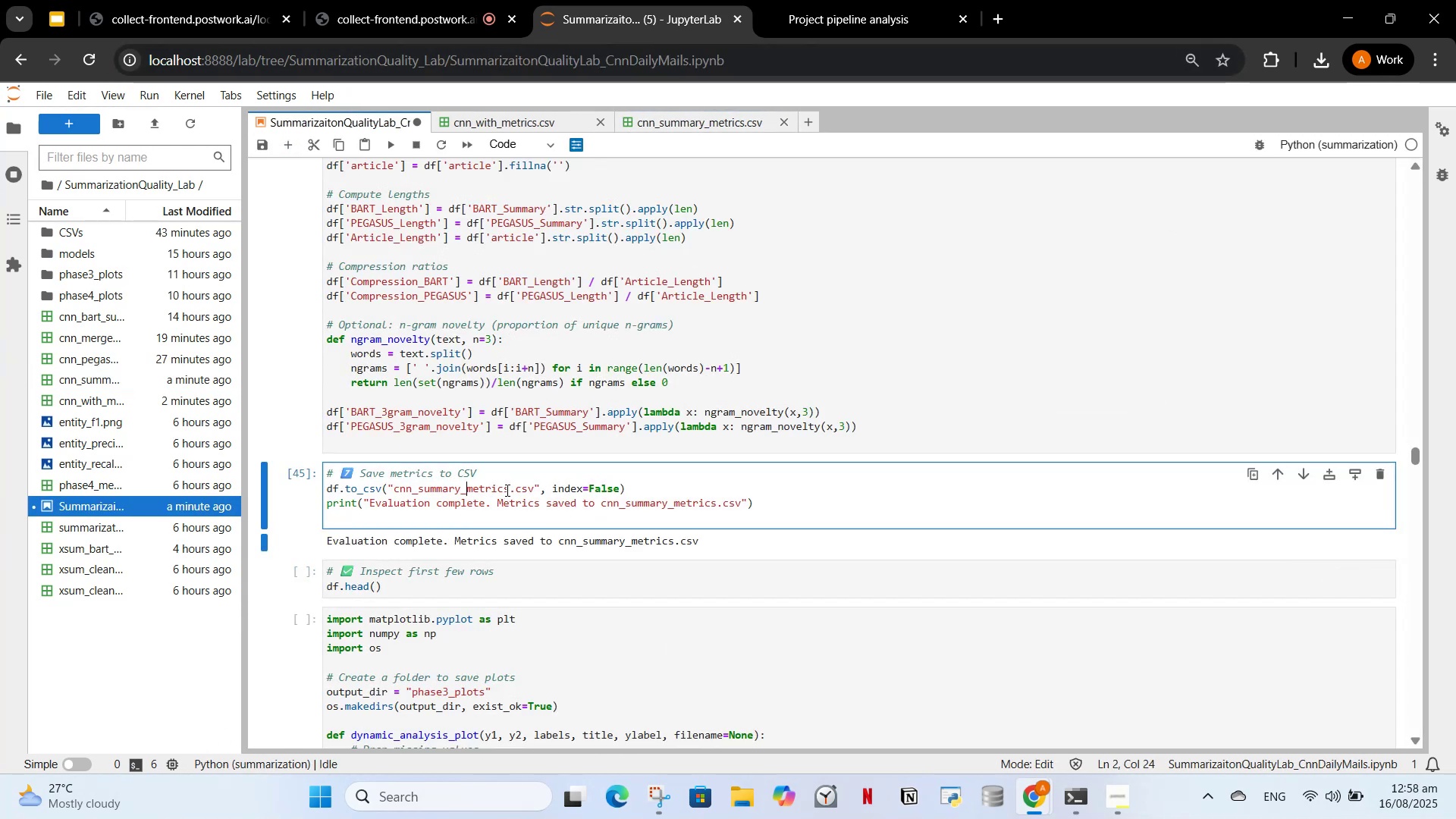 
left_click([510, 490])
 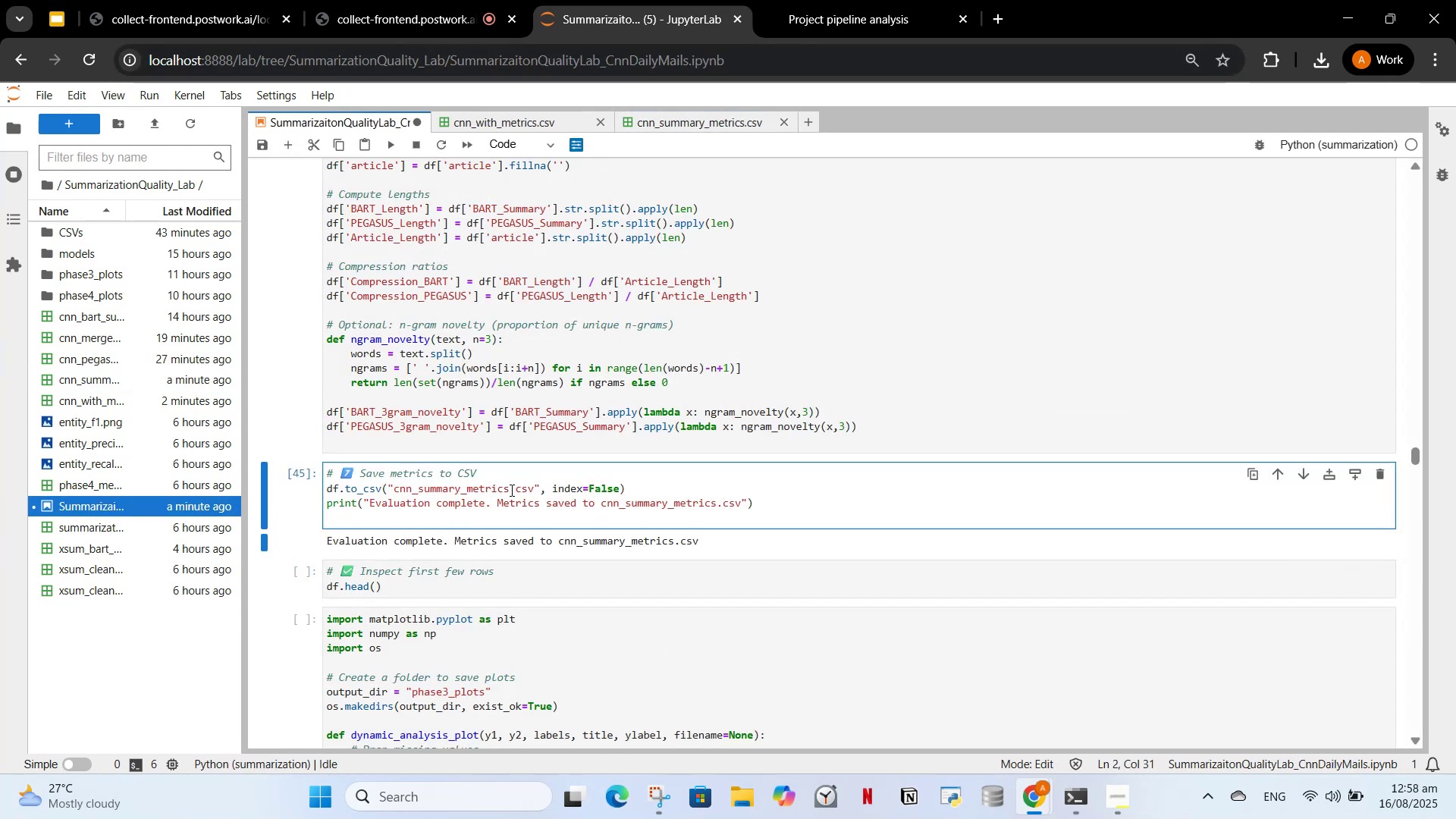 
type(_complete)
 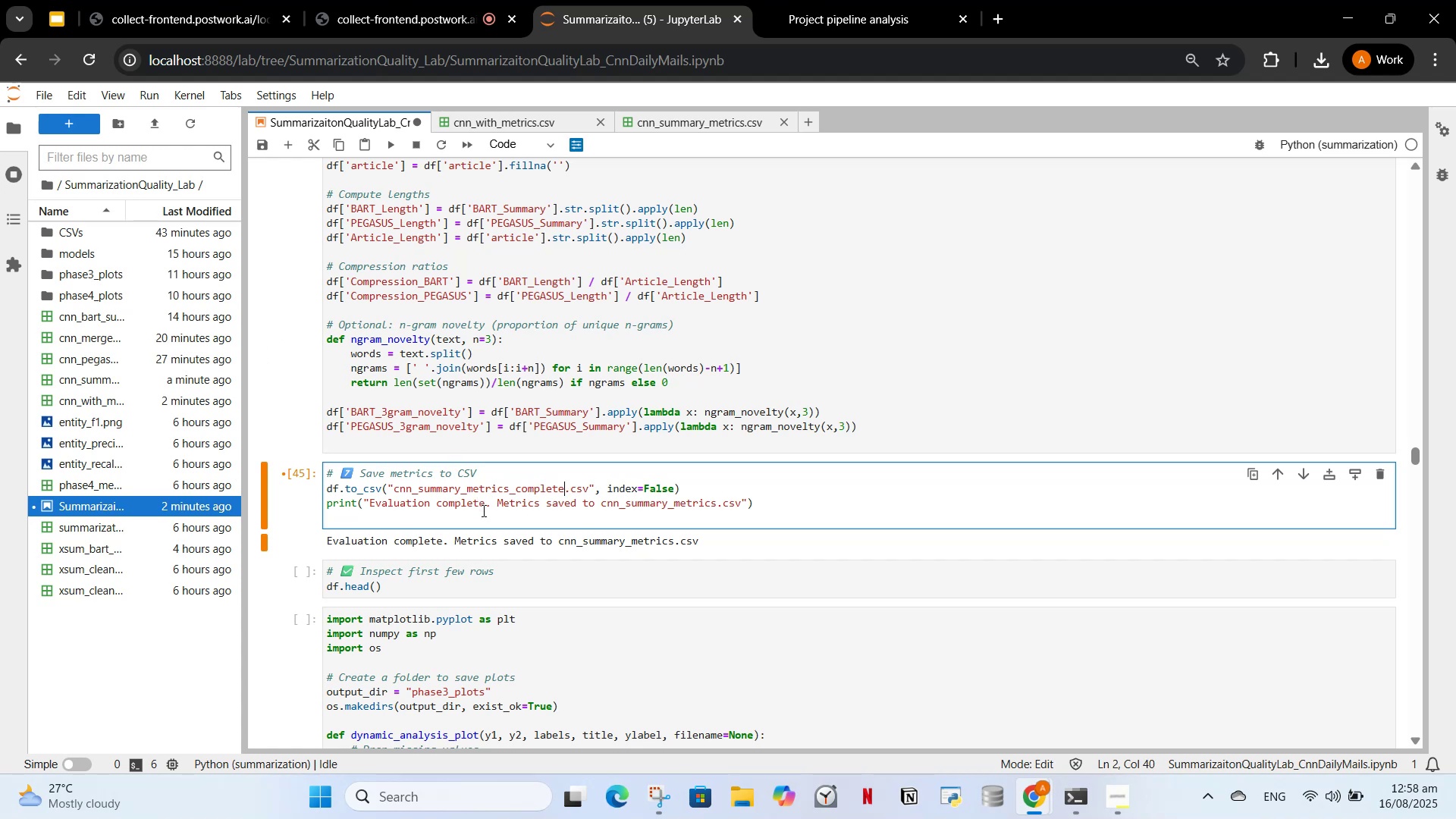 
left_click([482, 511])
 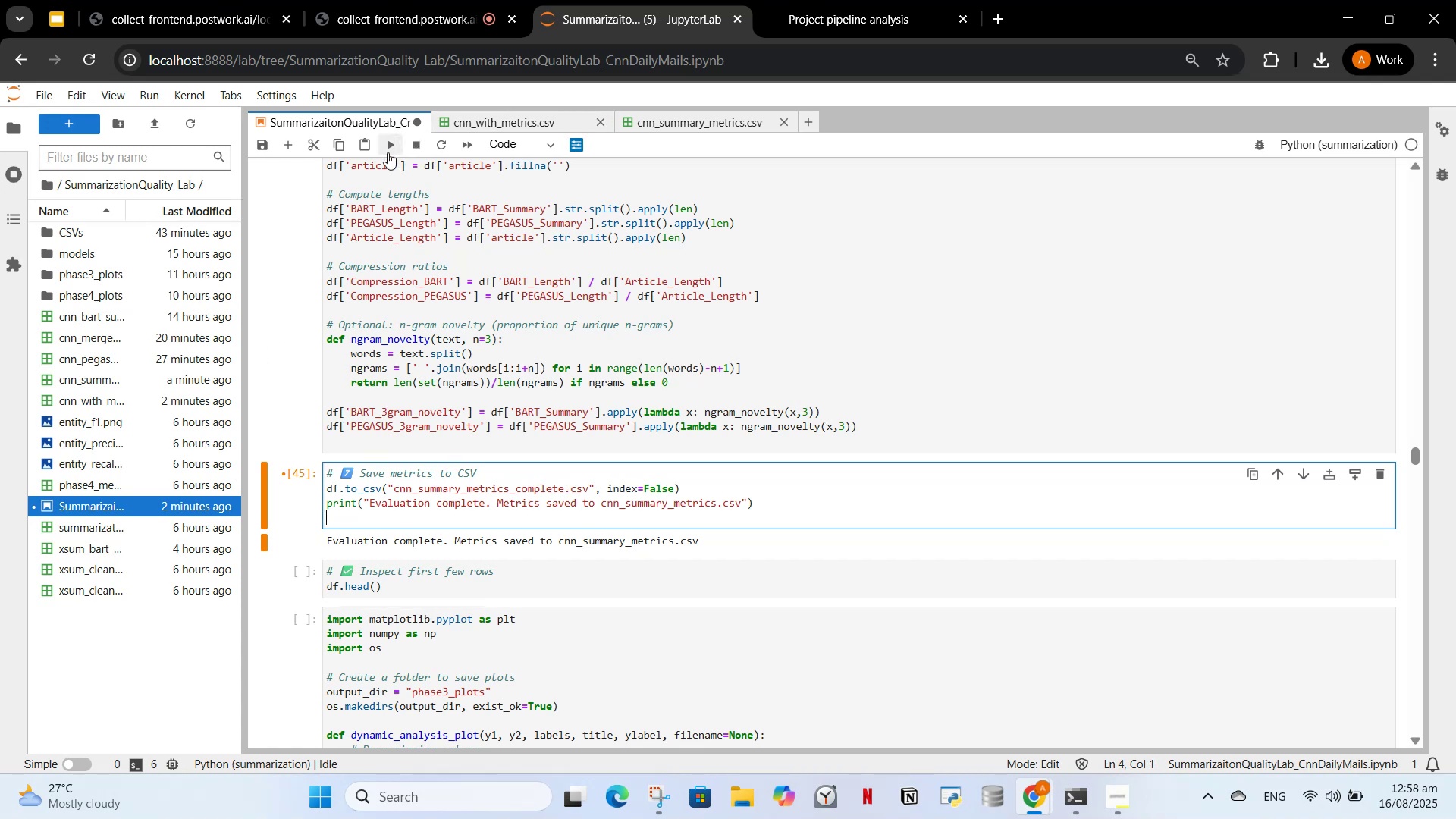 
left_click([388, 152])
 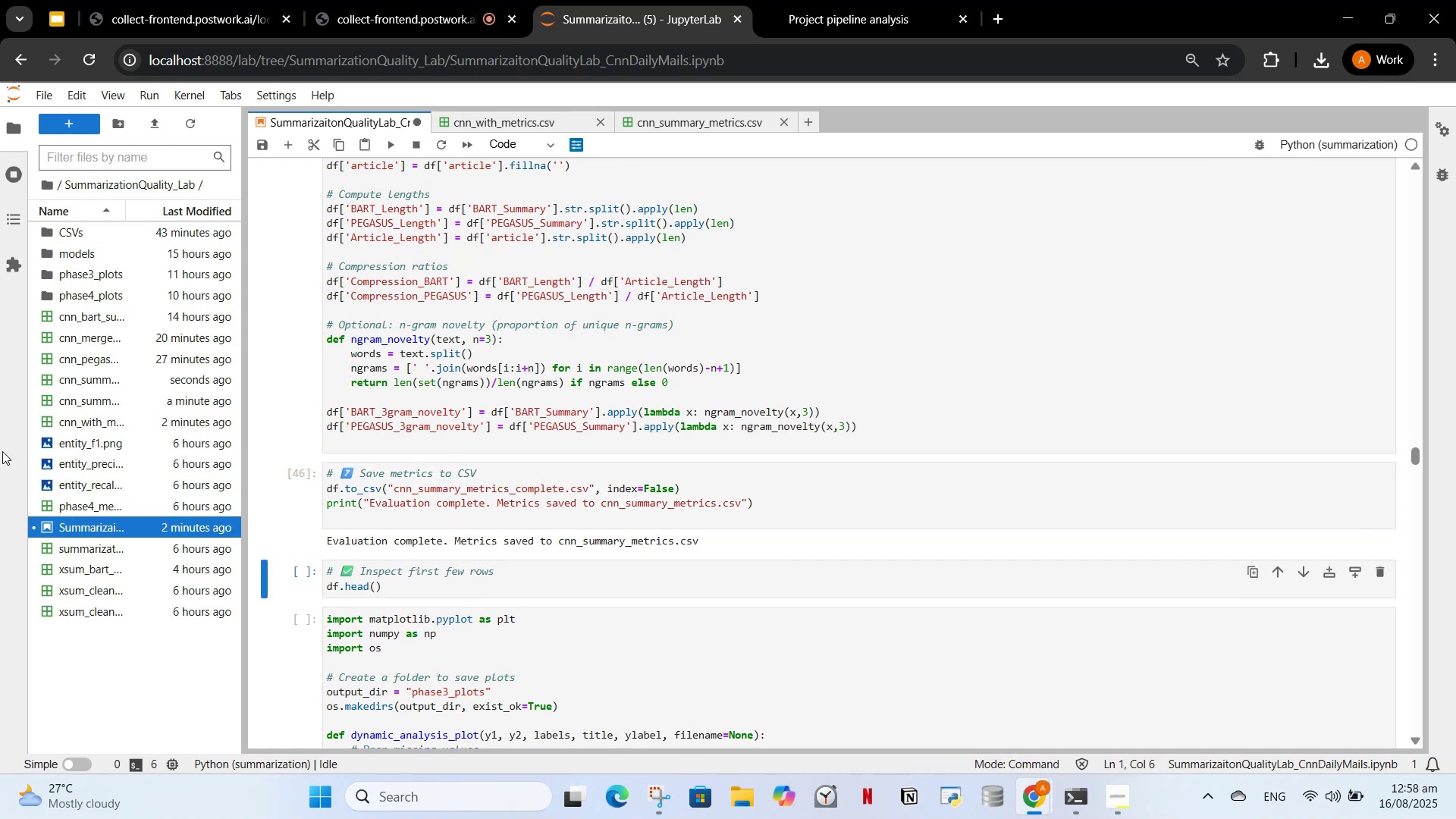 
mouse_move([130, 506])
 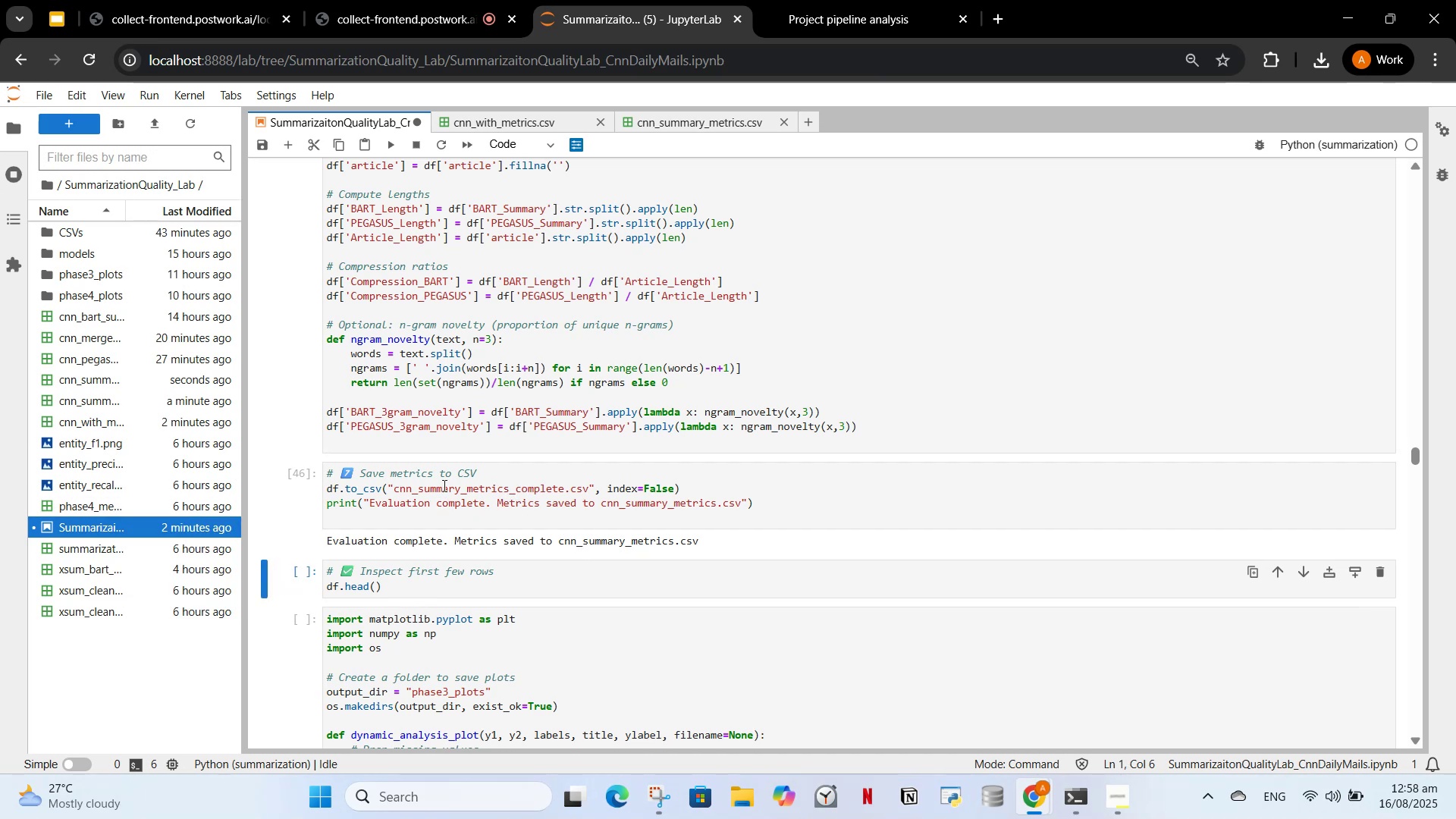 
double_click([190, 384])
 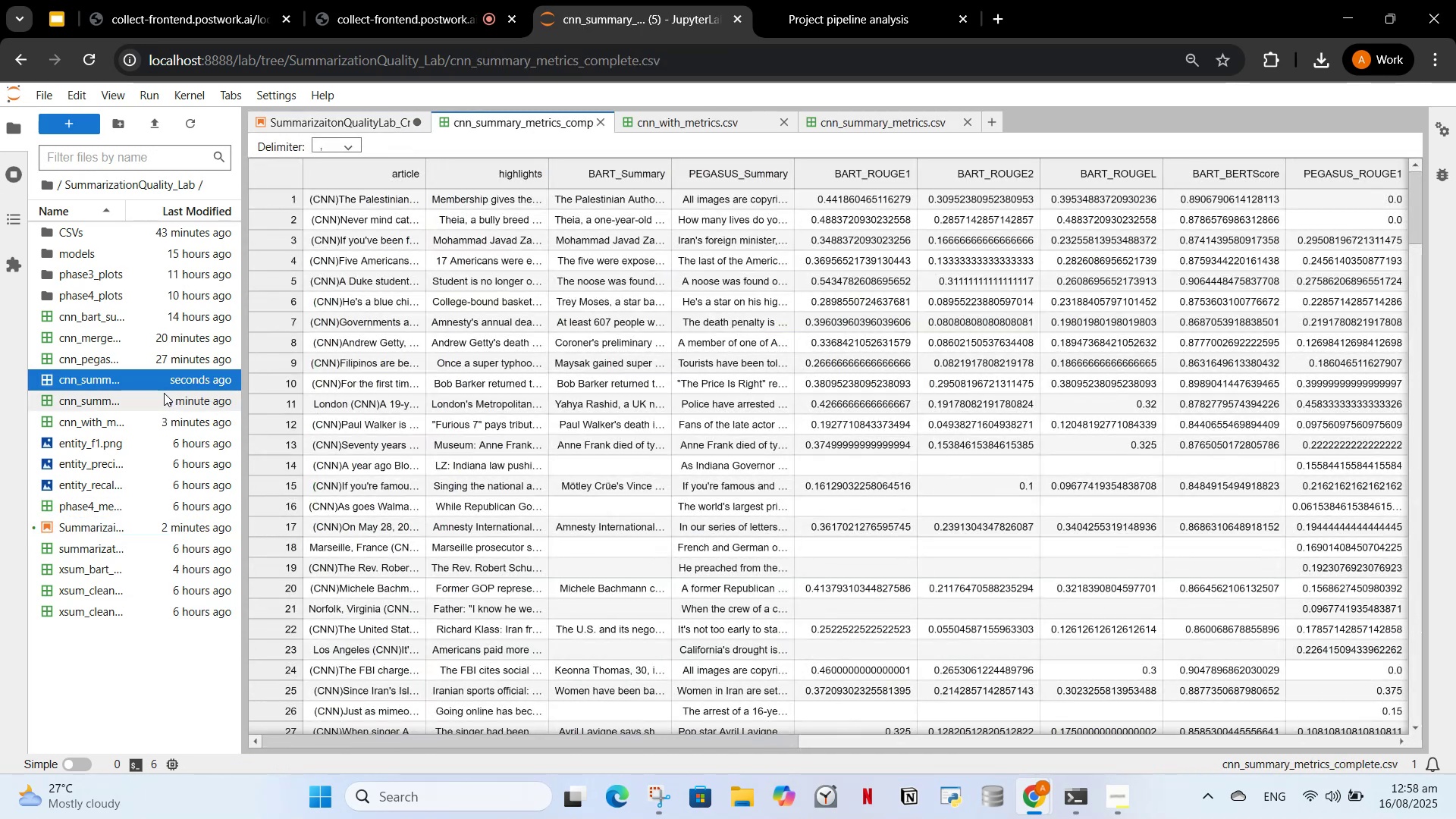 
double_click([164, 393])
 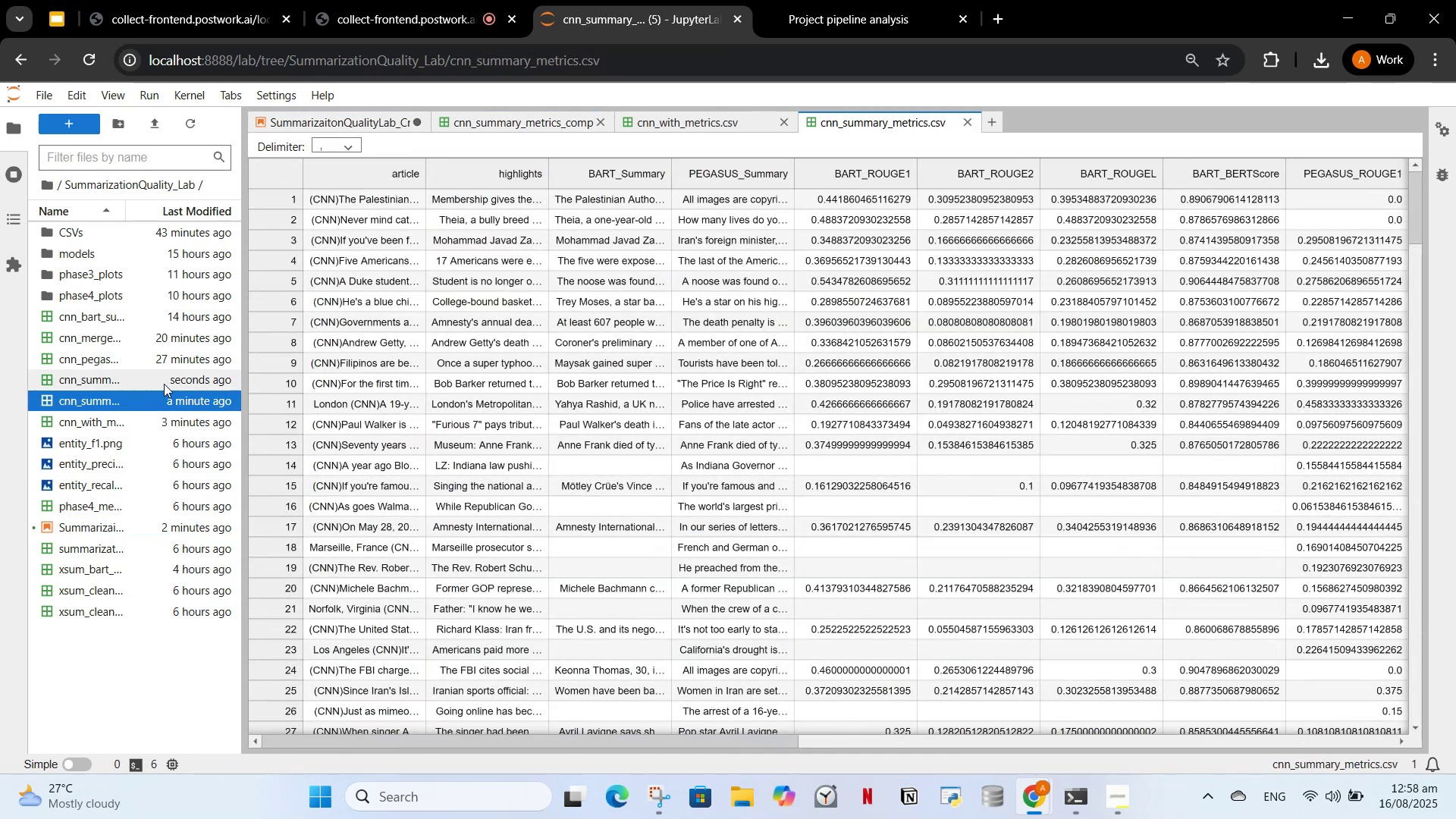 
left_click([164, 382])
 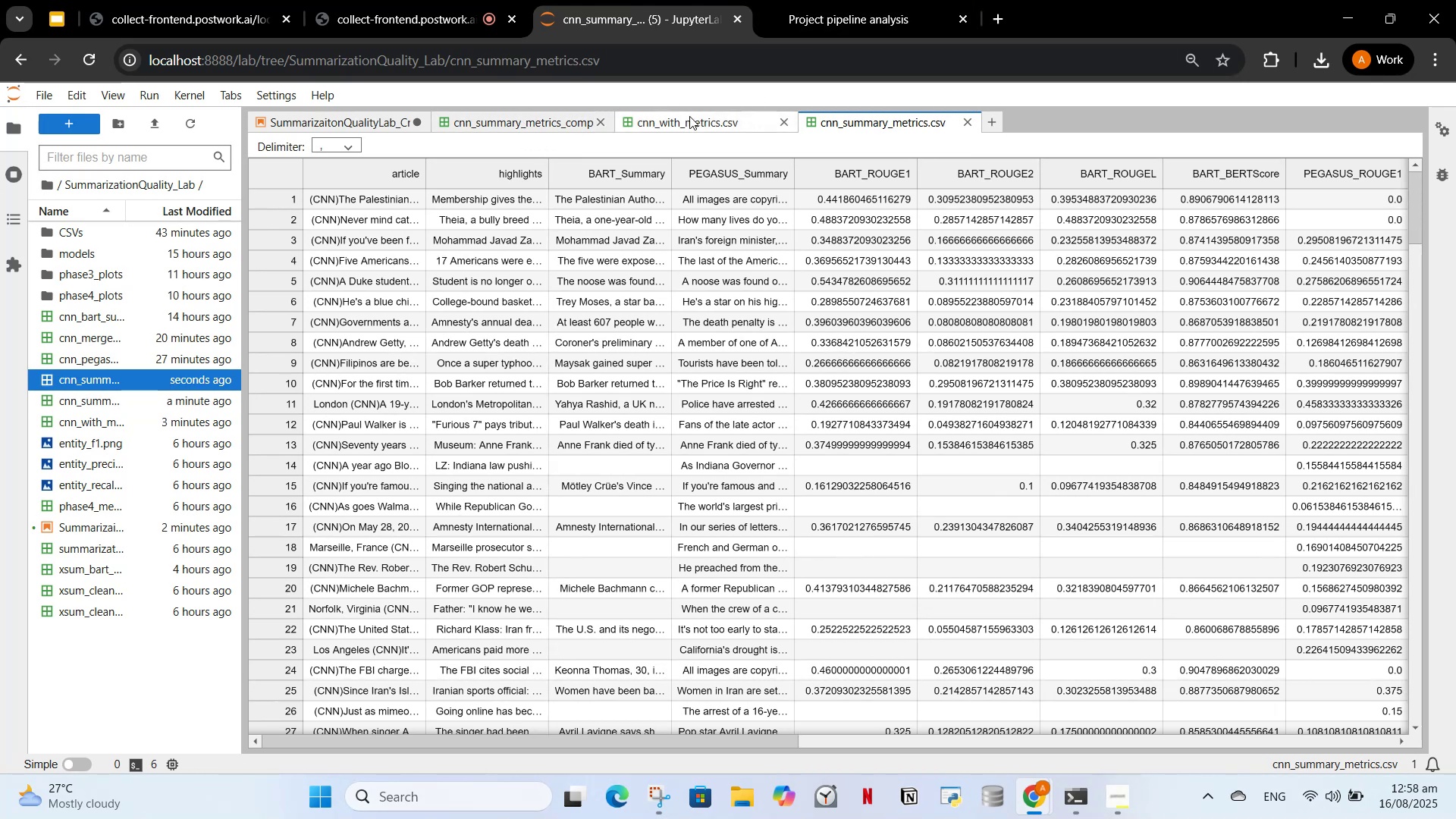 
left_click([338, 118])
 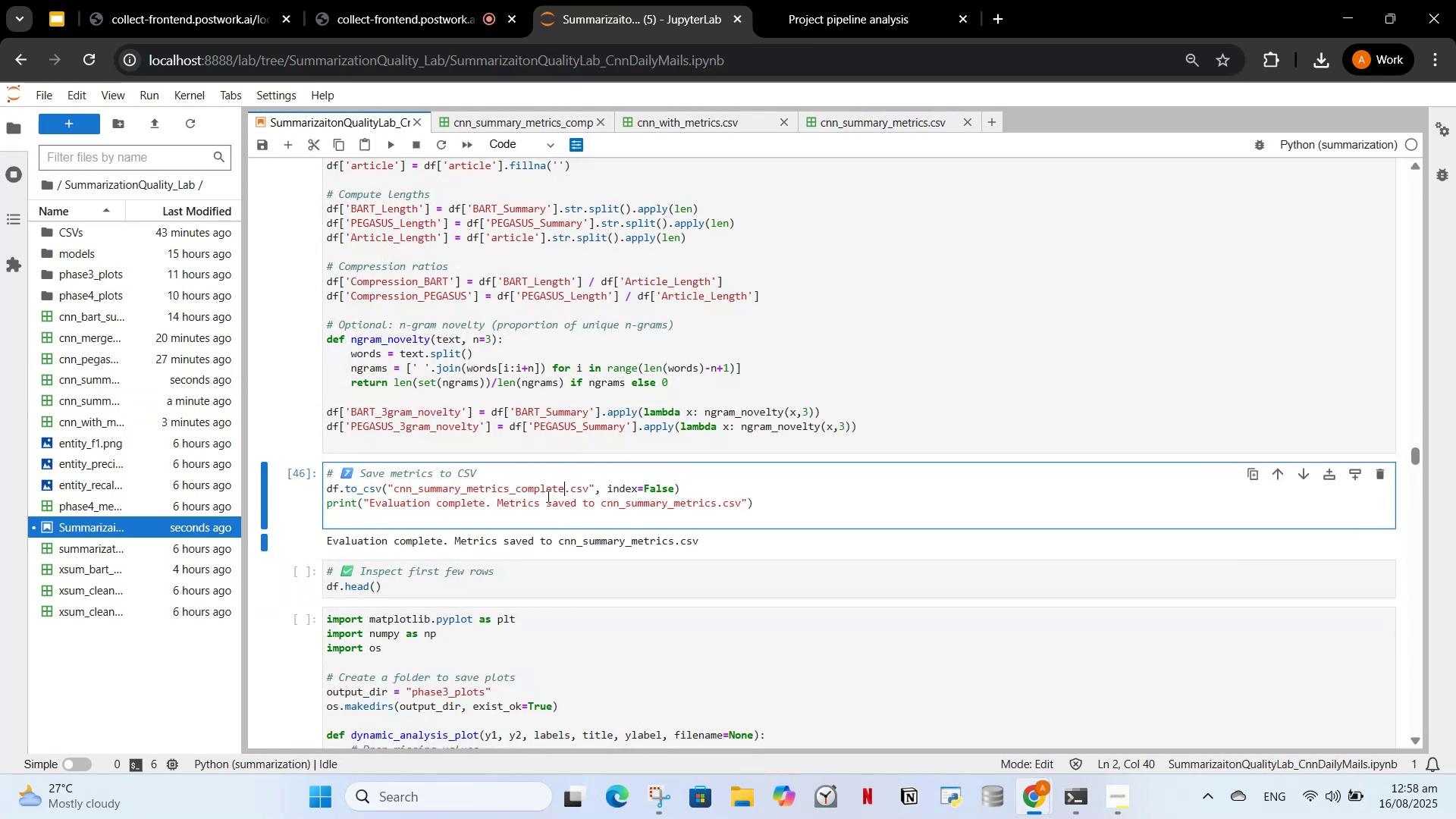 
wait(6.01)
 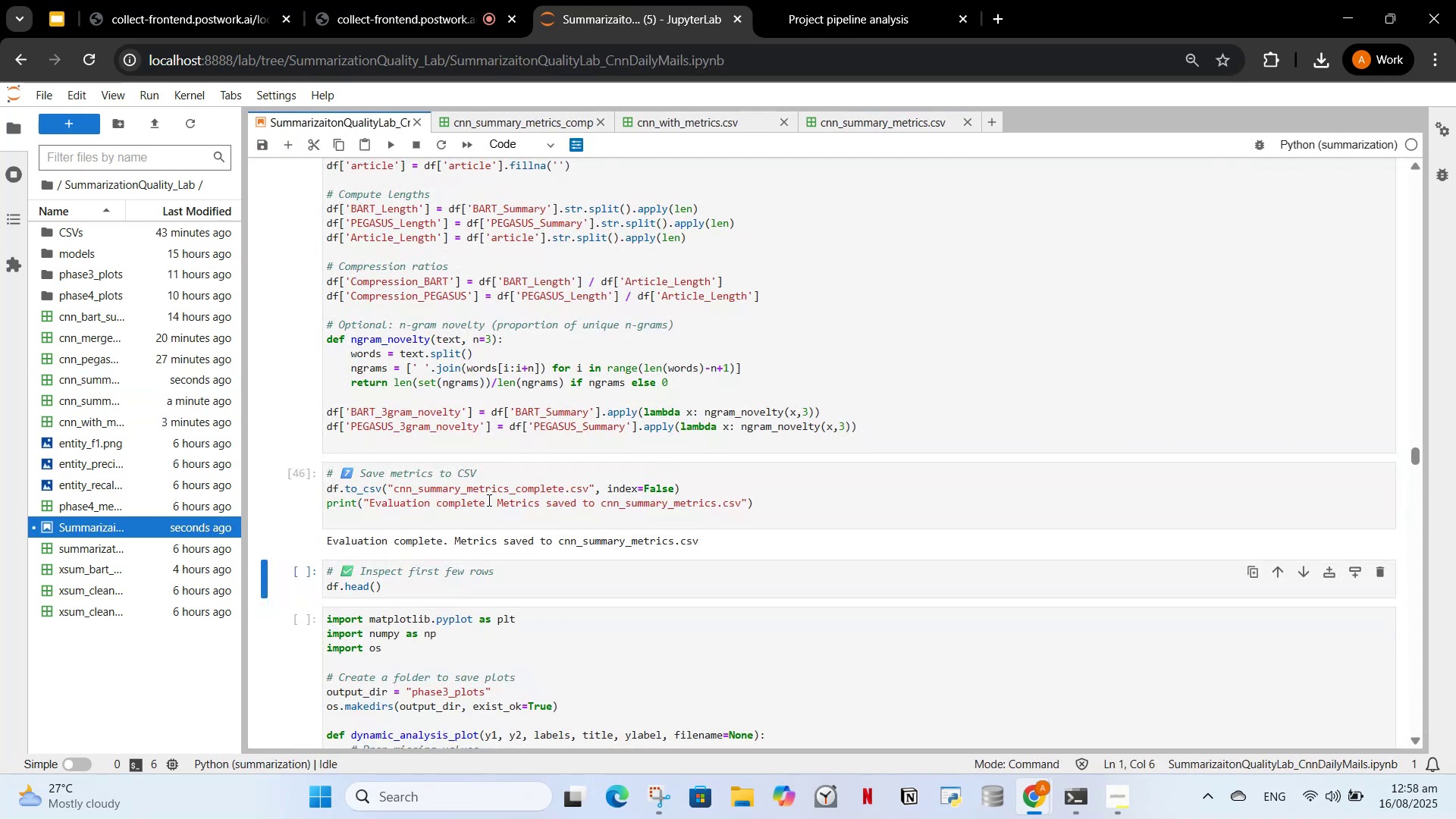 
key(Control+Z)
 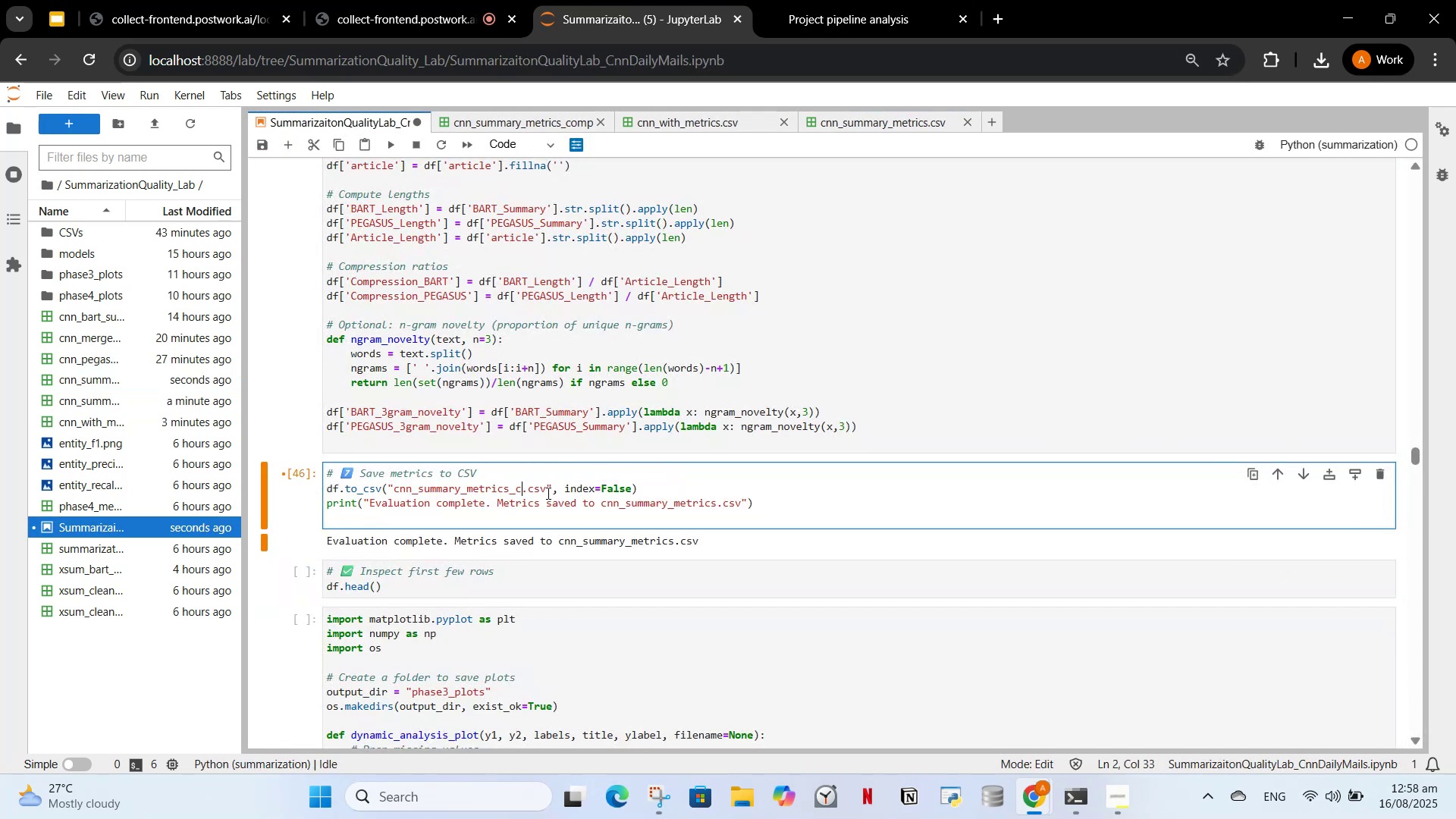 
key(Control+Z)
 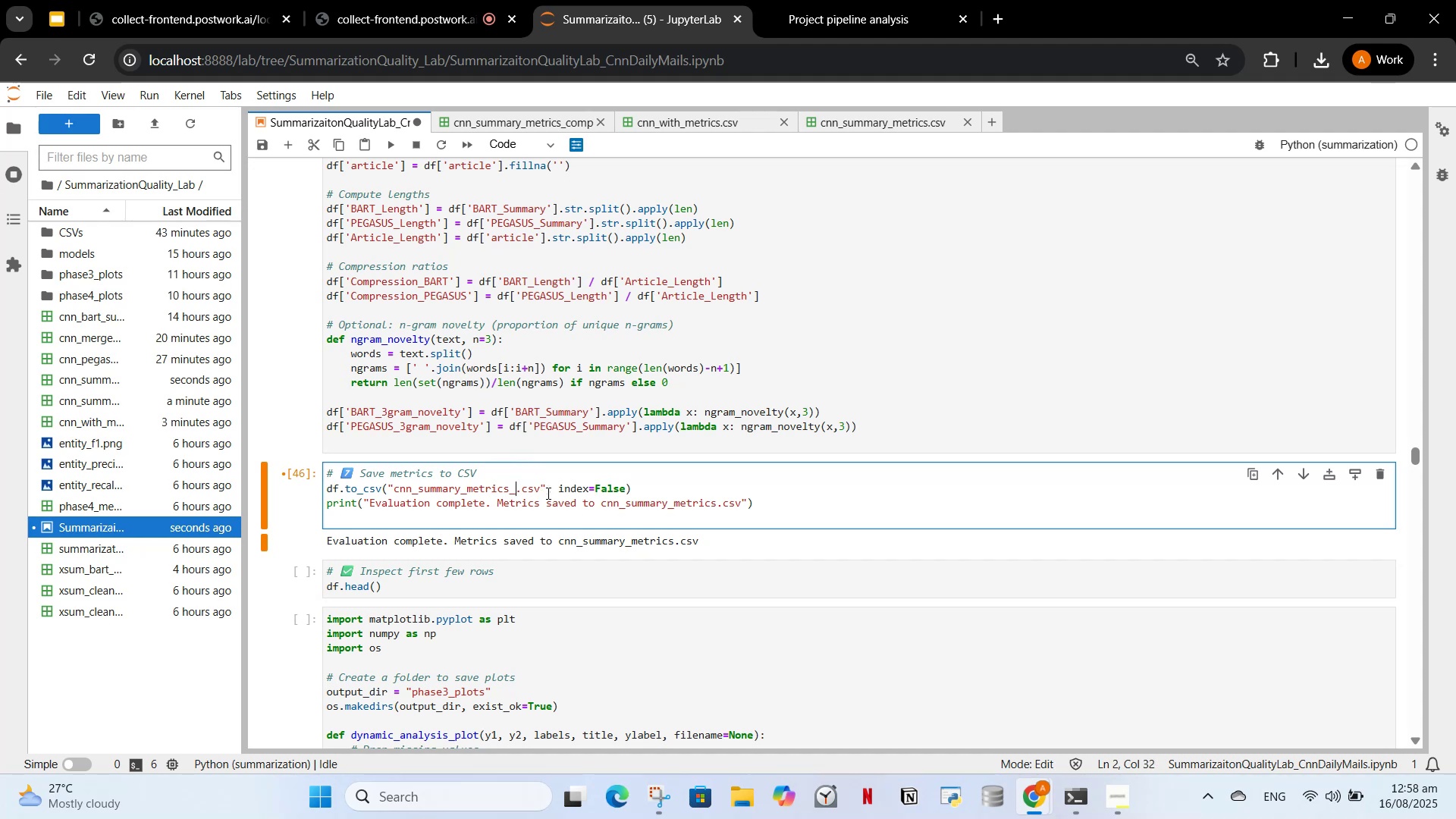 
key(Control+Z)
 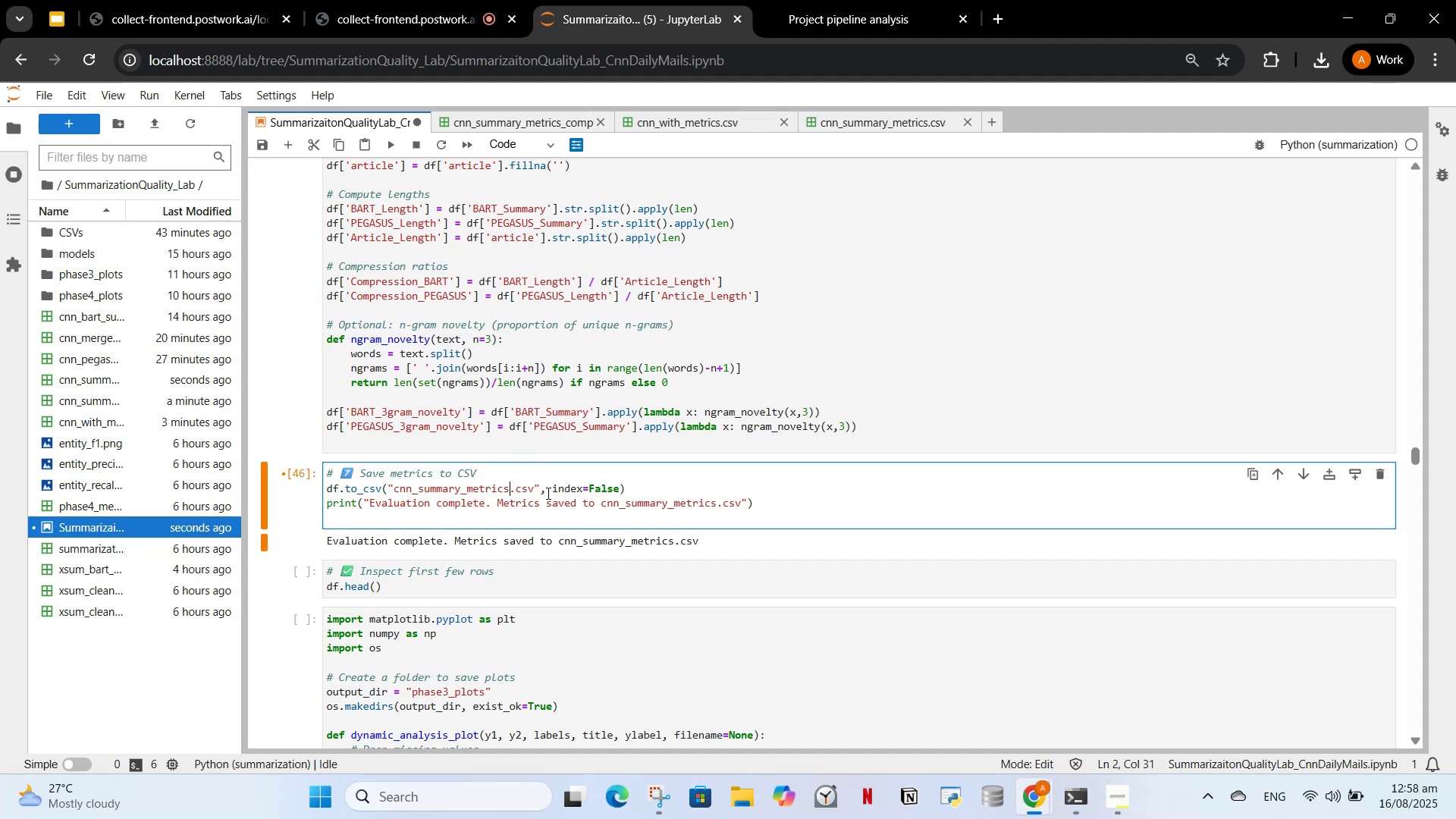 
key(Control+Z)
 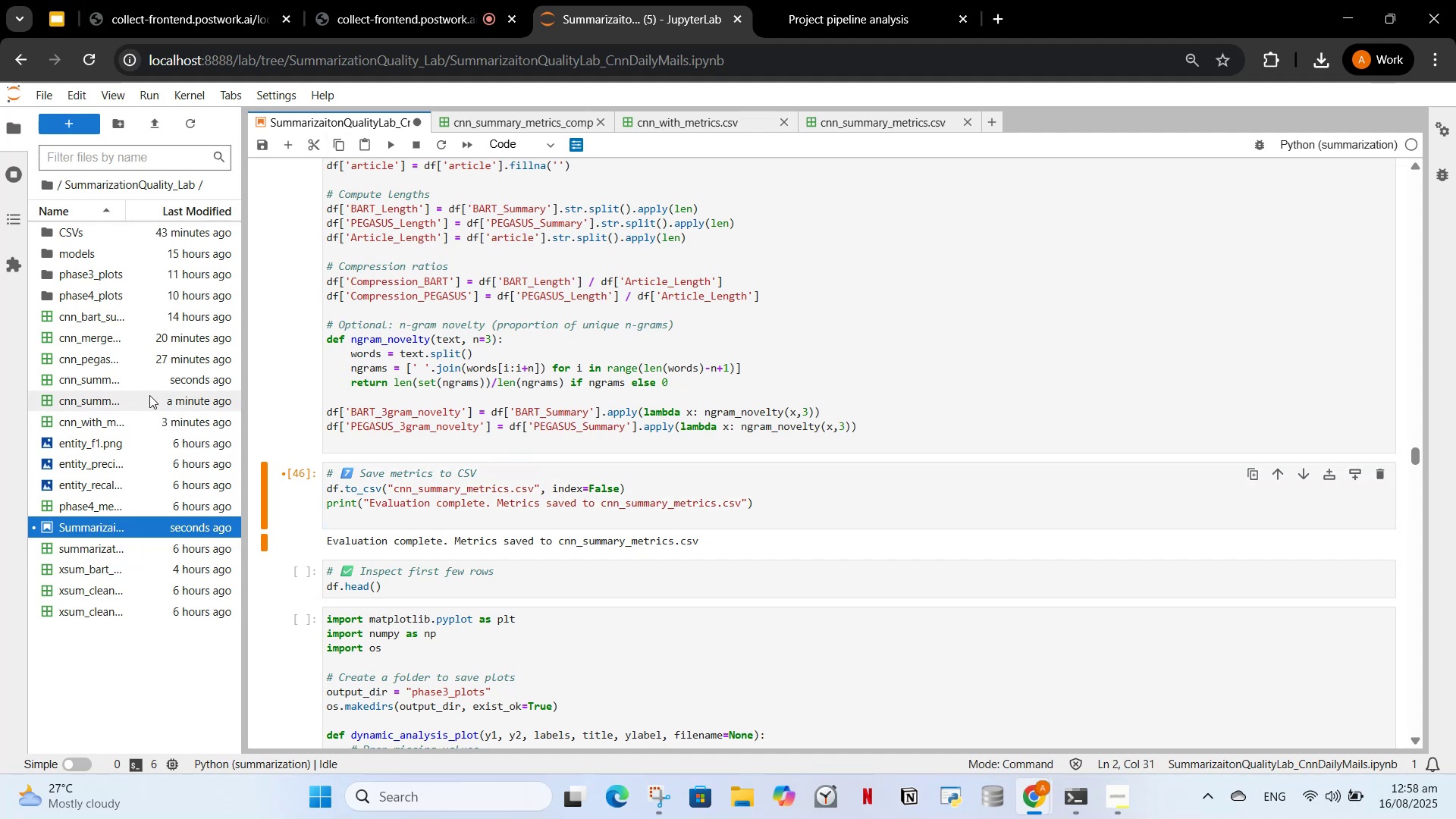 
left_click([146, 400])
 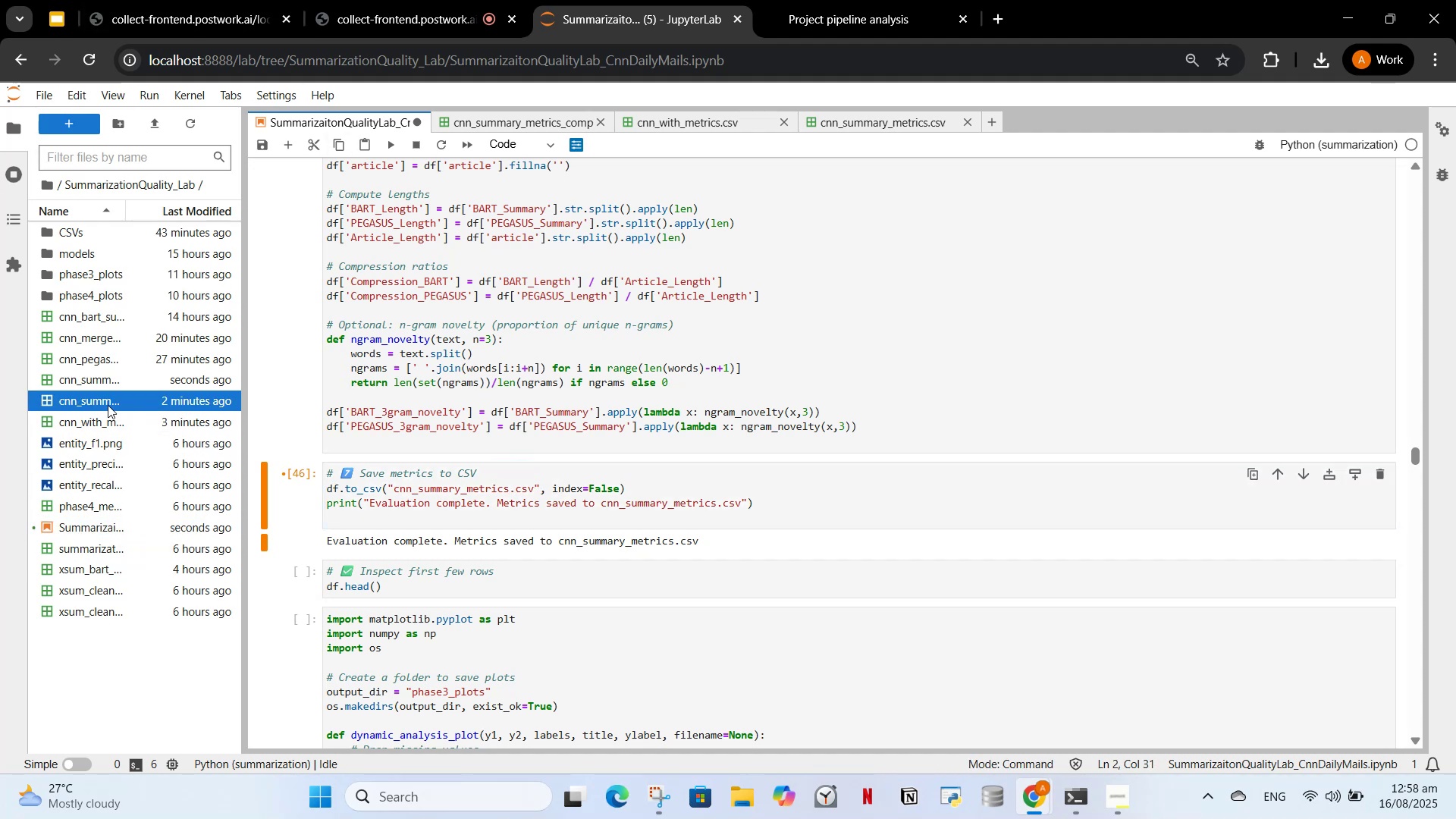 
double_click([108, 405])
 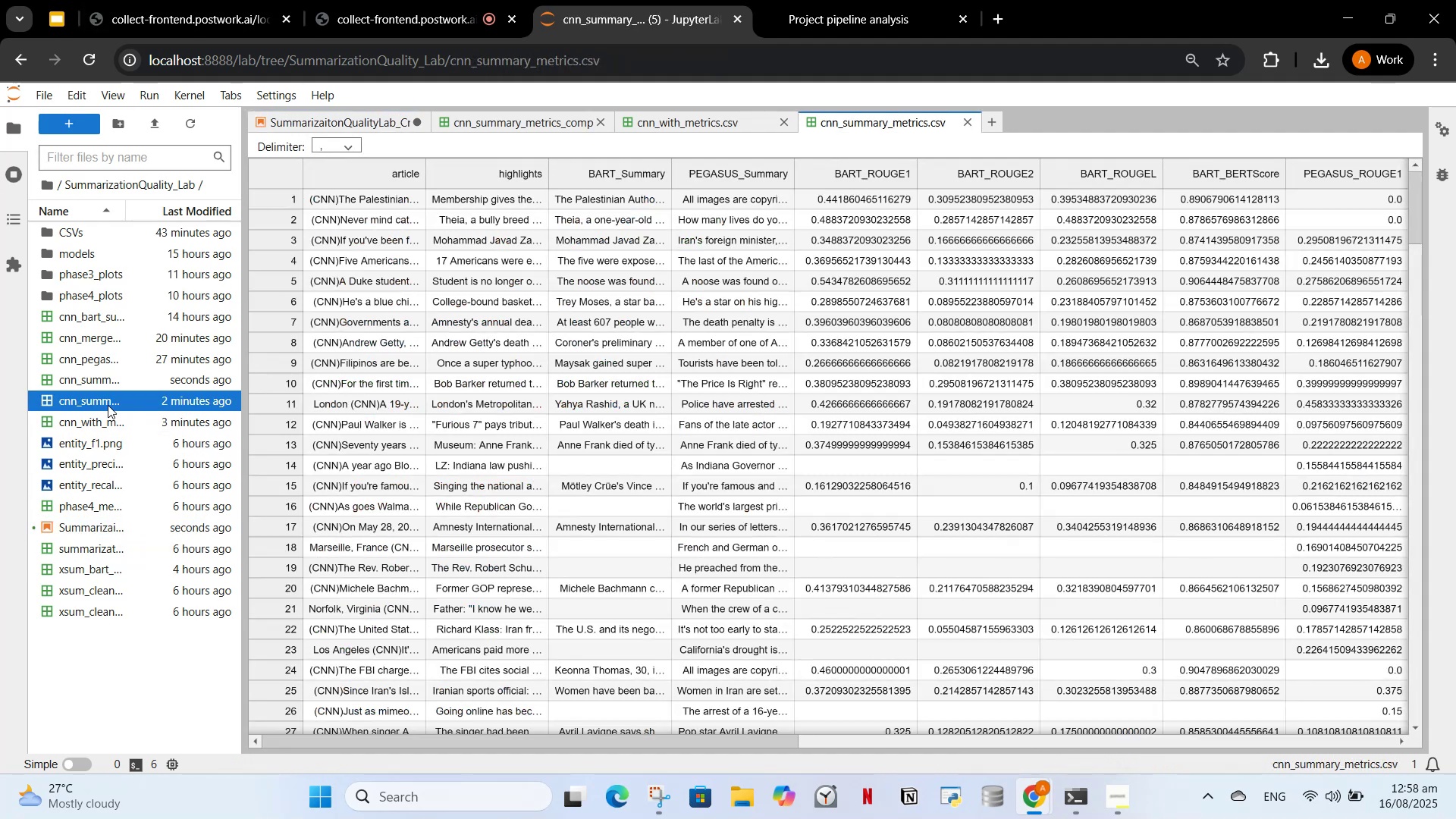 
double_click([106, 379])
 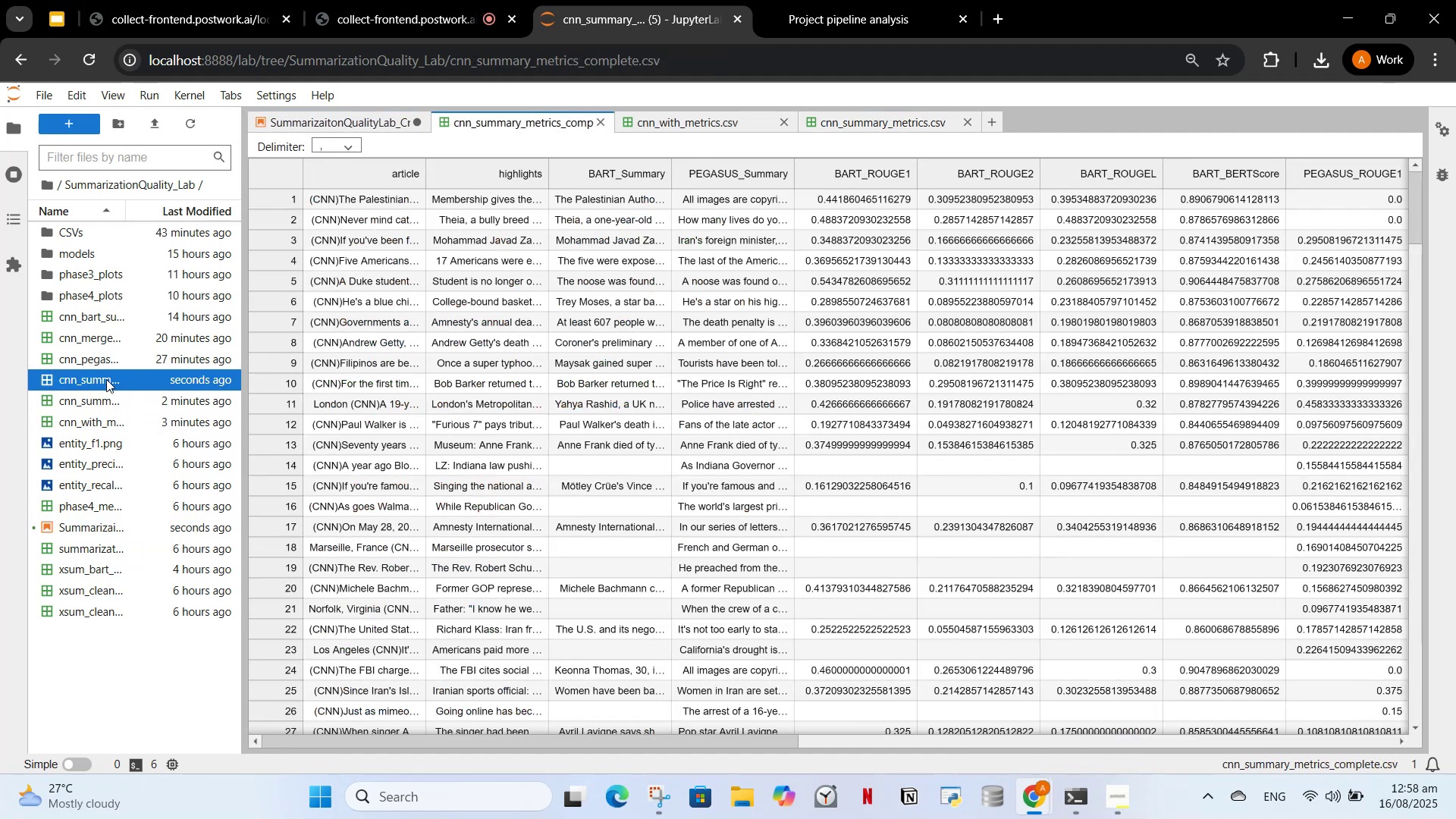 
right_click([106, 379])
 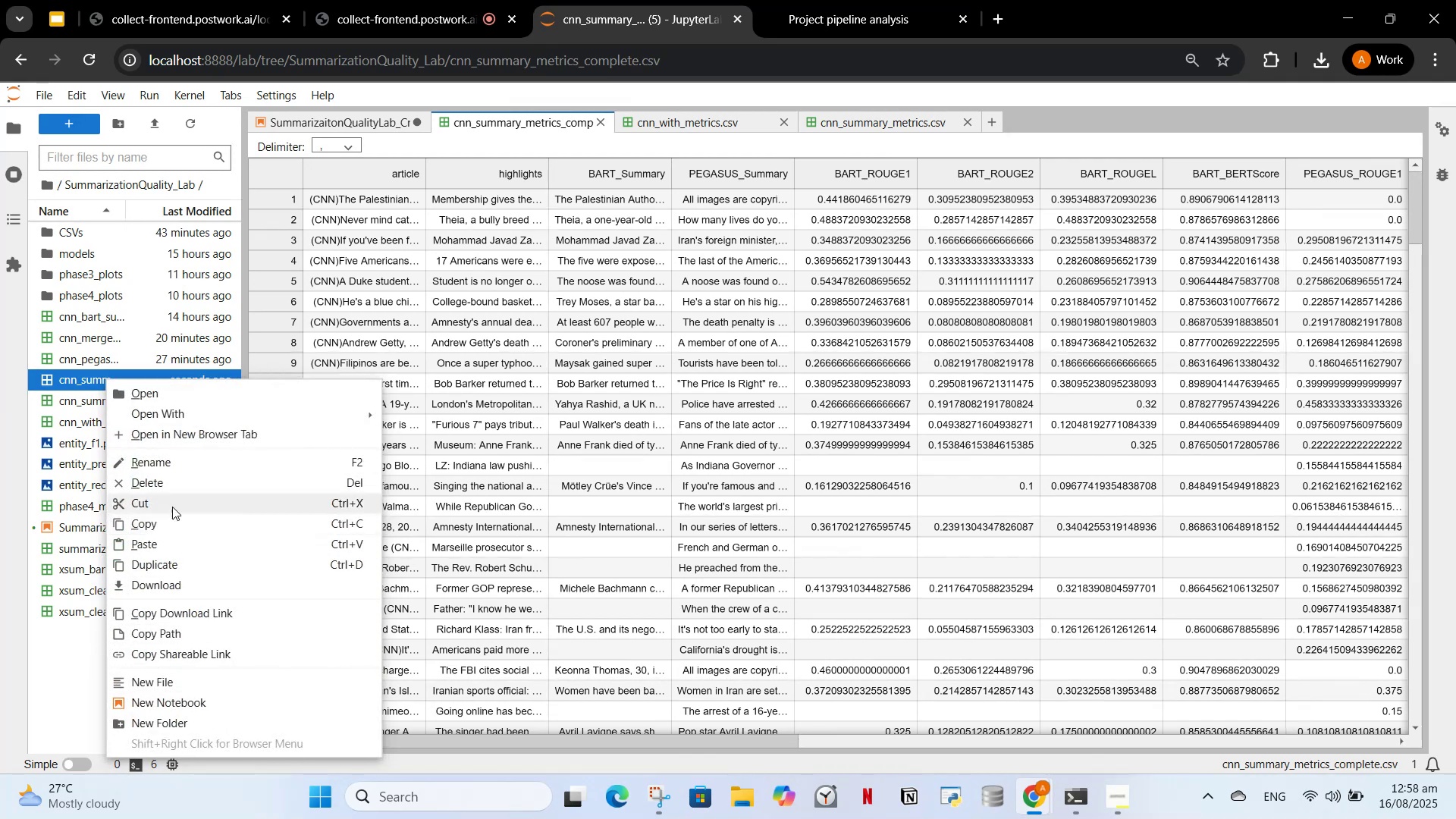 
left_click([152, 491])
 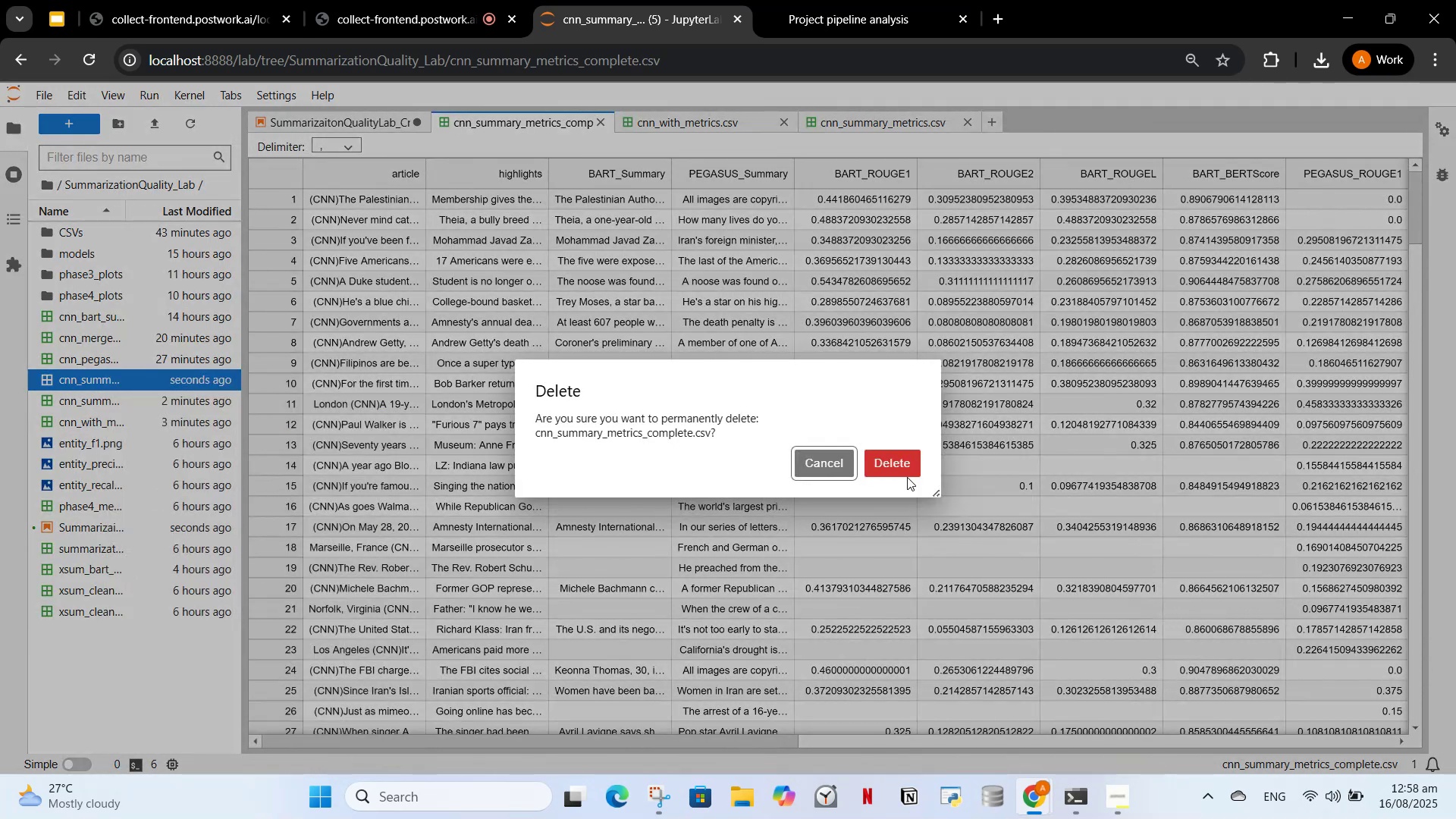 
left_click([893, 450])
 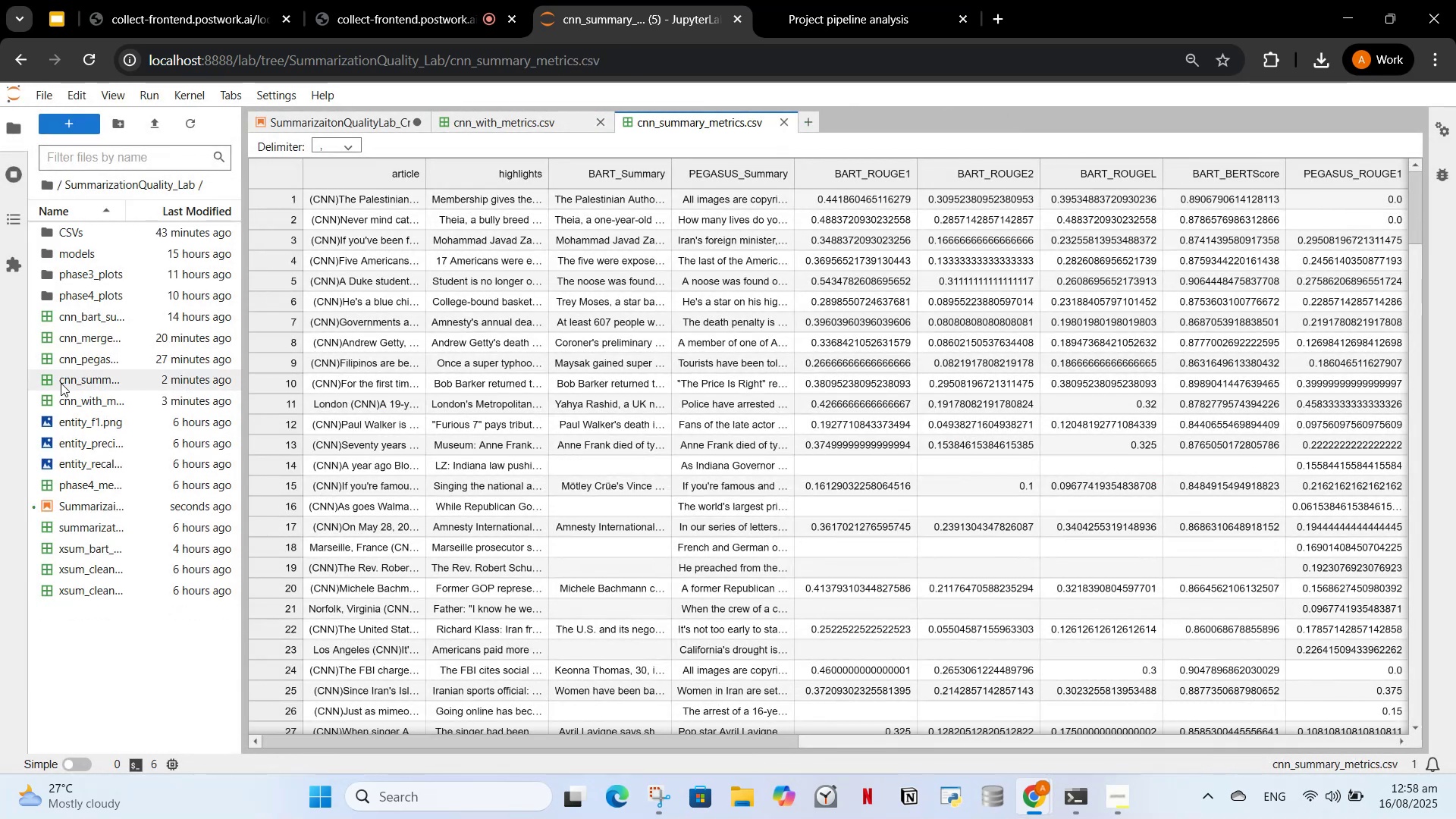 
double_click([86, 378])
 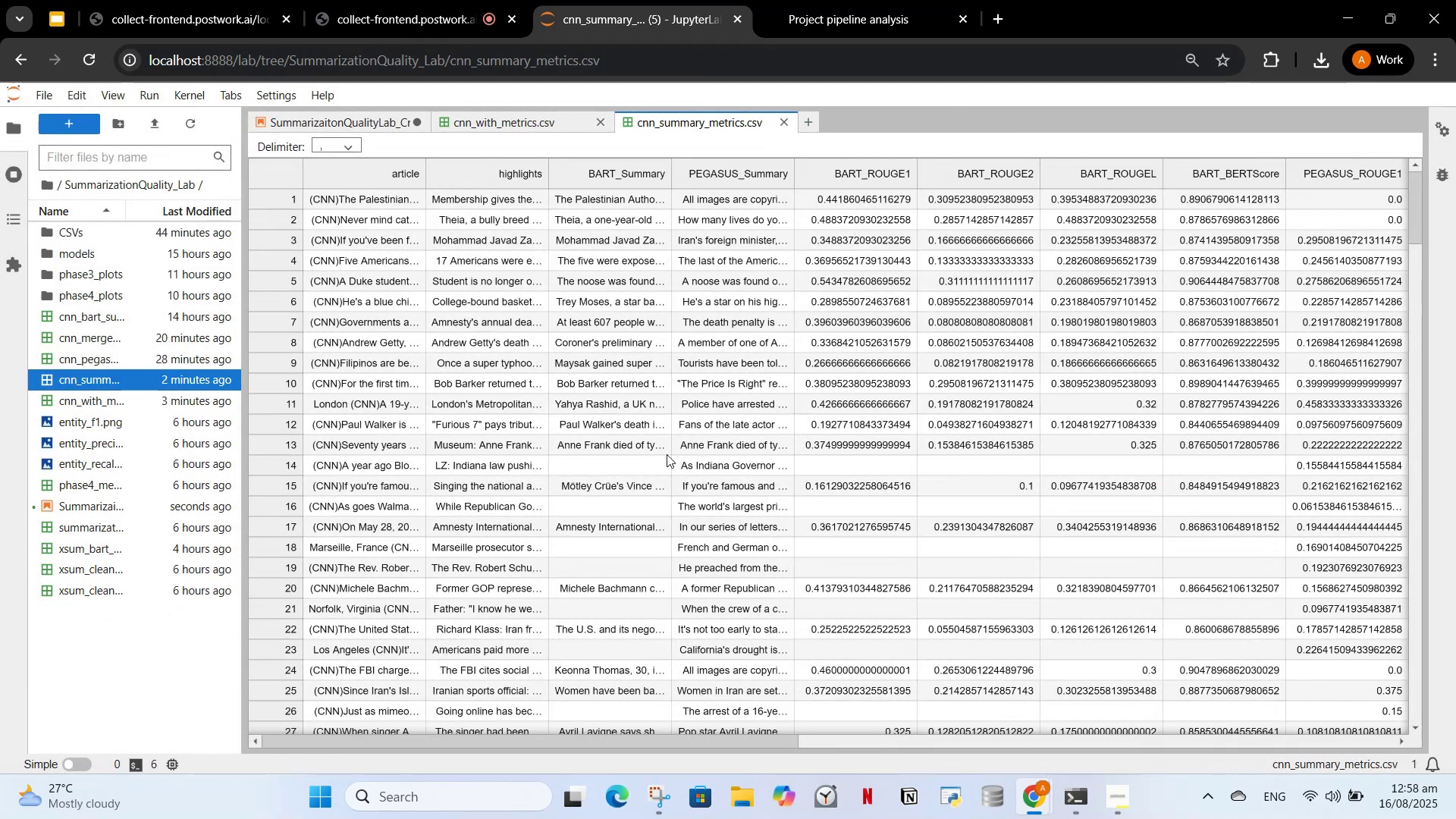 
left_click_drag(start_coordinate=[742, 745], to_coordinate=[1452, 633])
 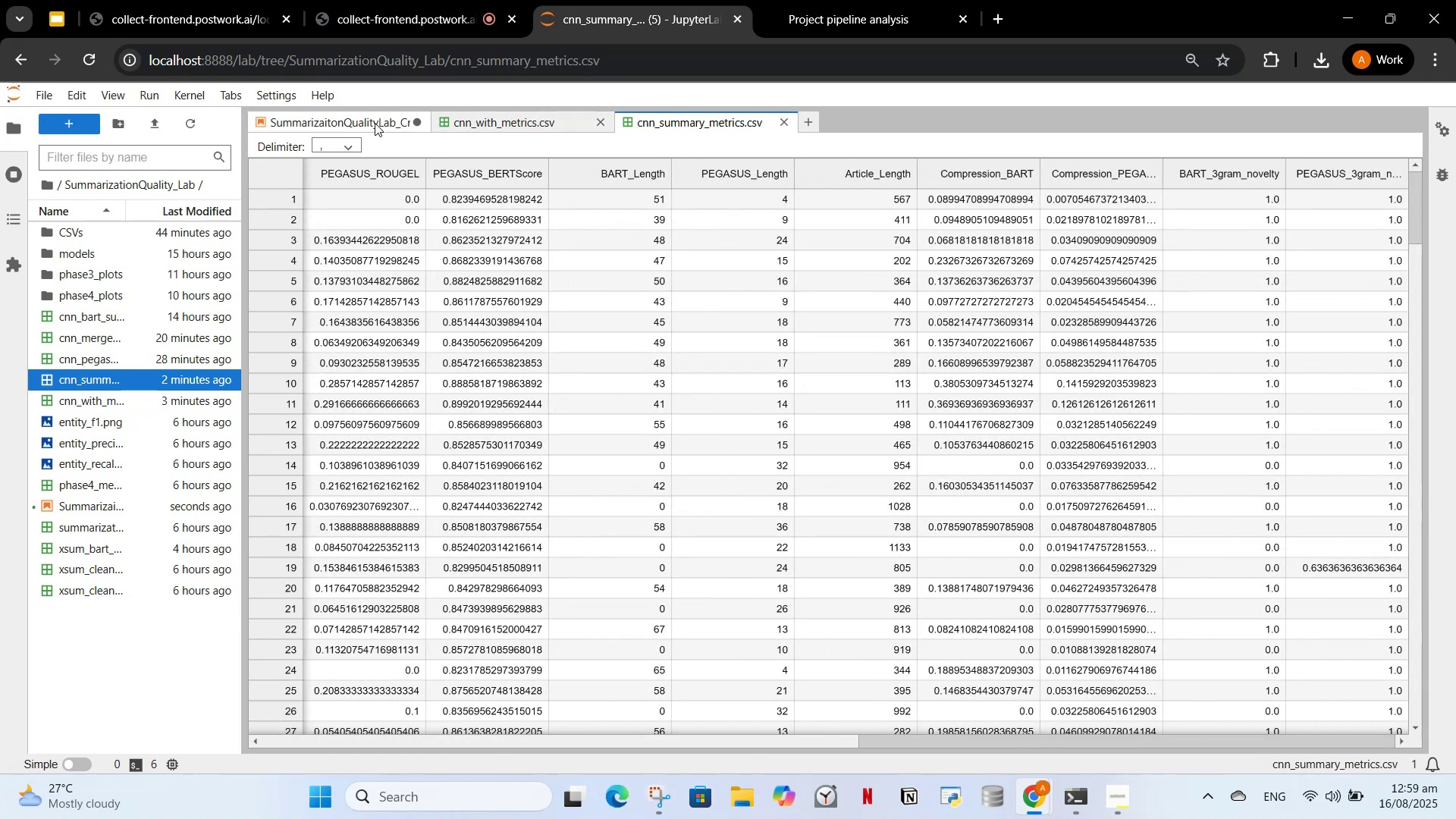 
left_click_drag(start_coordinate=[570, 165], to_coordinate=[1455, 427])
 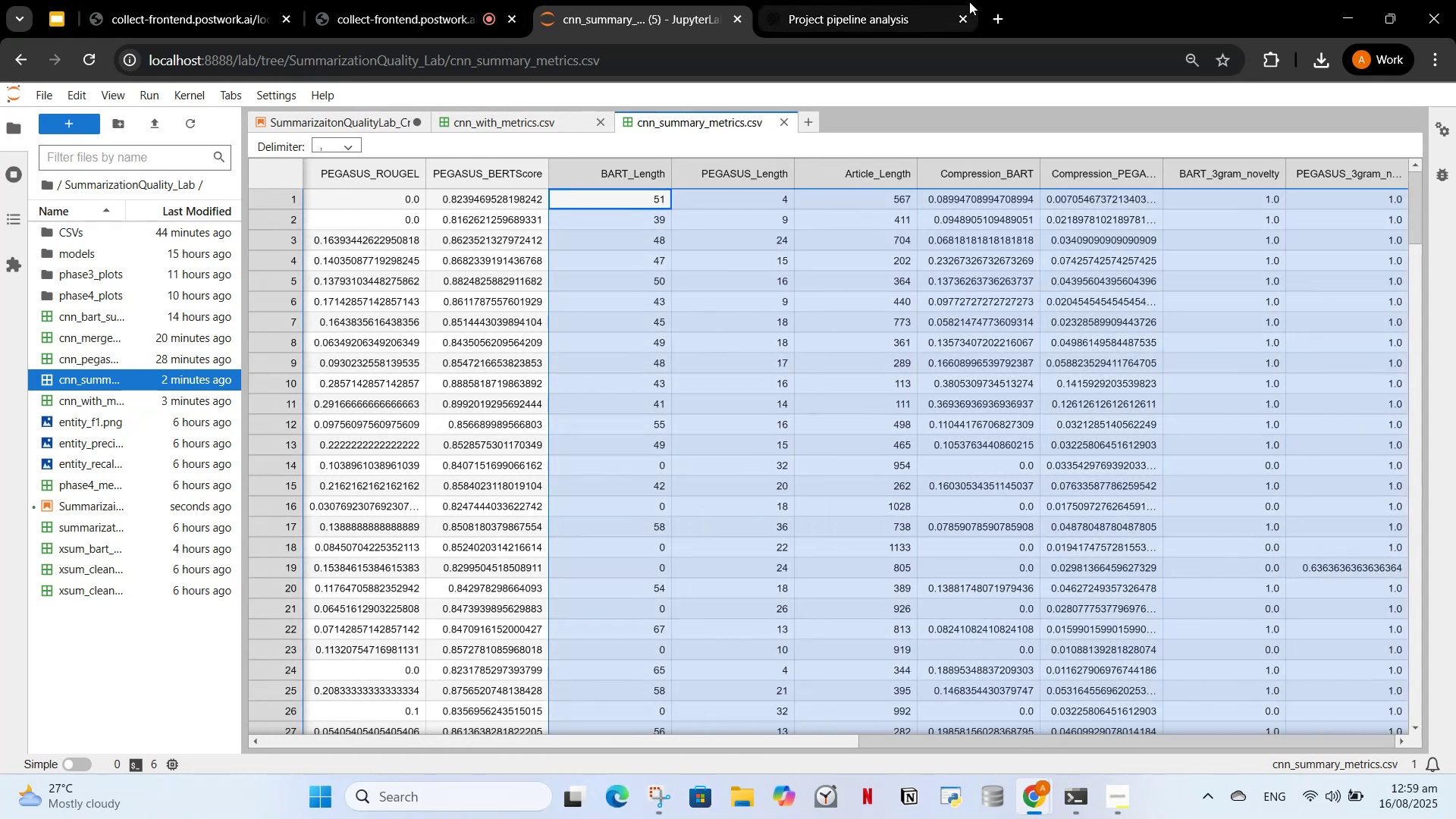 
left_click([996, 19])
 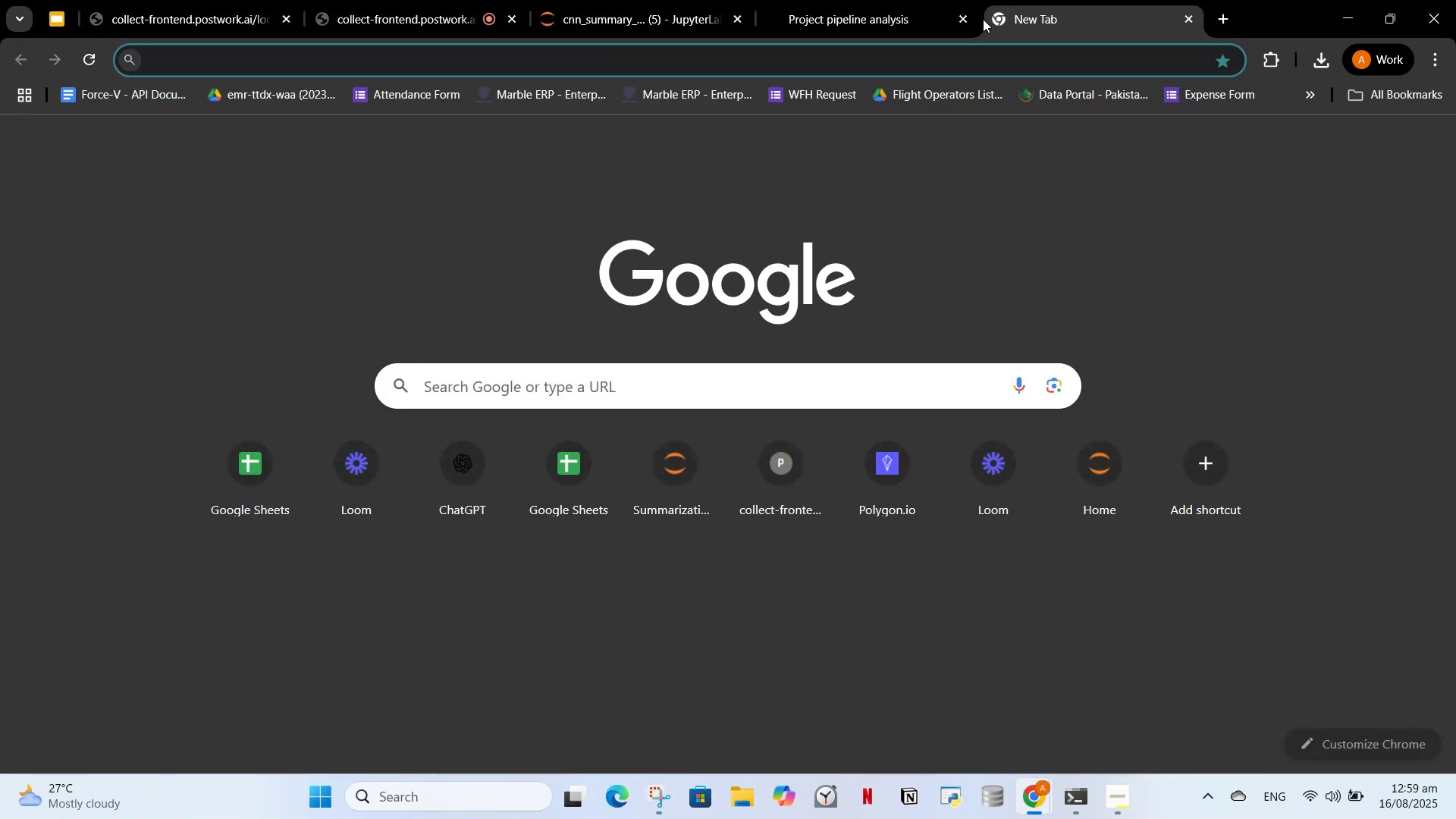 
type(an)
 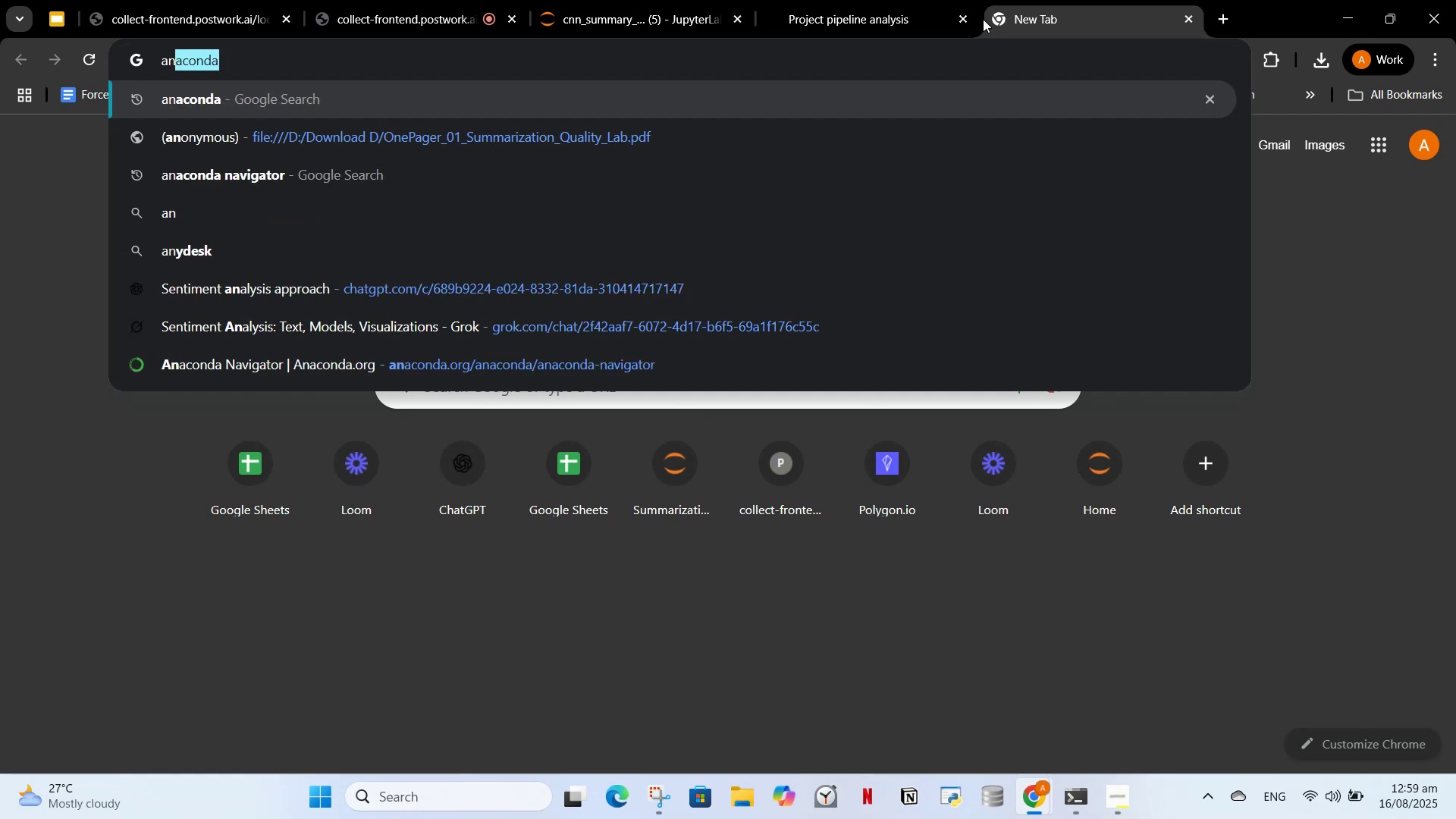 
key(ArrowDown)
 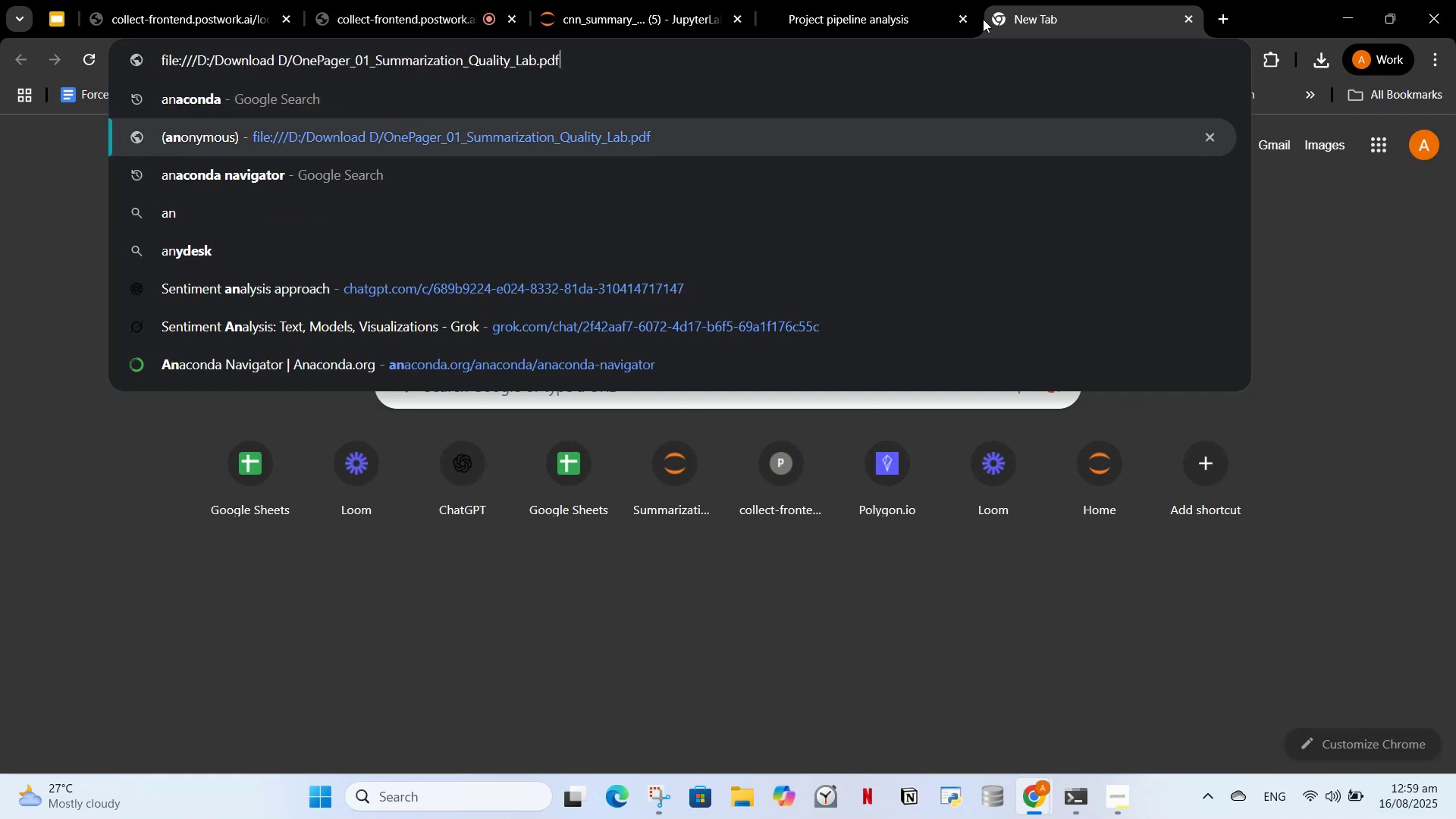 
key(Enter)
 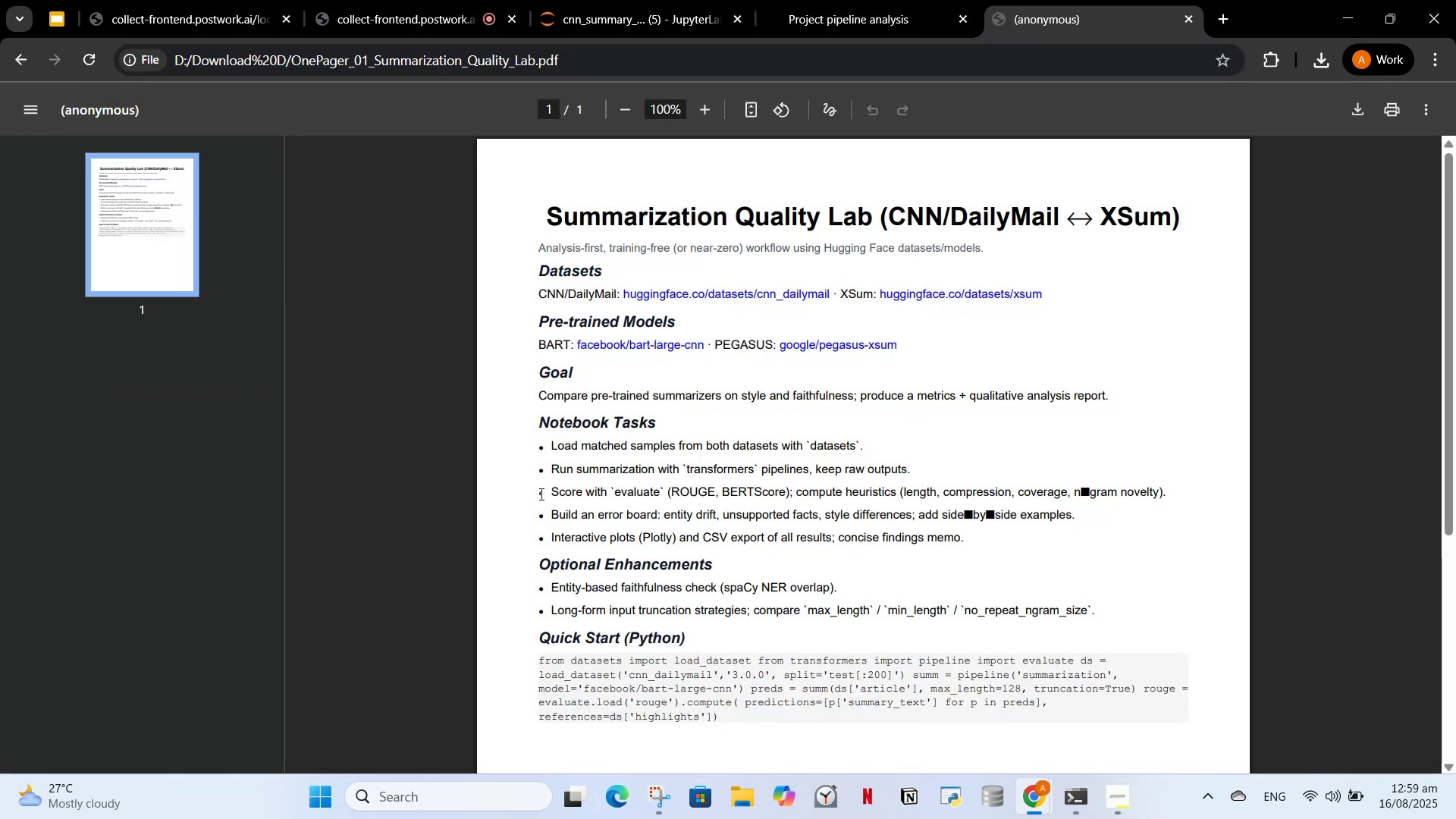 
wait(6.11)
 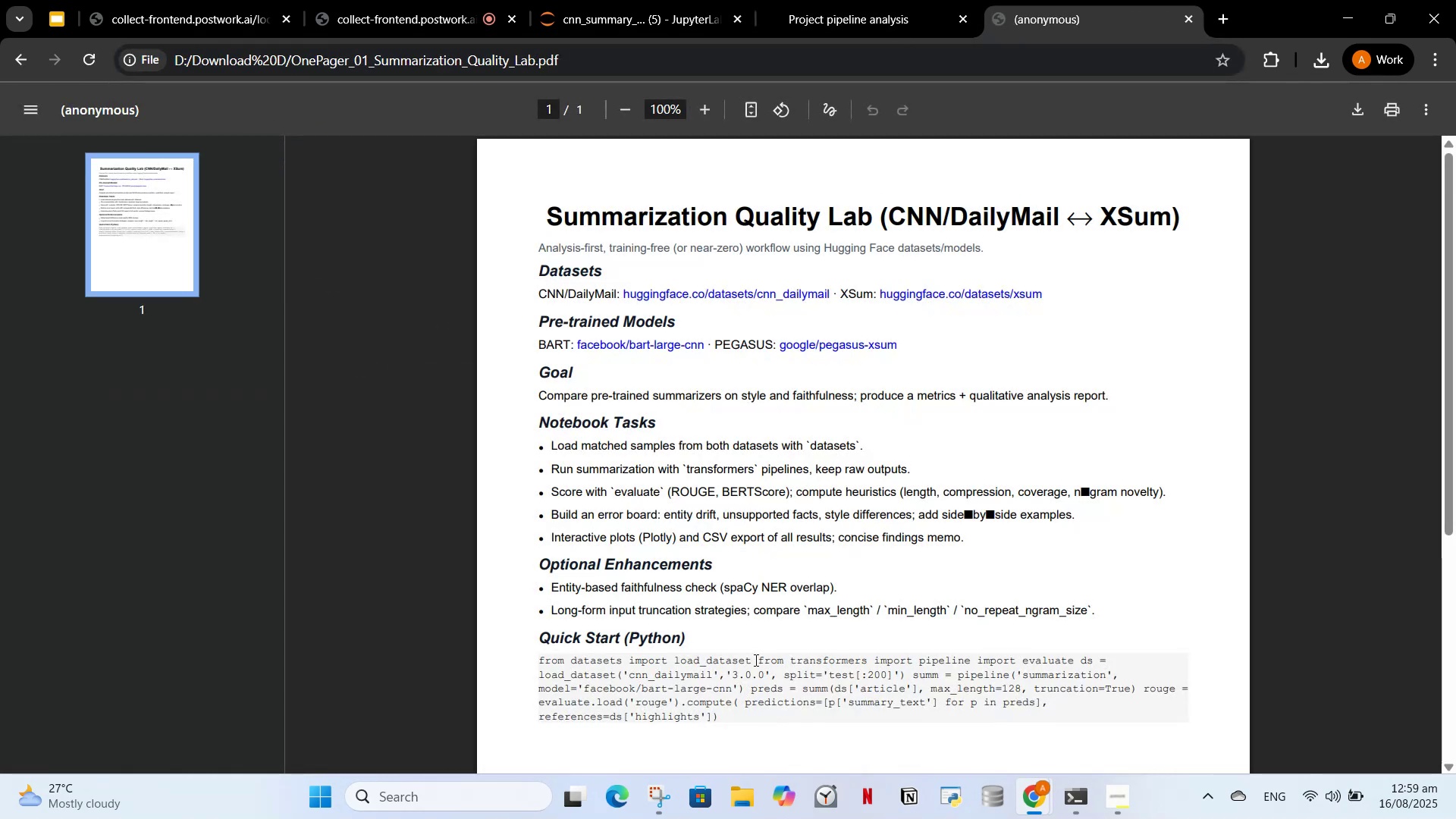 
left_click_drag(start_coordinate=[538, 492], to_coordinate=[1182, 479])
 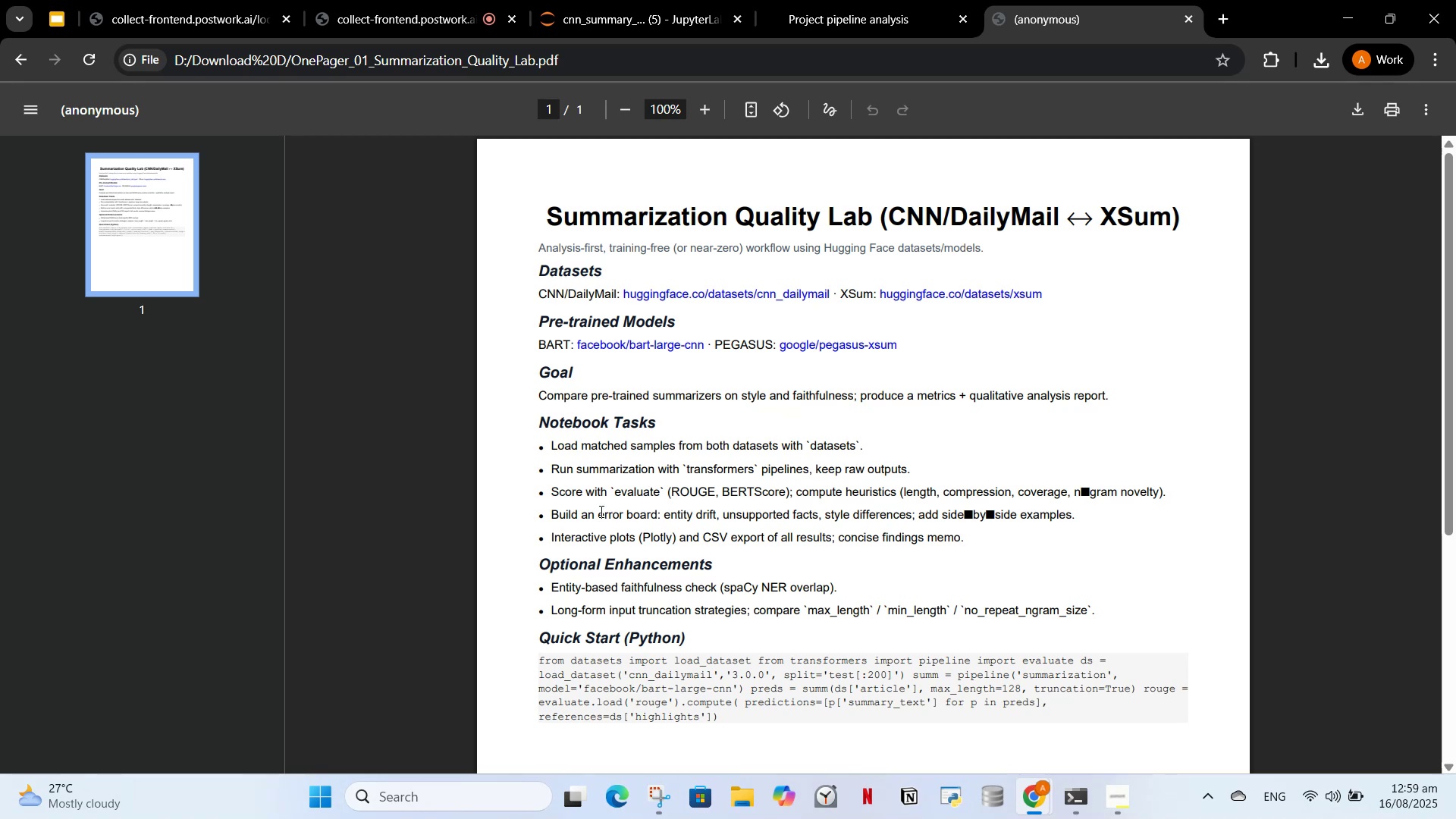 
left_click([580, 517])
 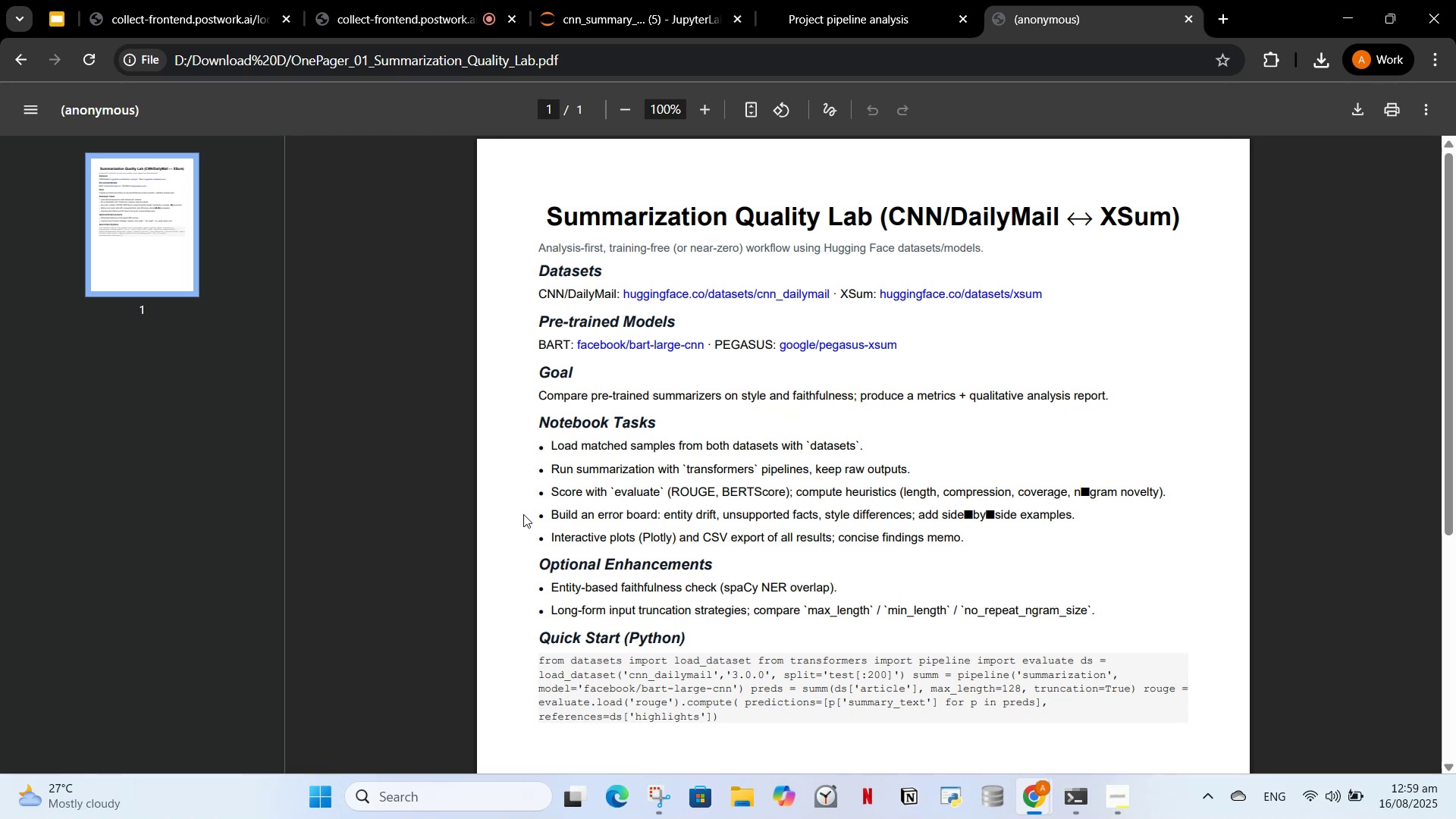 
left_click_drag(start_coordinate=[525, 514], to_coordinate=[782, 502])
 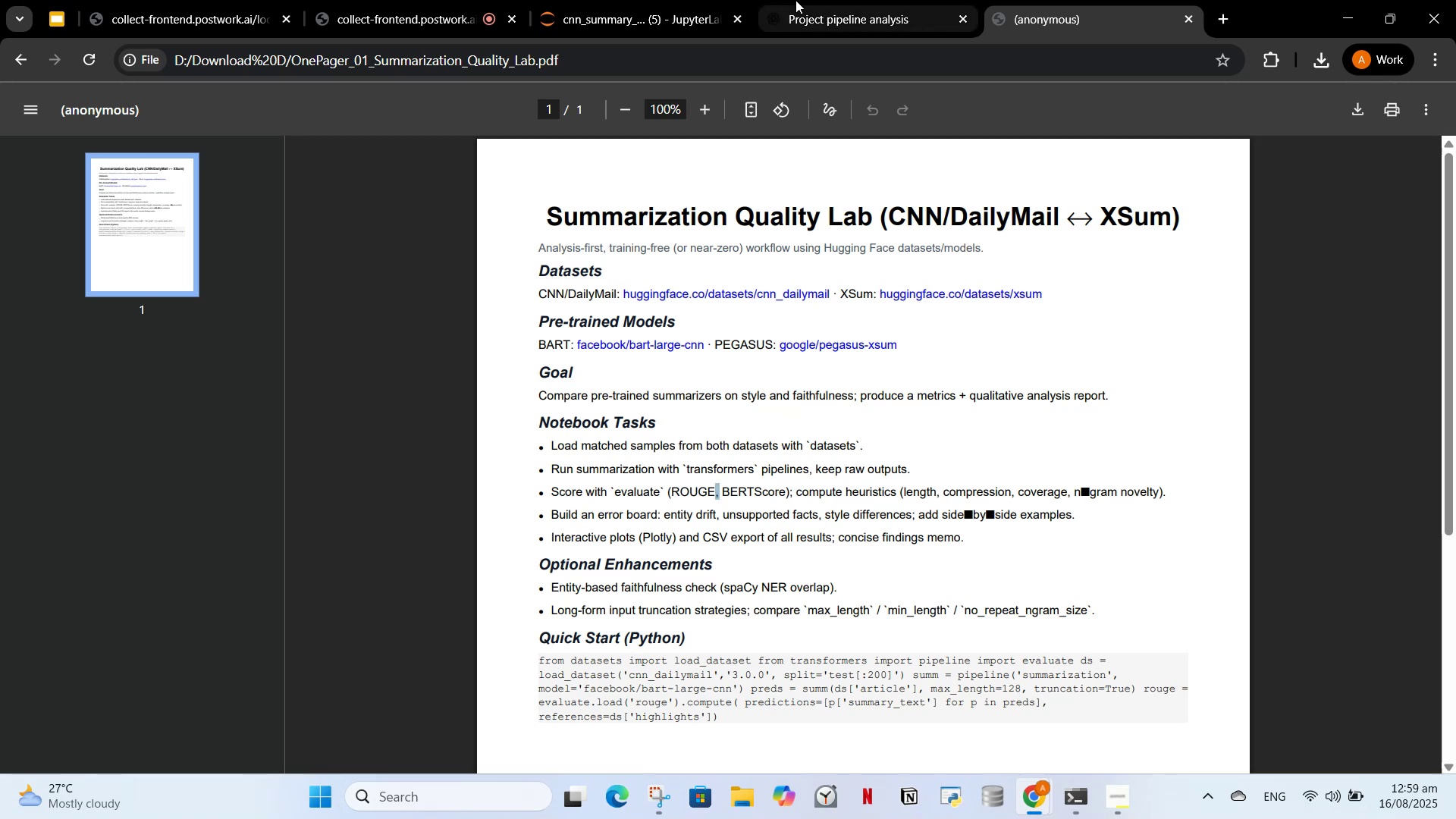 
double_click([598, 0])
 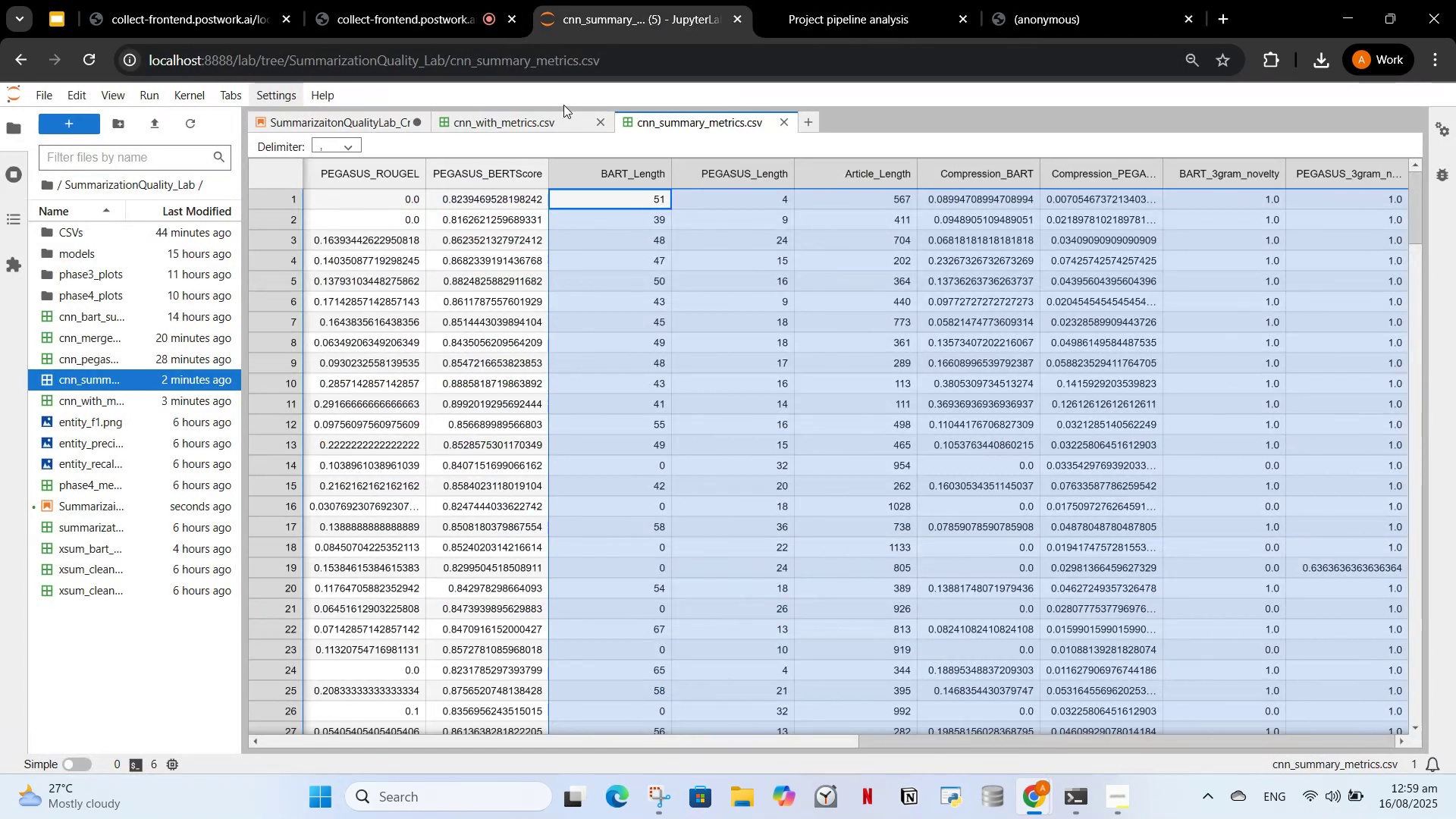 
left_click([508, 121])
 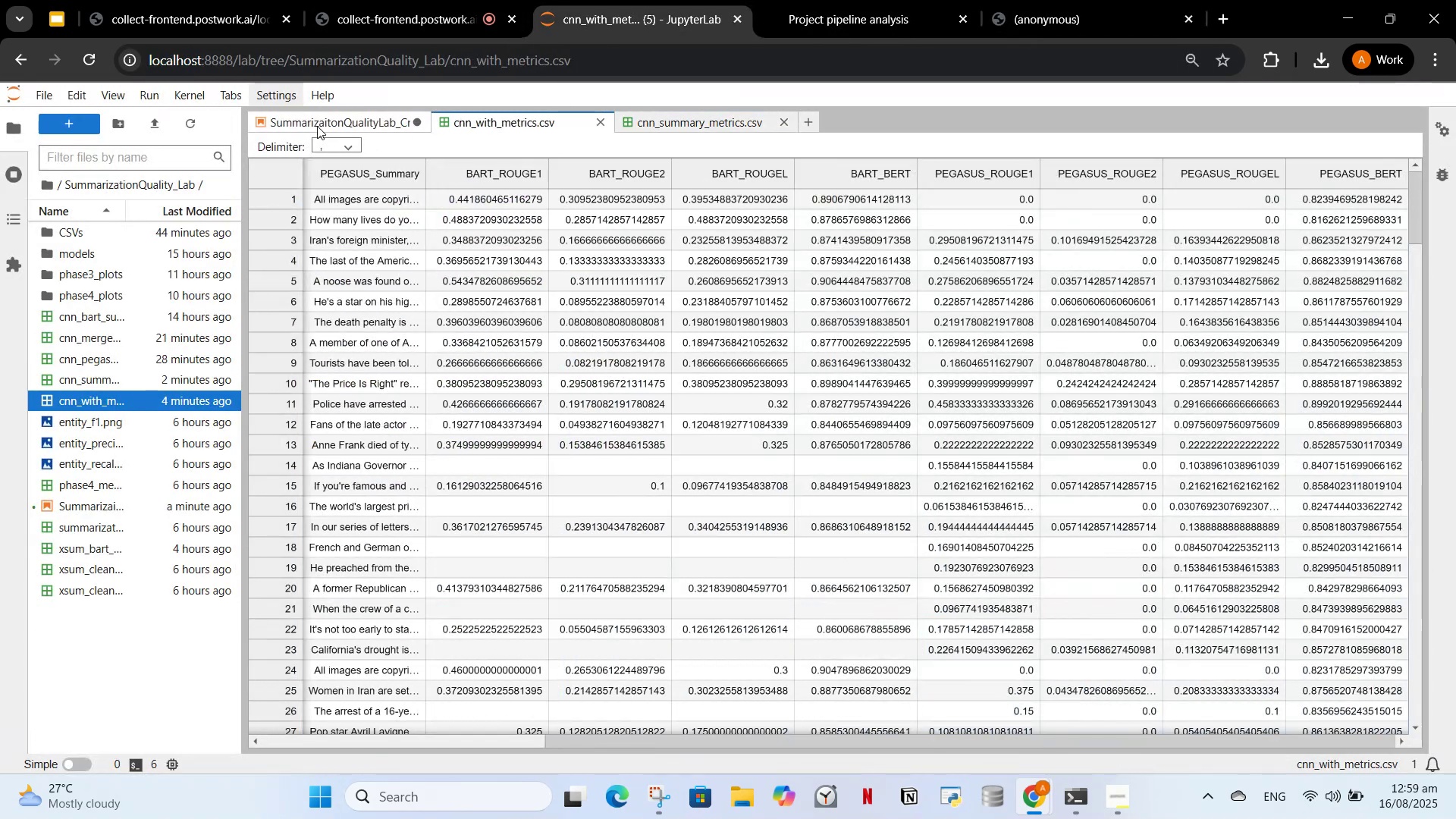 
left_click([317, 126])
 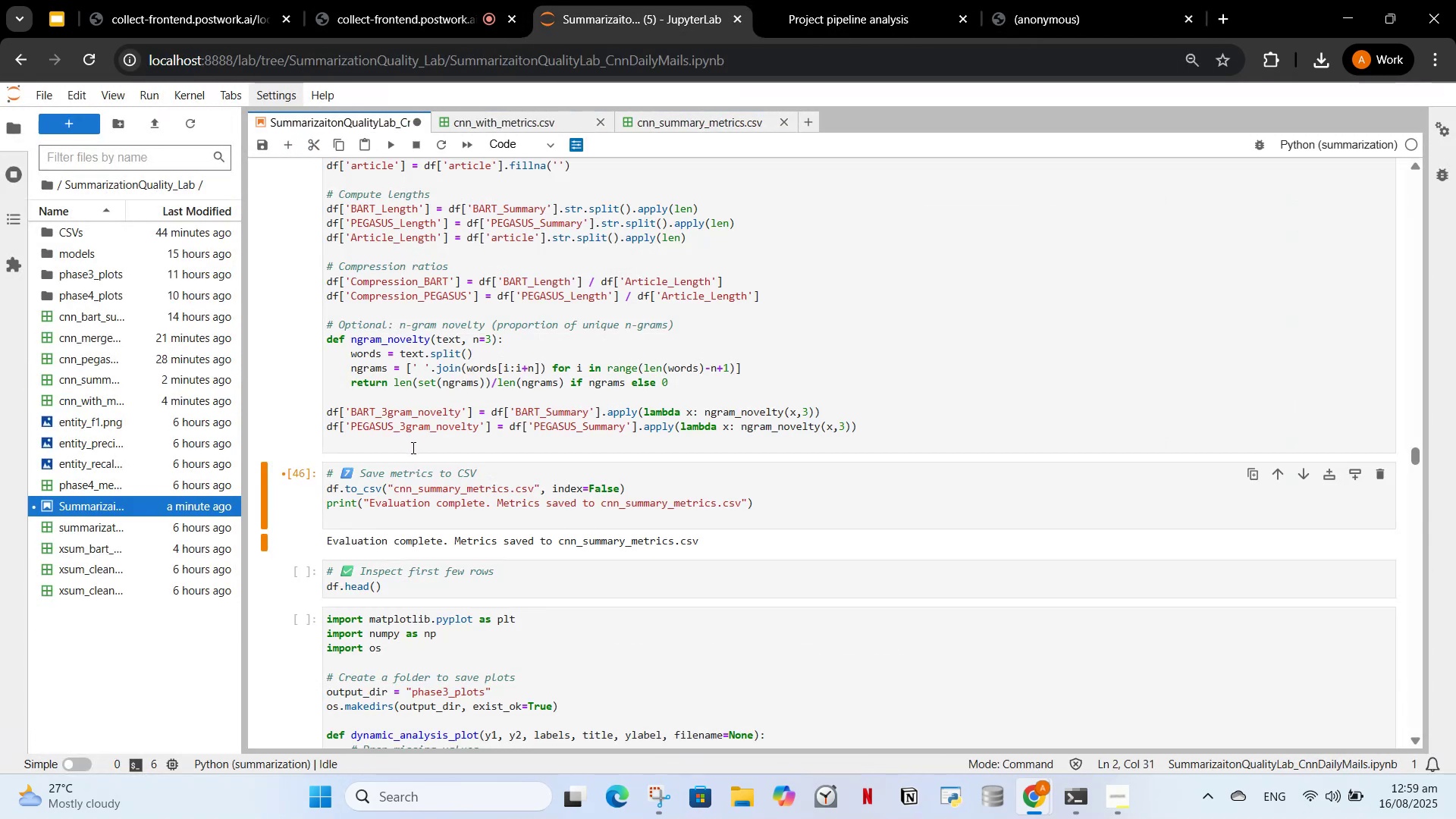 
scroll: coordinate [411, 449], scroll_direction: down, amount: 1.0
 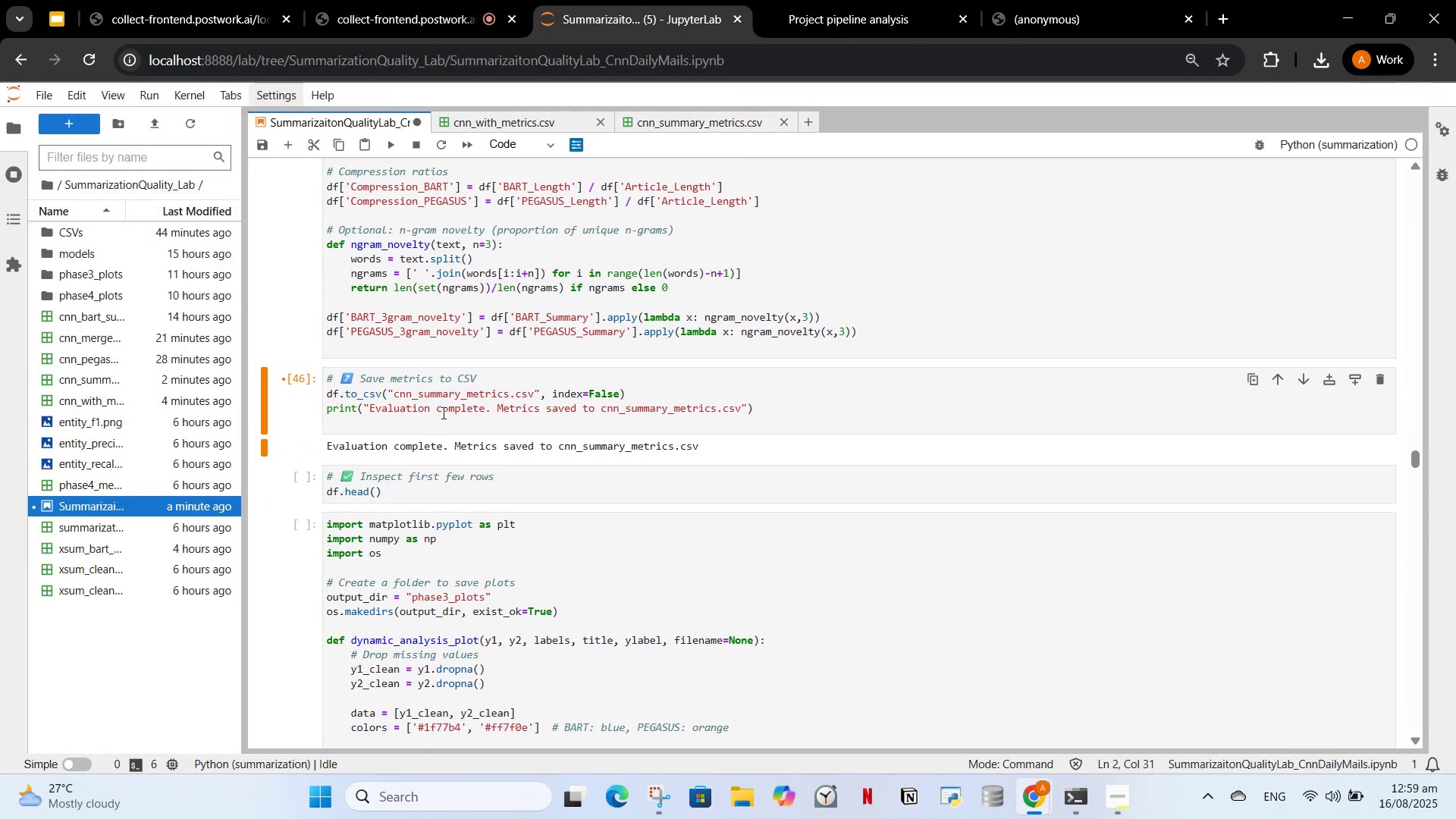 
left_click([447, 408])
 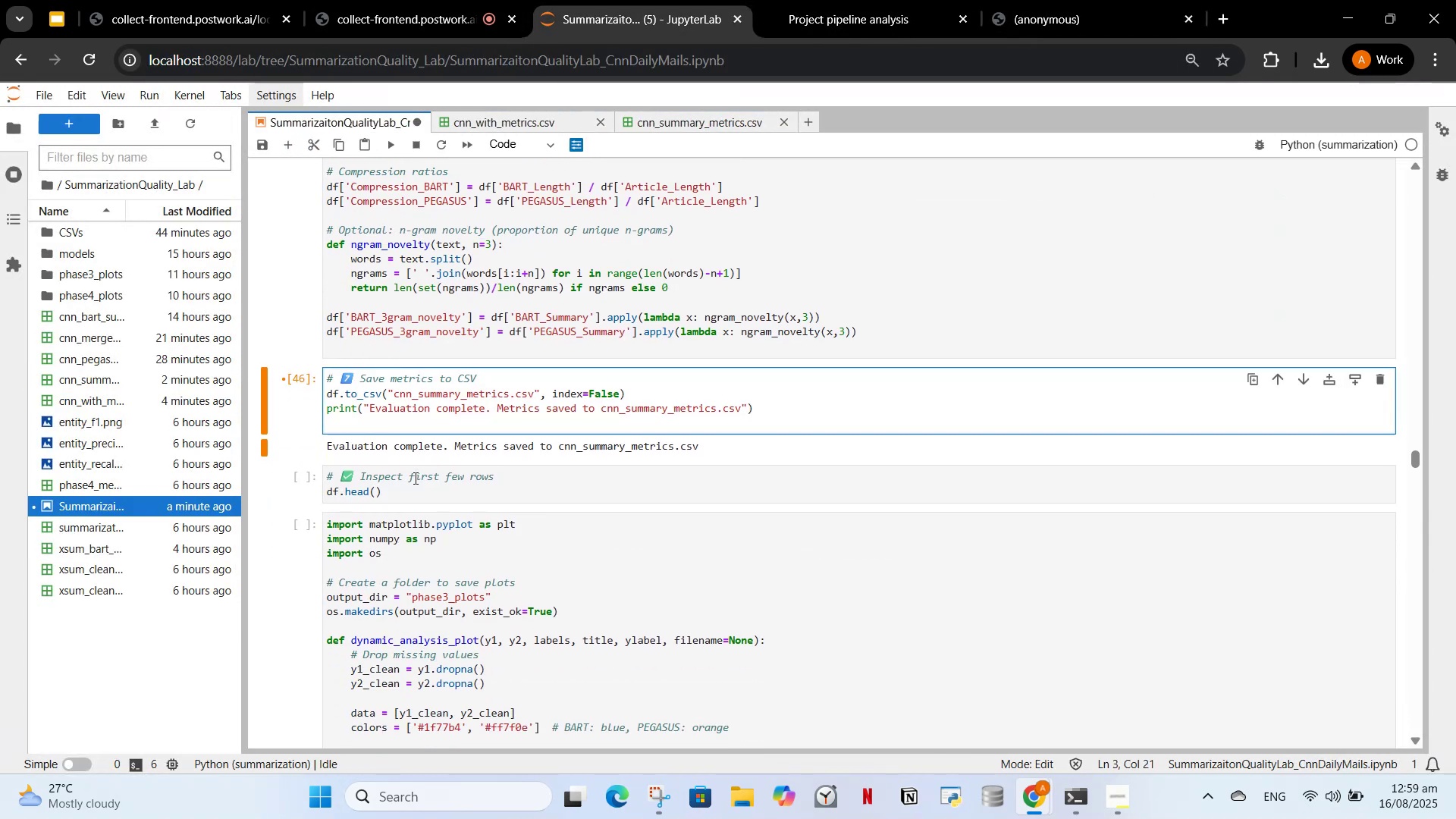 
scroll: coordinate [411, 479], scroll_direction: down, amount: 1.0
 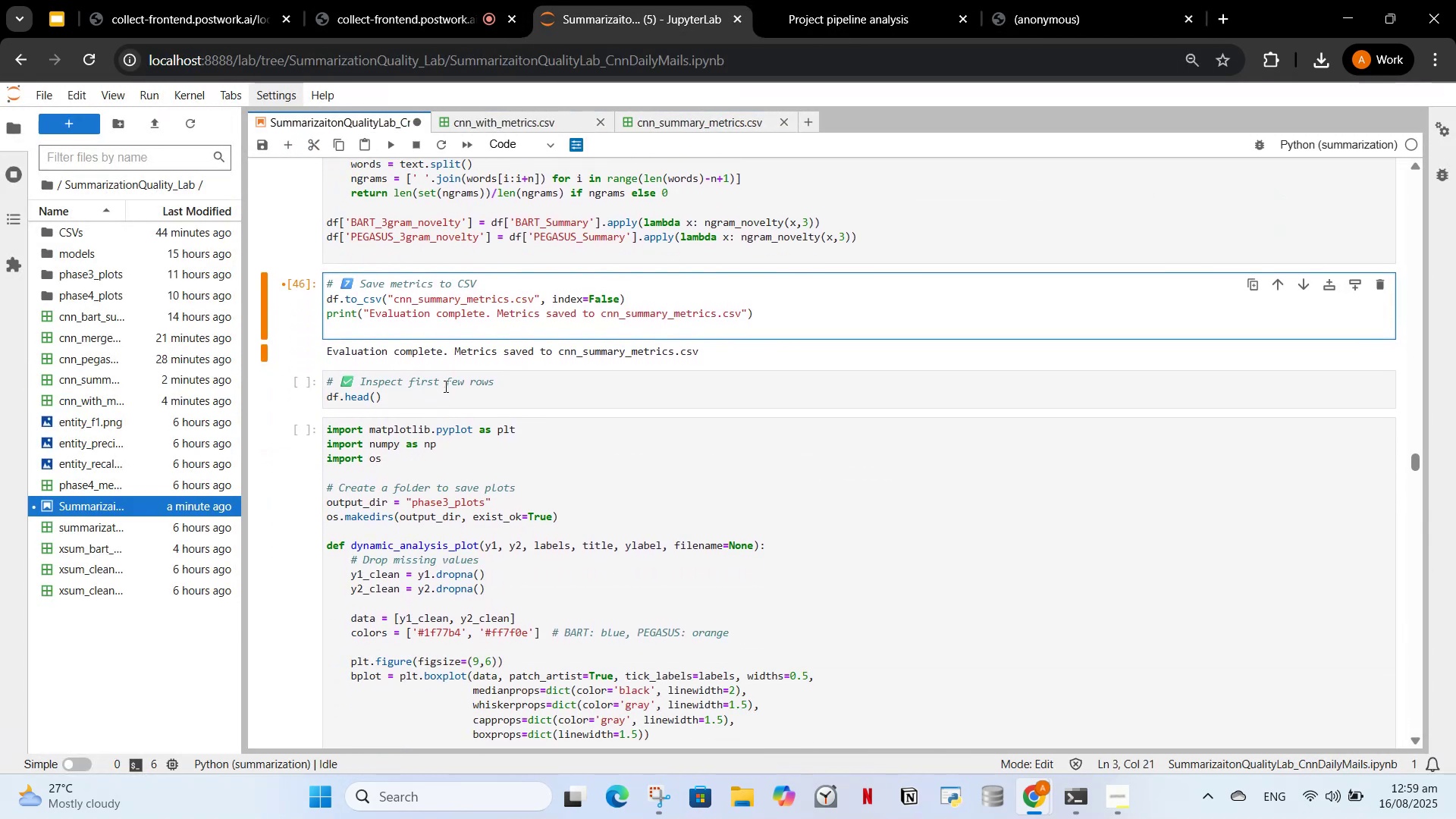 
left_click([444, 386])
 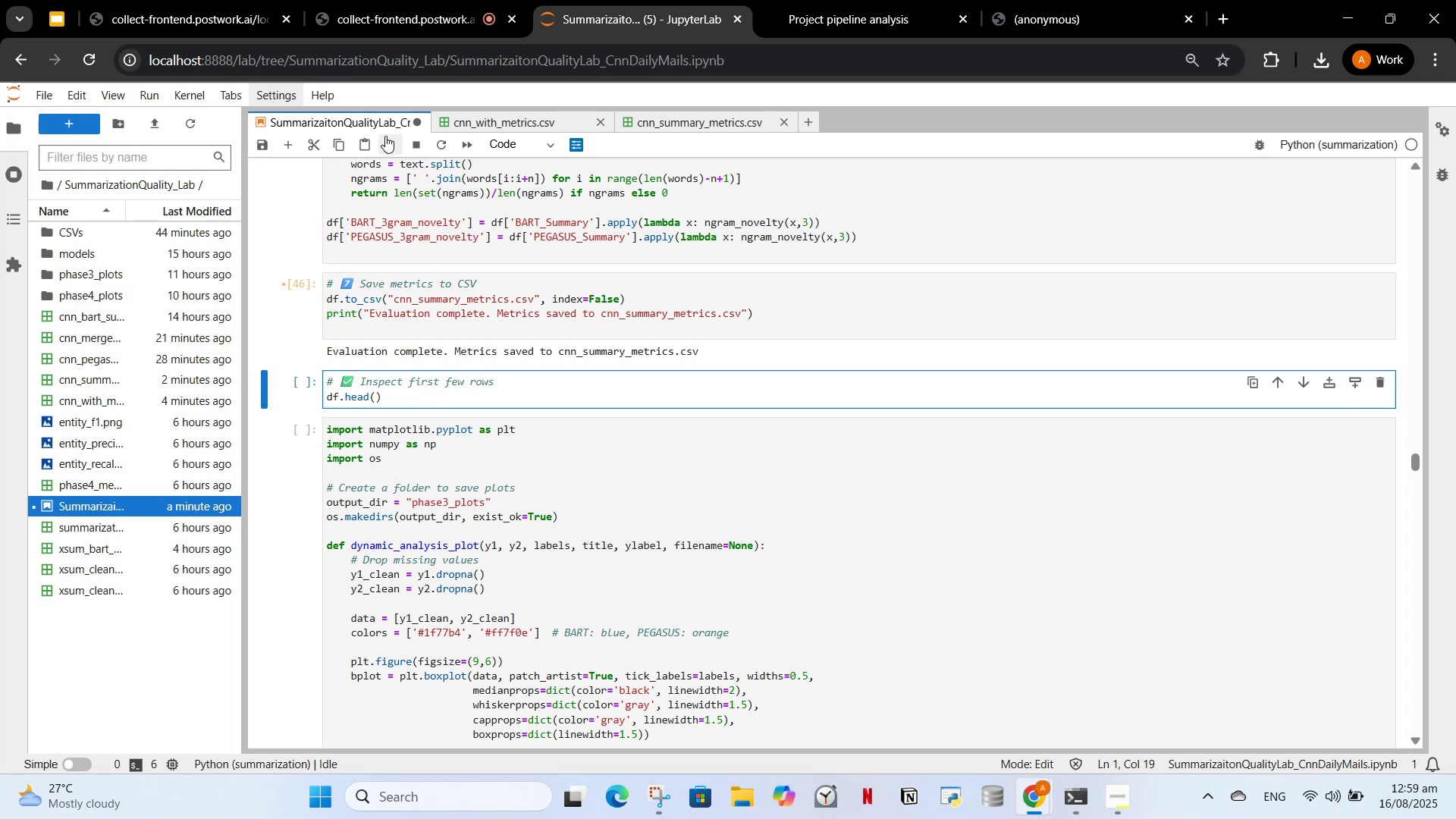 
left_click([388, 138])
 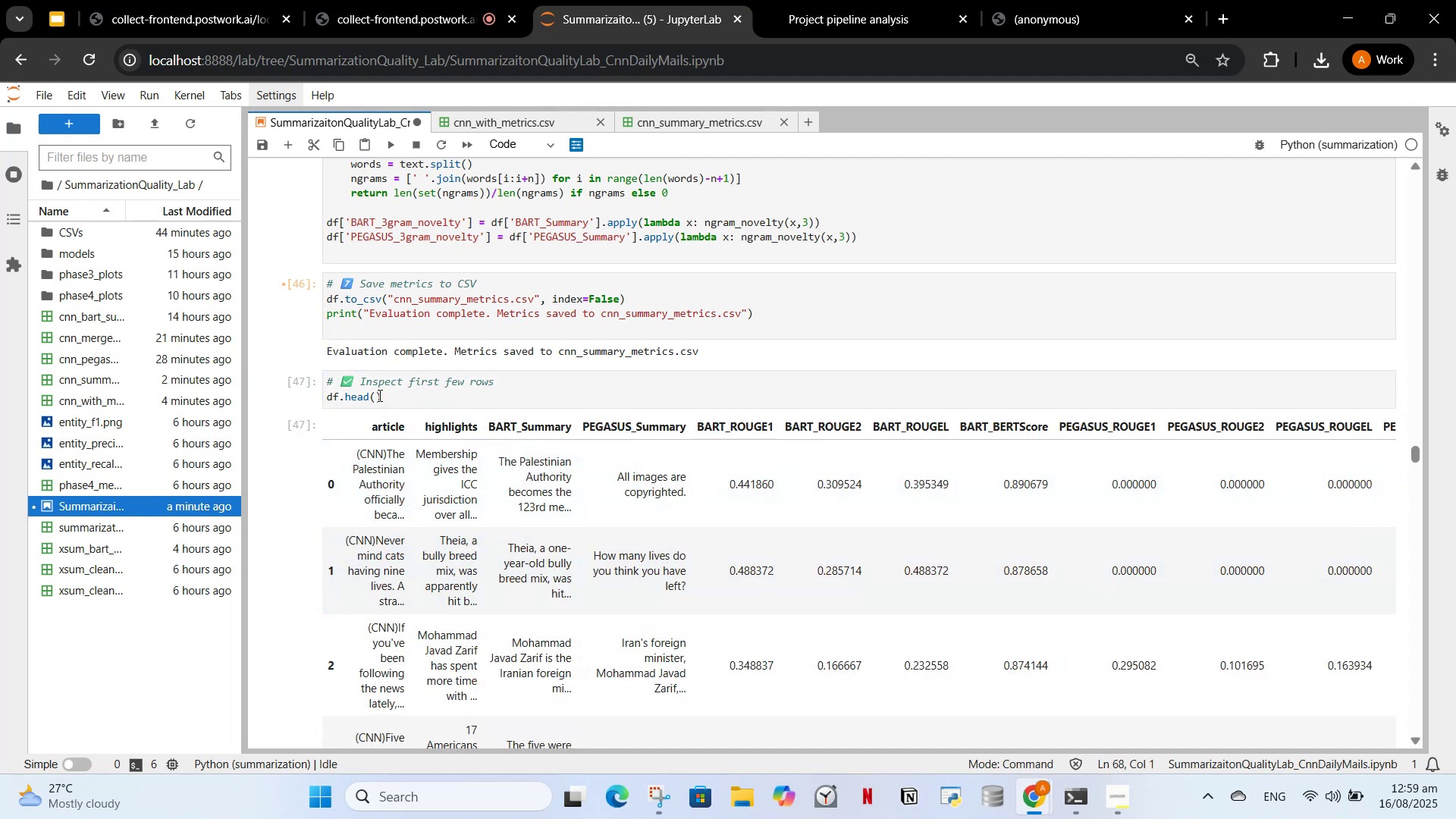 
left_click([374, 400])
 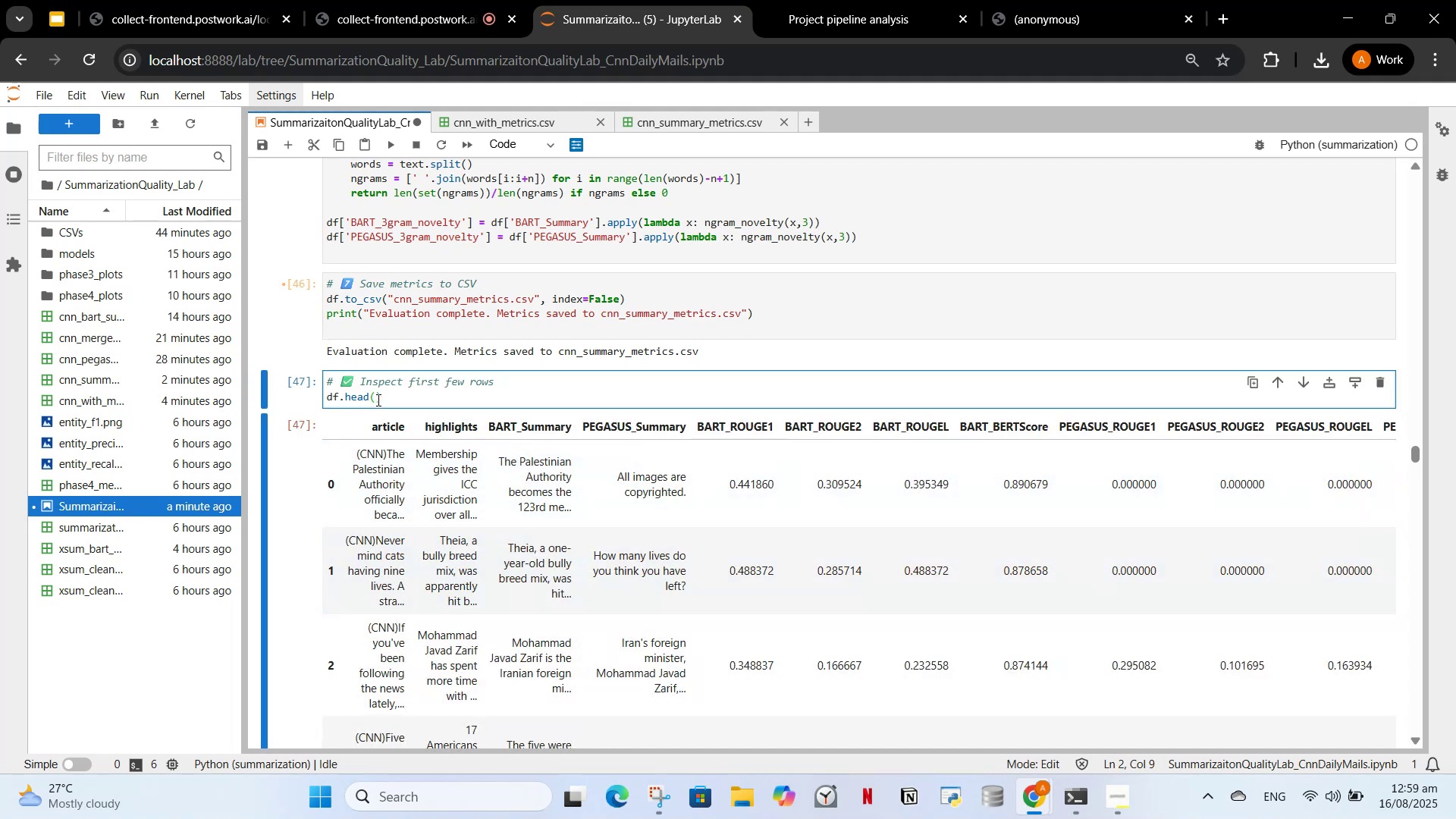 
type(10)
 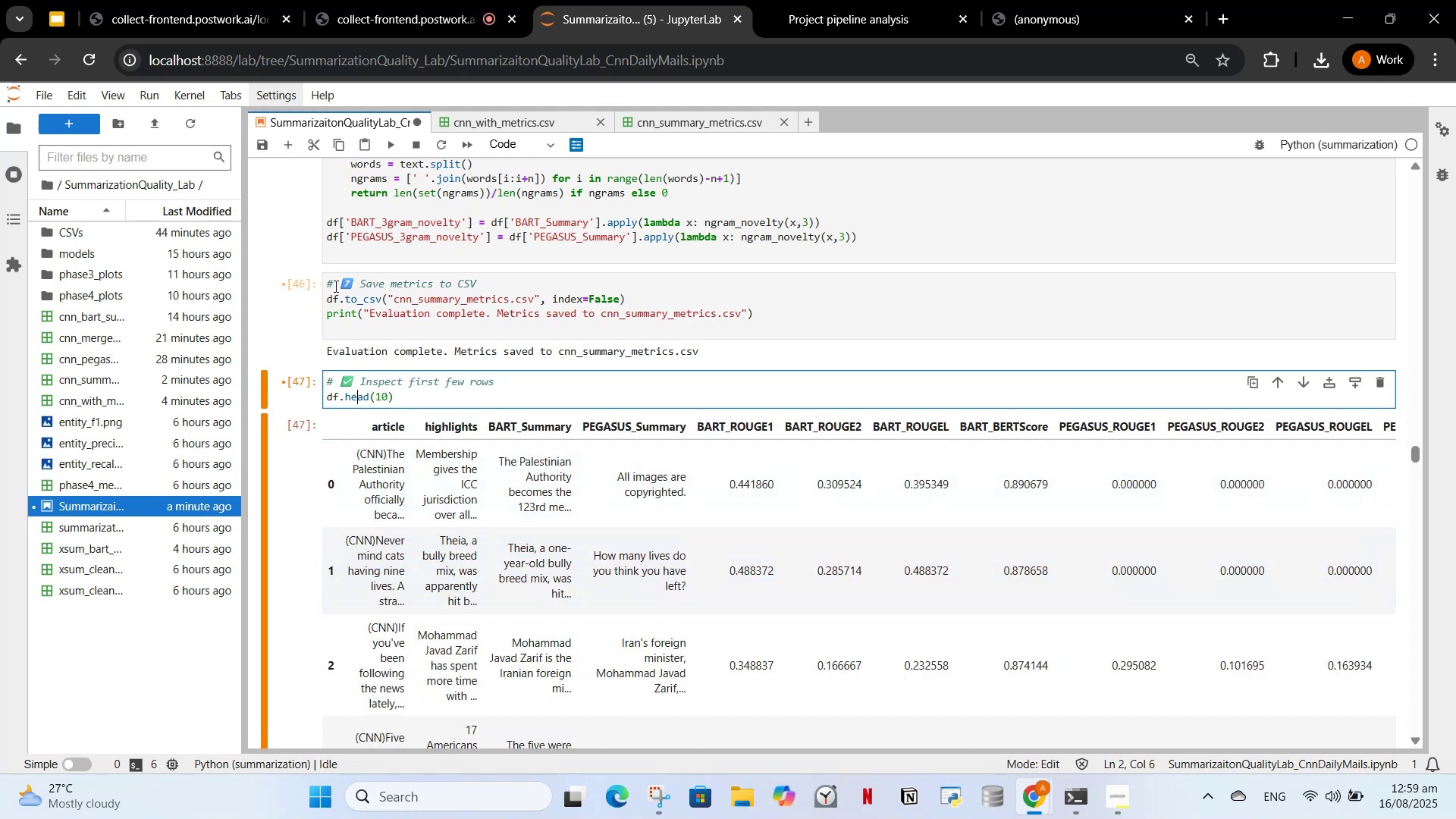 
left_click([379, 147])
 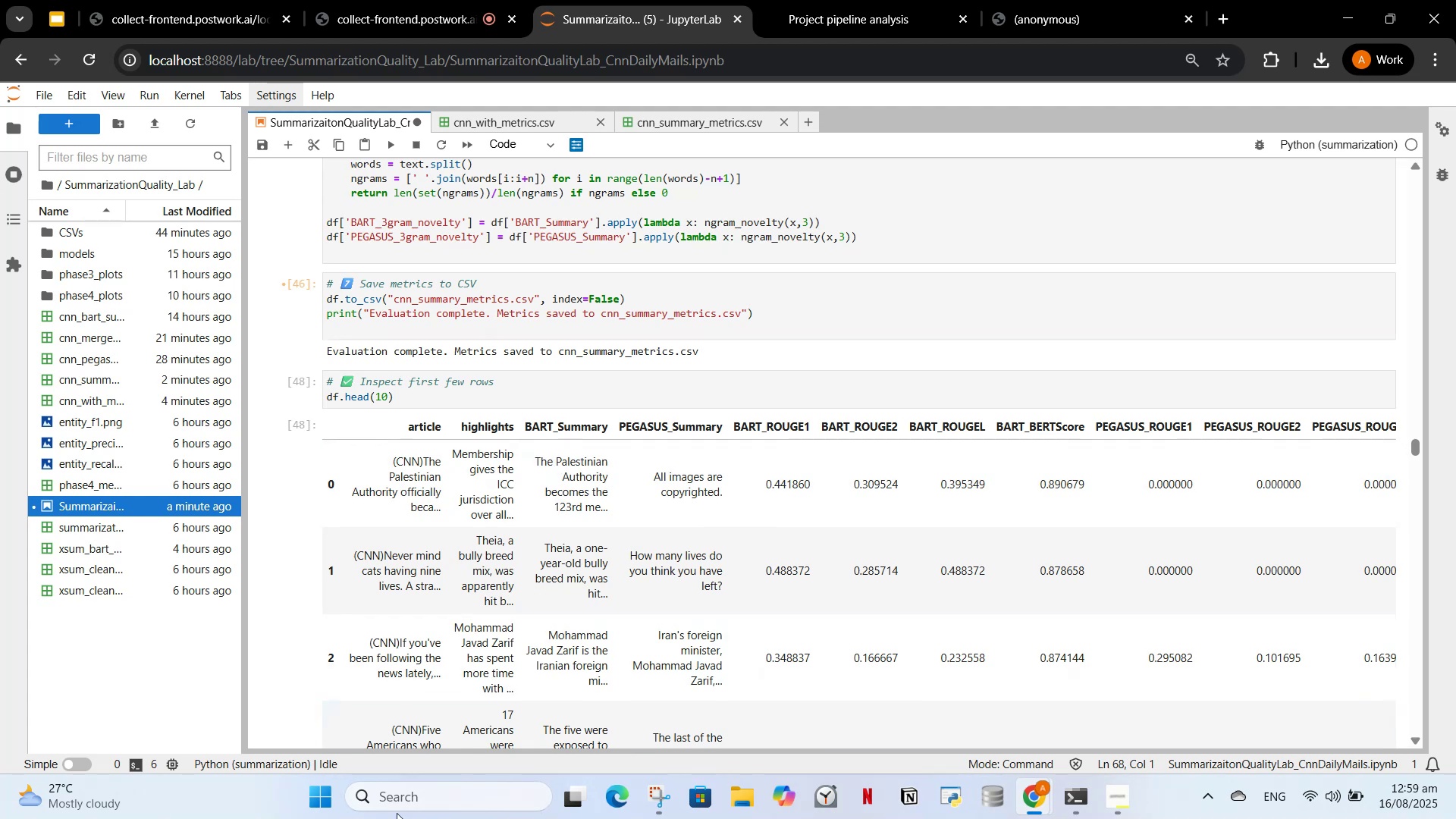 
scroll: coordinate [590, 450], scroll_direction: down, amount: 20.0
 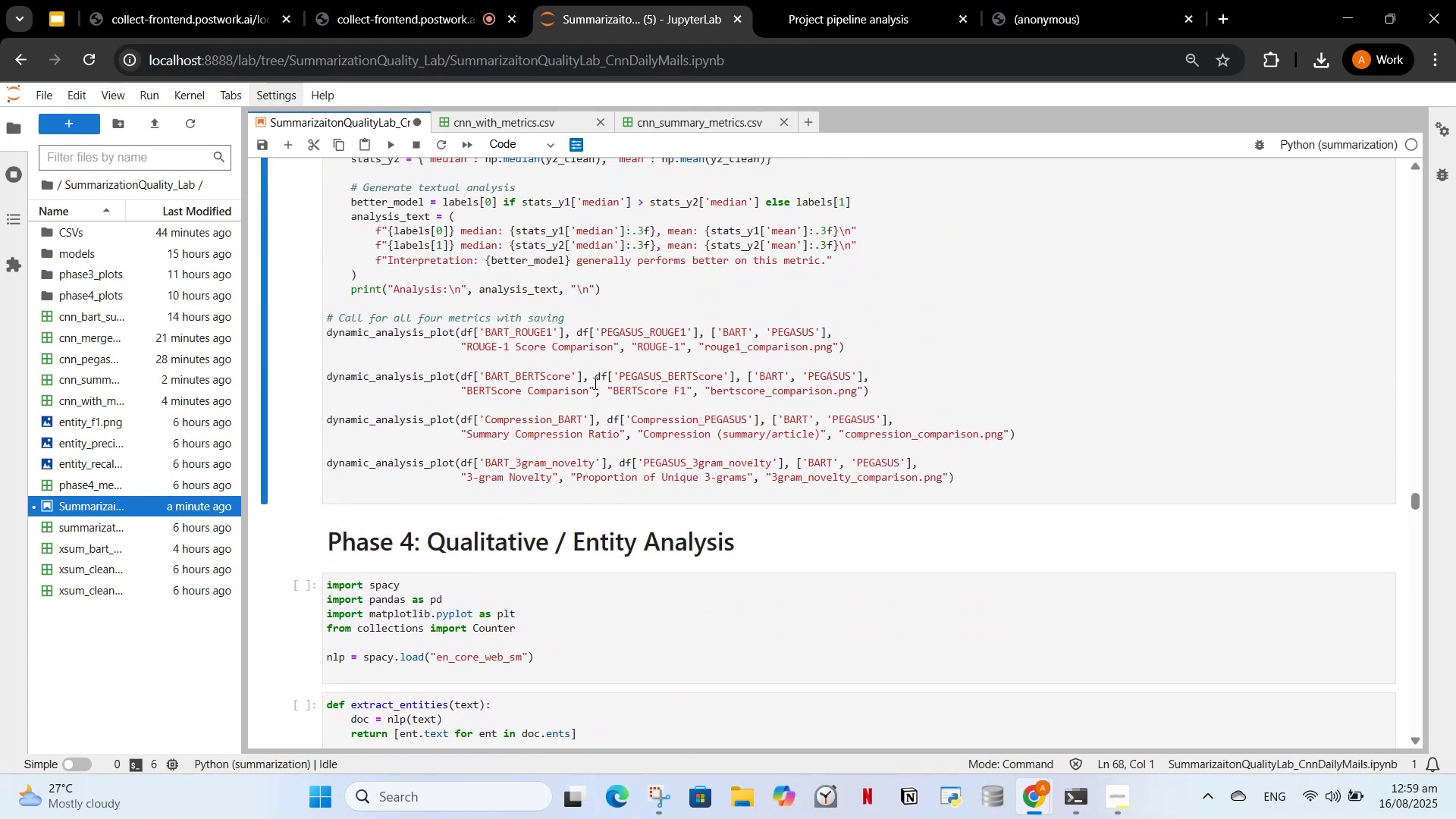 
left_click([597, 376])
 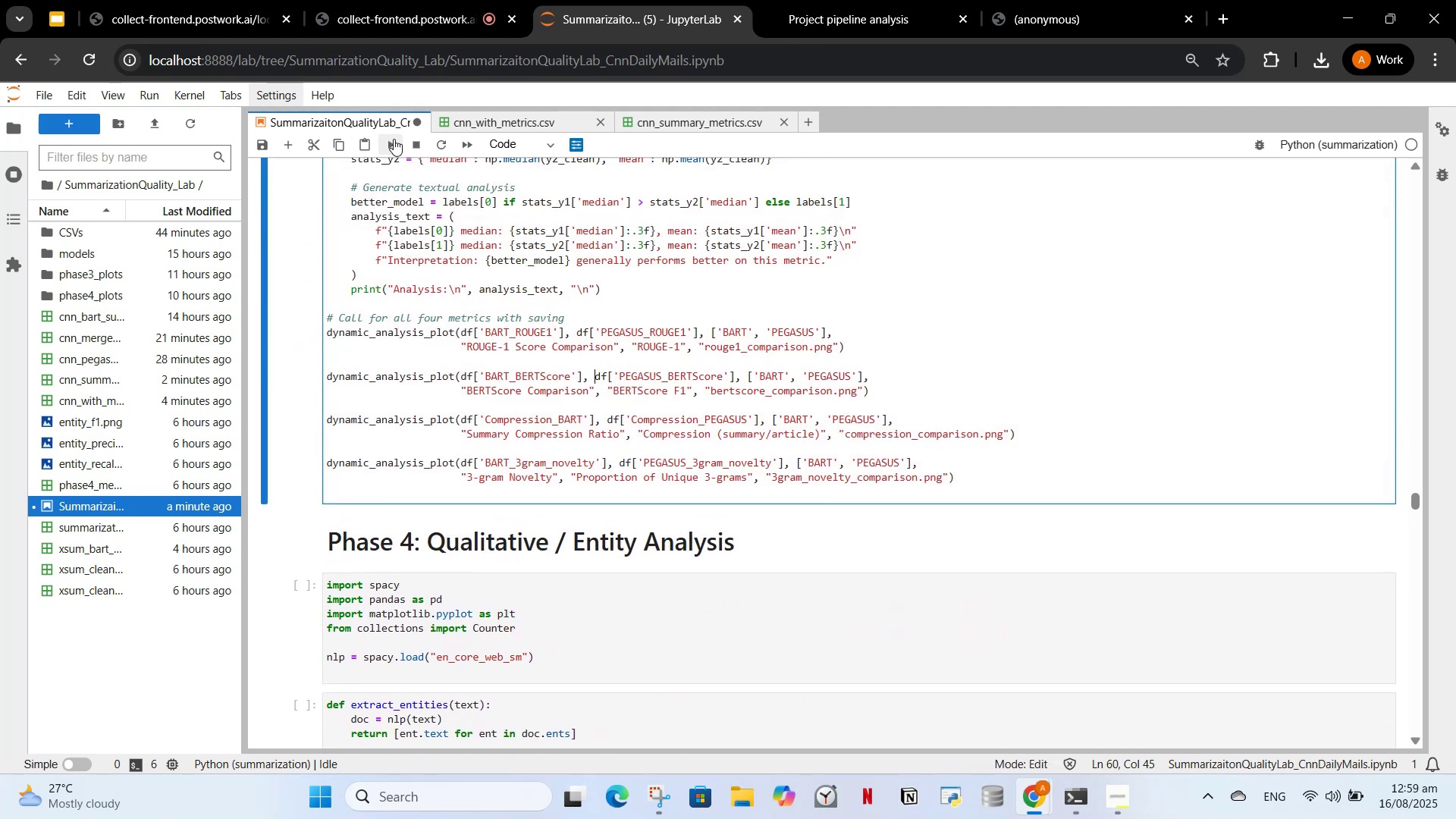 
left_click([394, 139])
 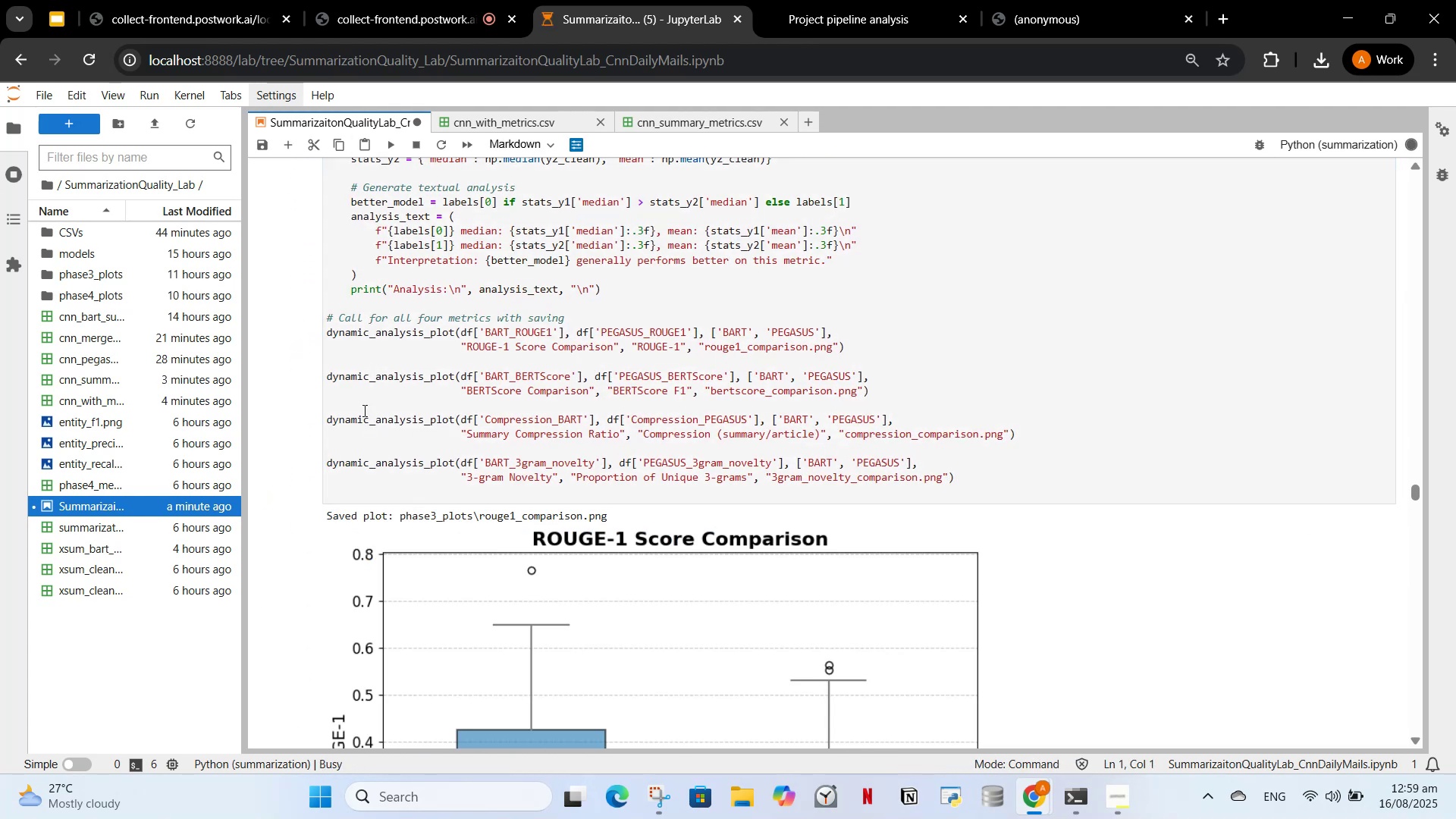 
scroll: coordinate [504, 536], scroll_direction: down, amount: 7.0
 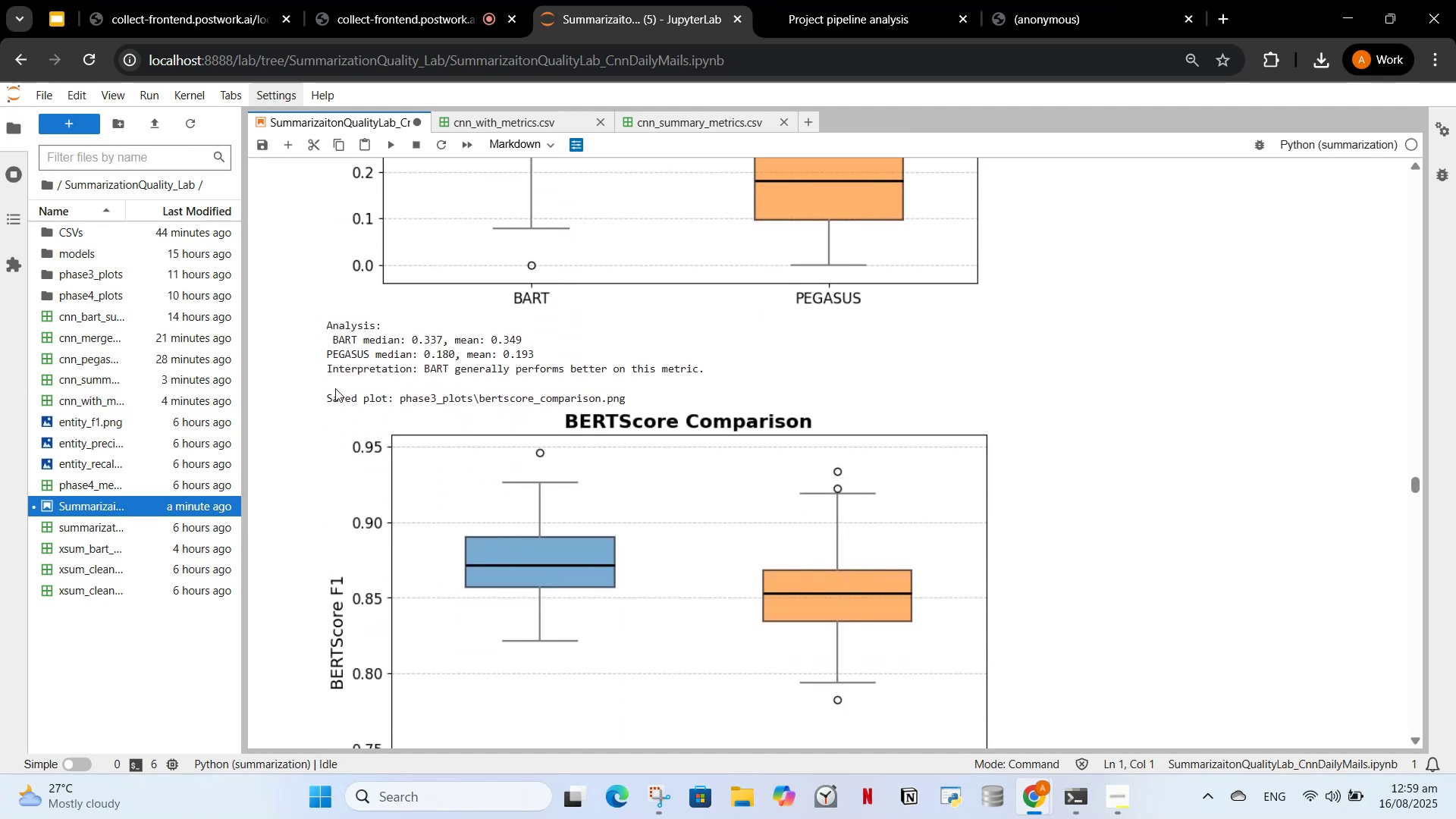 
scroll: coordinate [521, 463], scroll_direction: up, amount: 10.0
 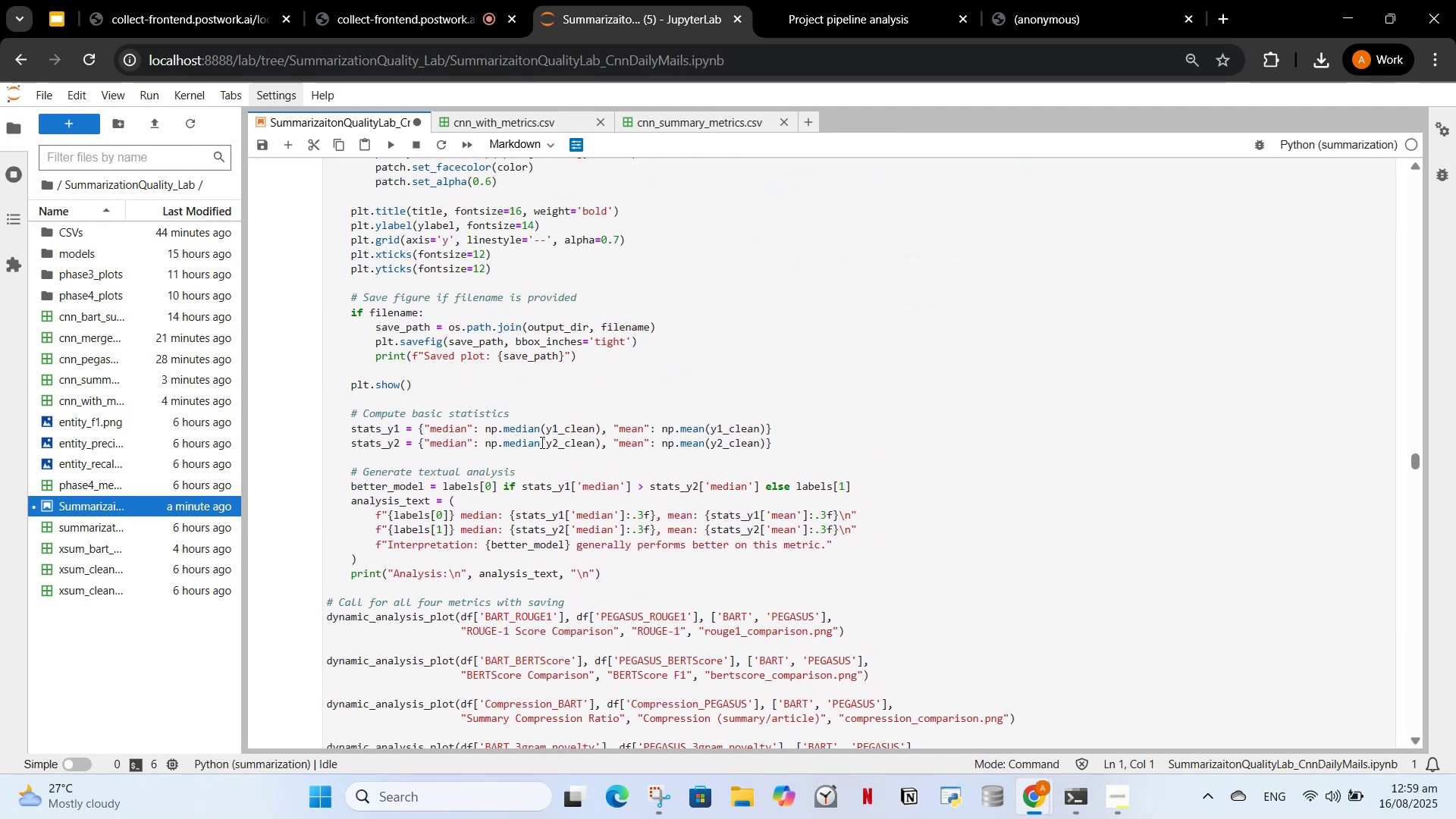 
left_click([541, 442])
 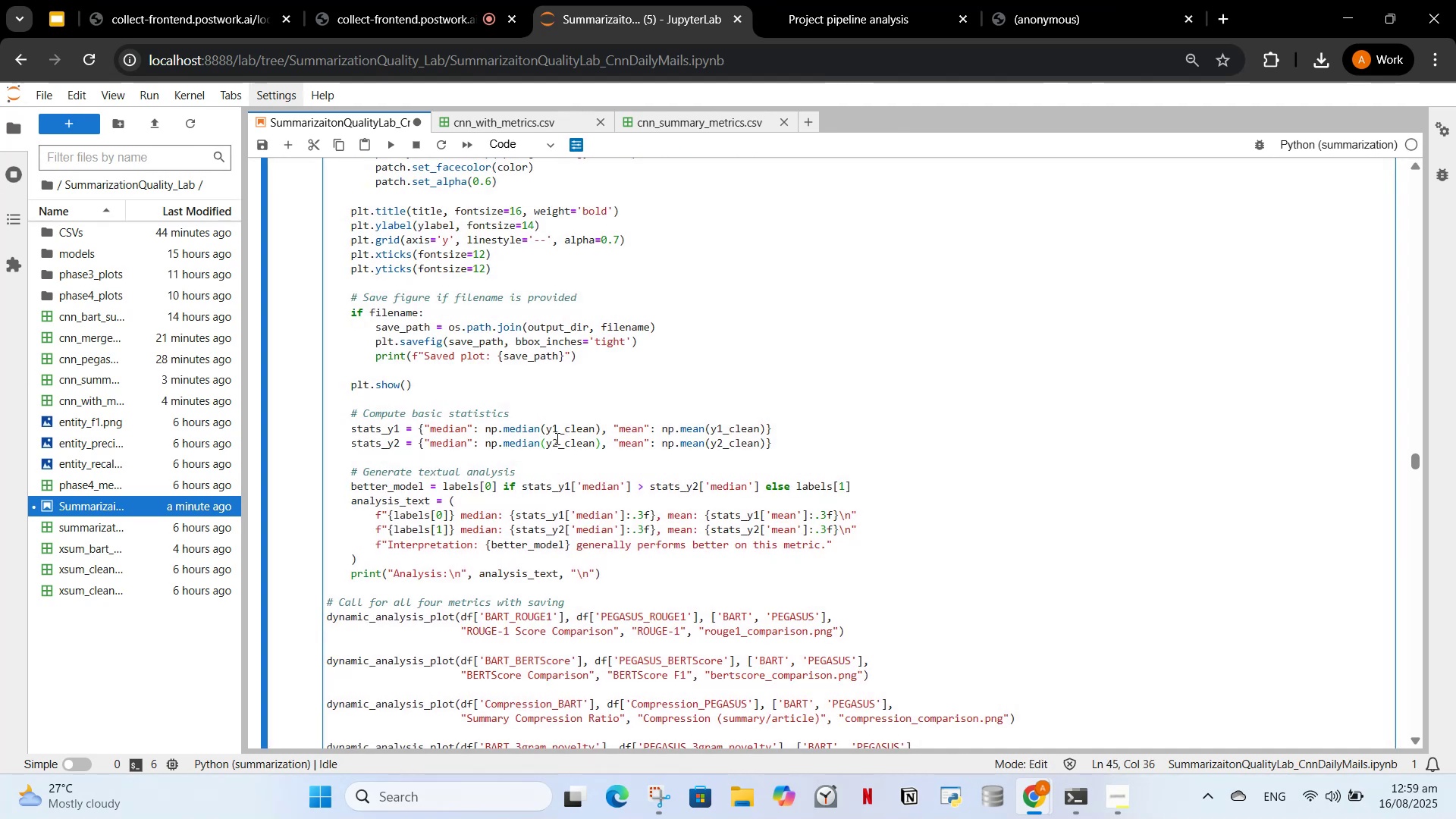 
key(Control+A)
 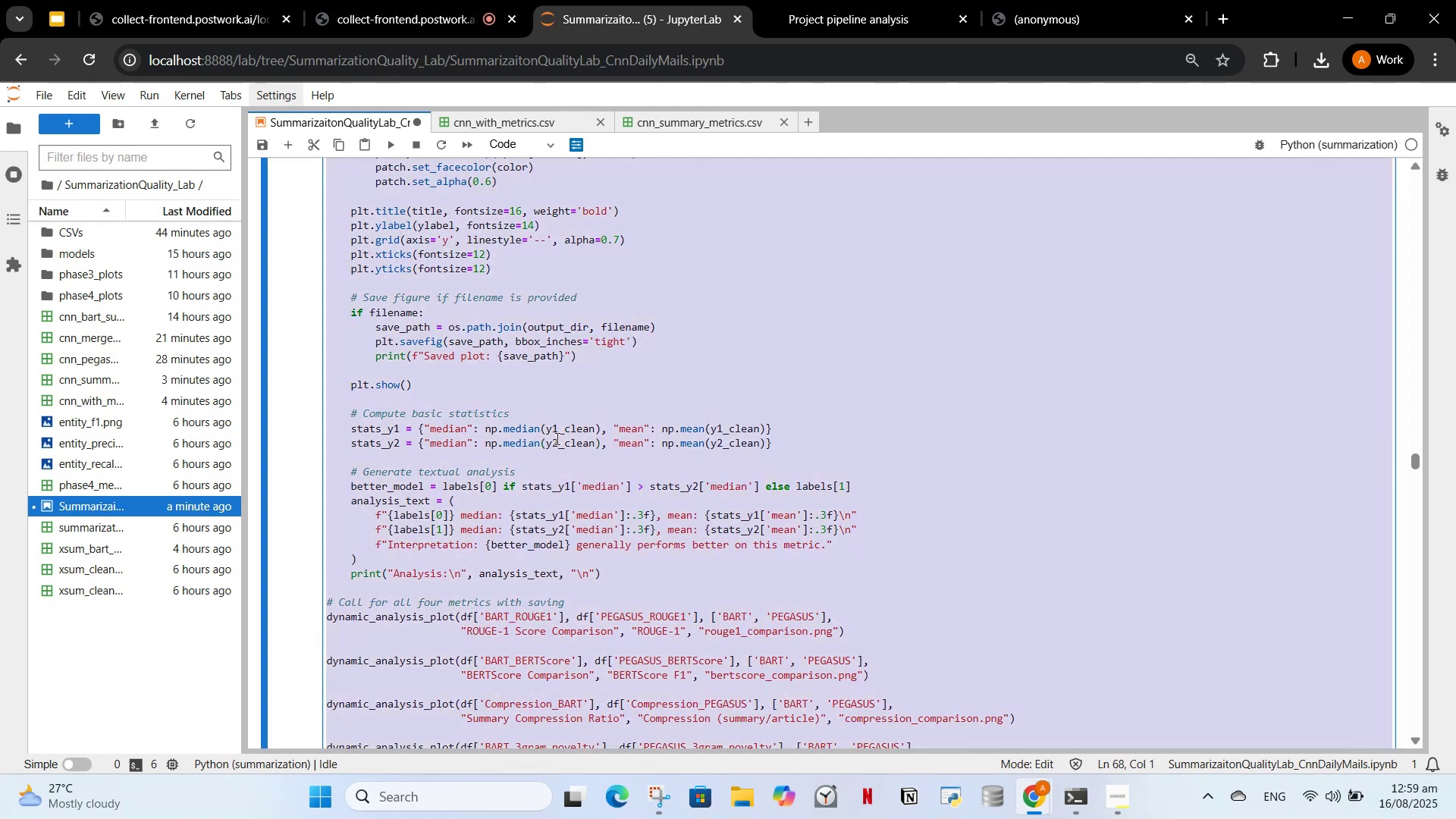 
key(Control+ControlLeft)
 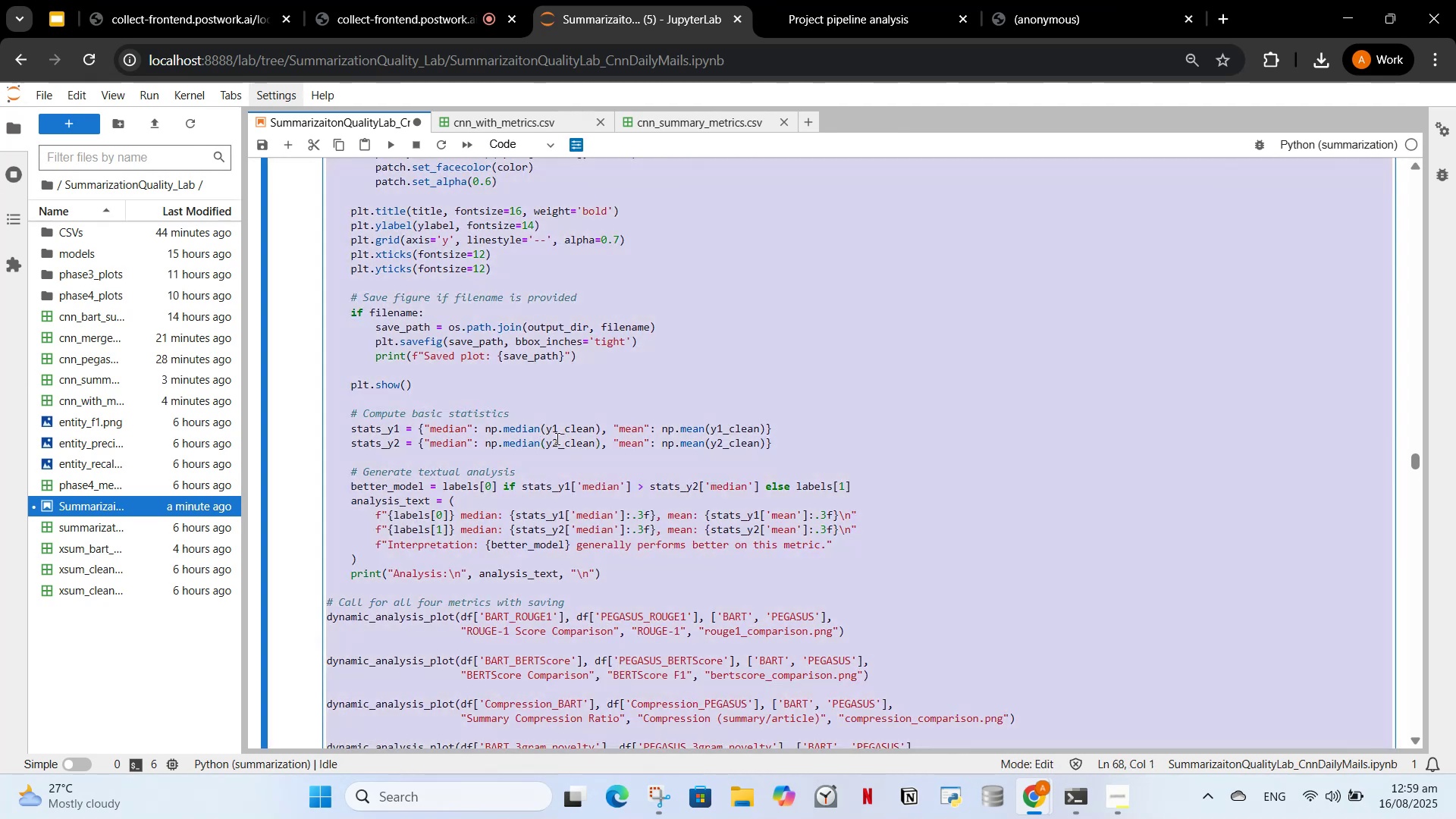 
key(Control+C)
 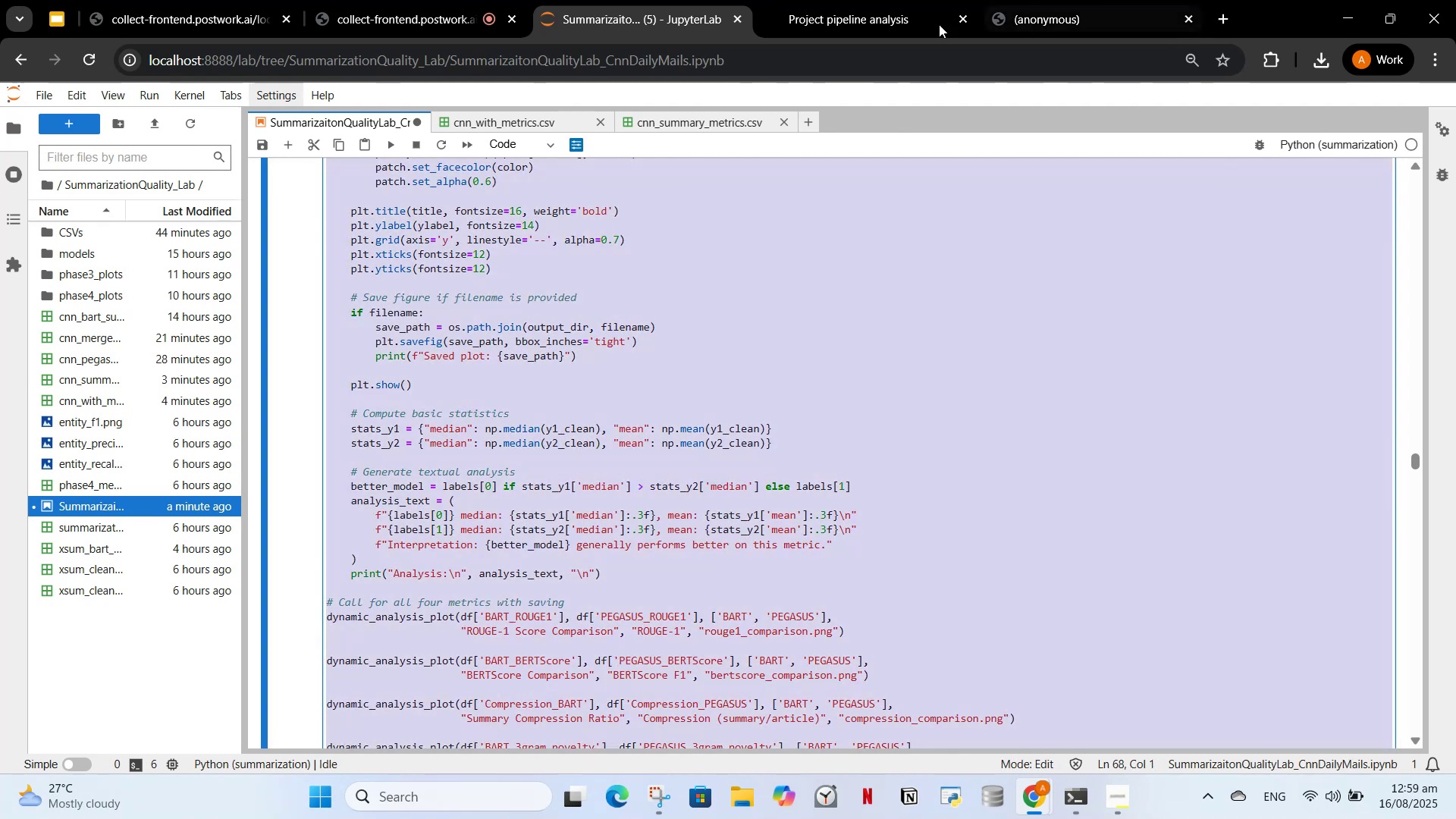 
left_click([854, 0])
 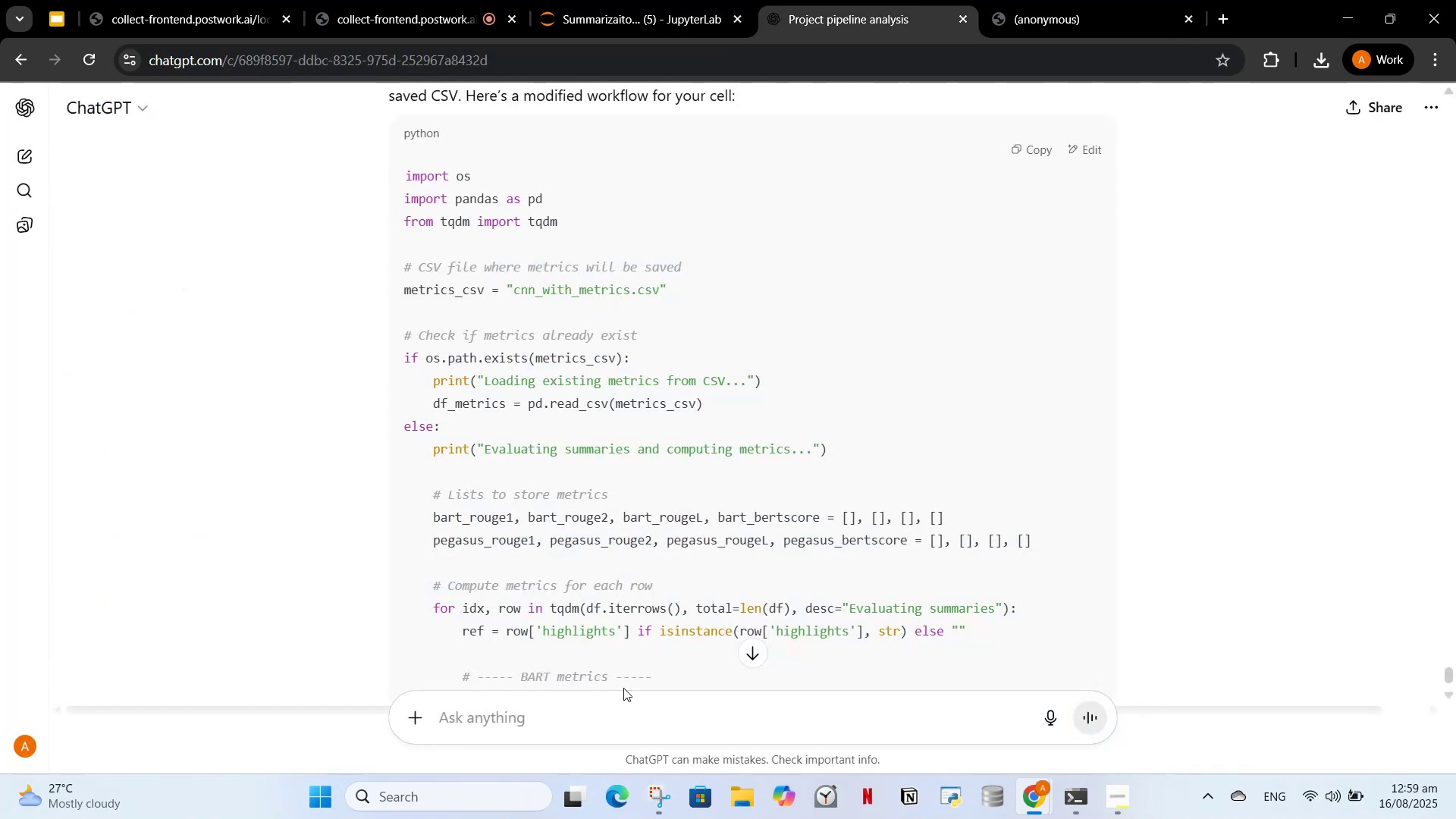 
left_click_drag(start_coordinate=[620, 715], to_coordinate=[623, 719])
 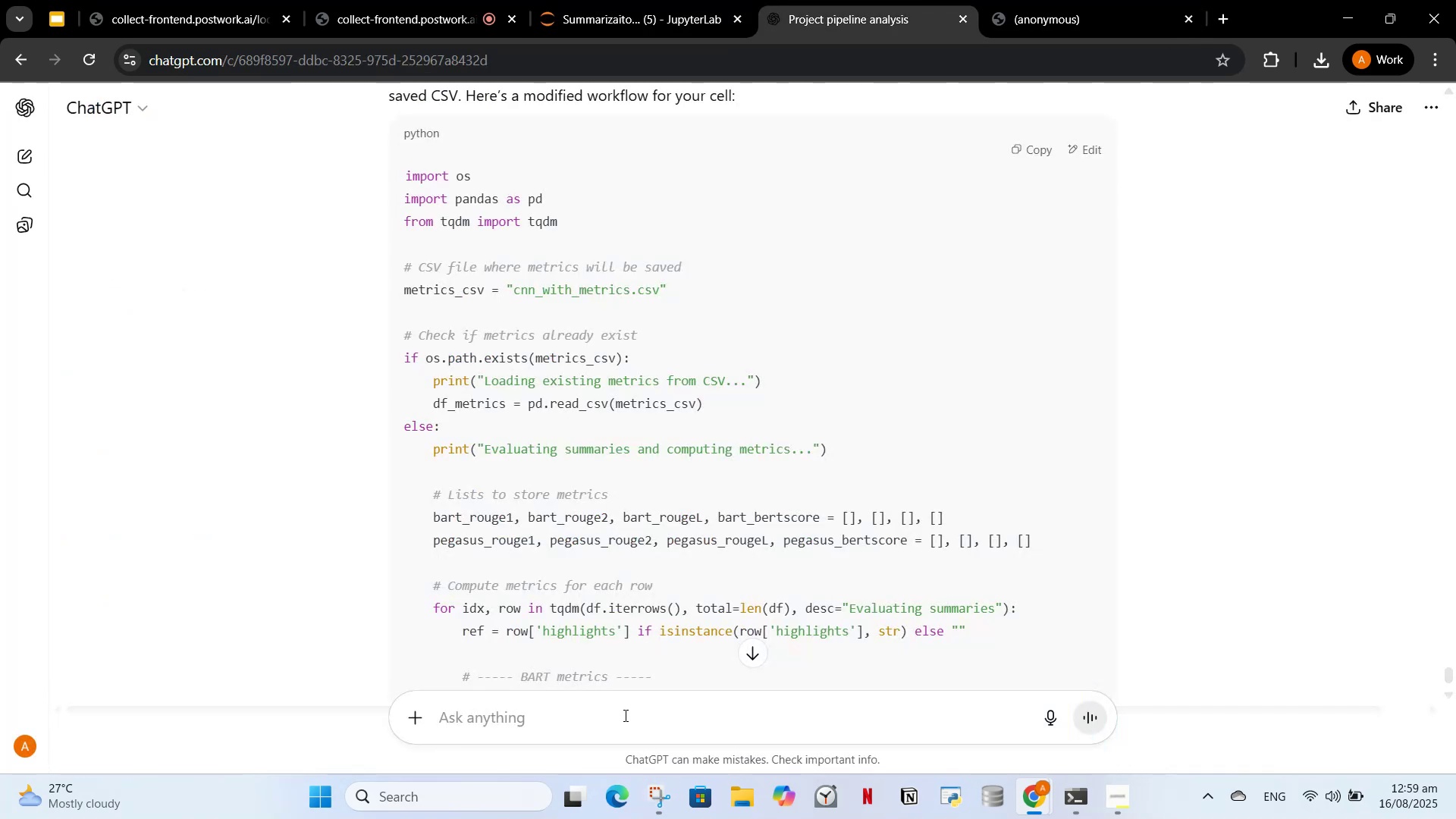 
key(Control+V)
 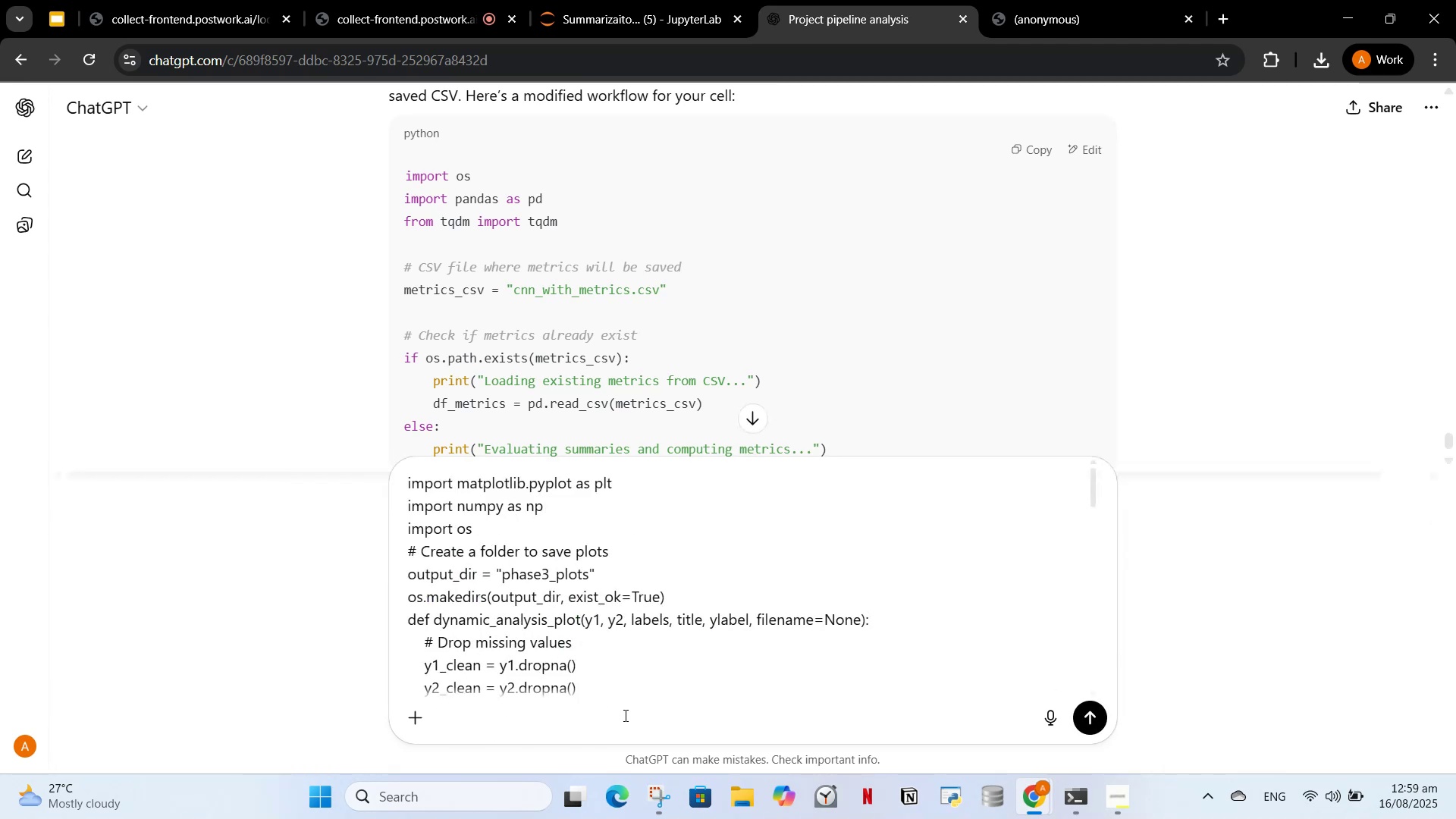 
key(Comma)
 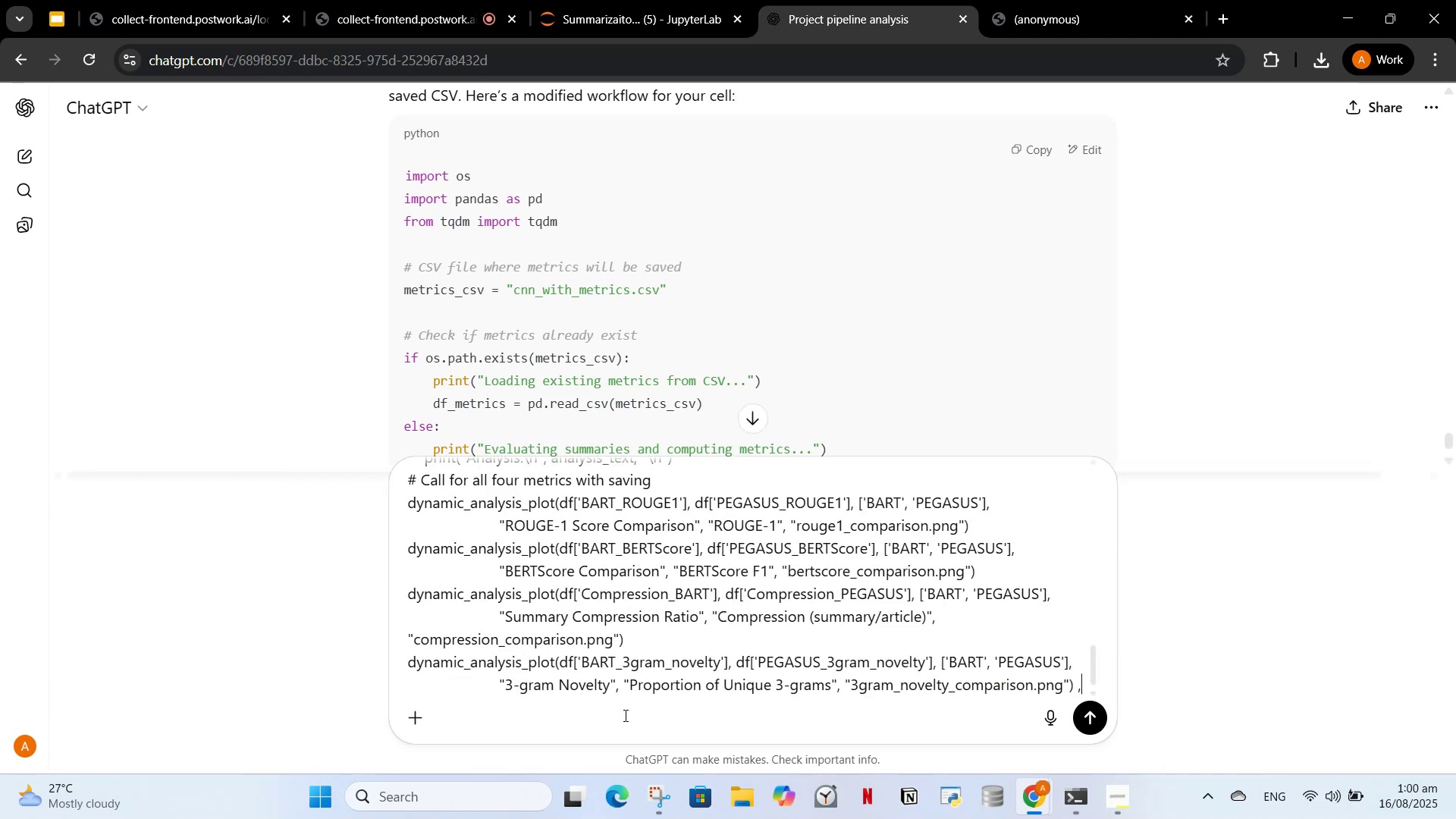 
key(Shift+Enter)
 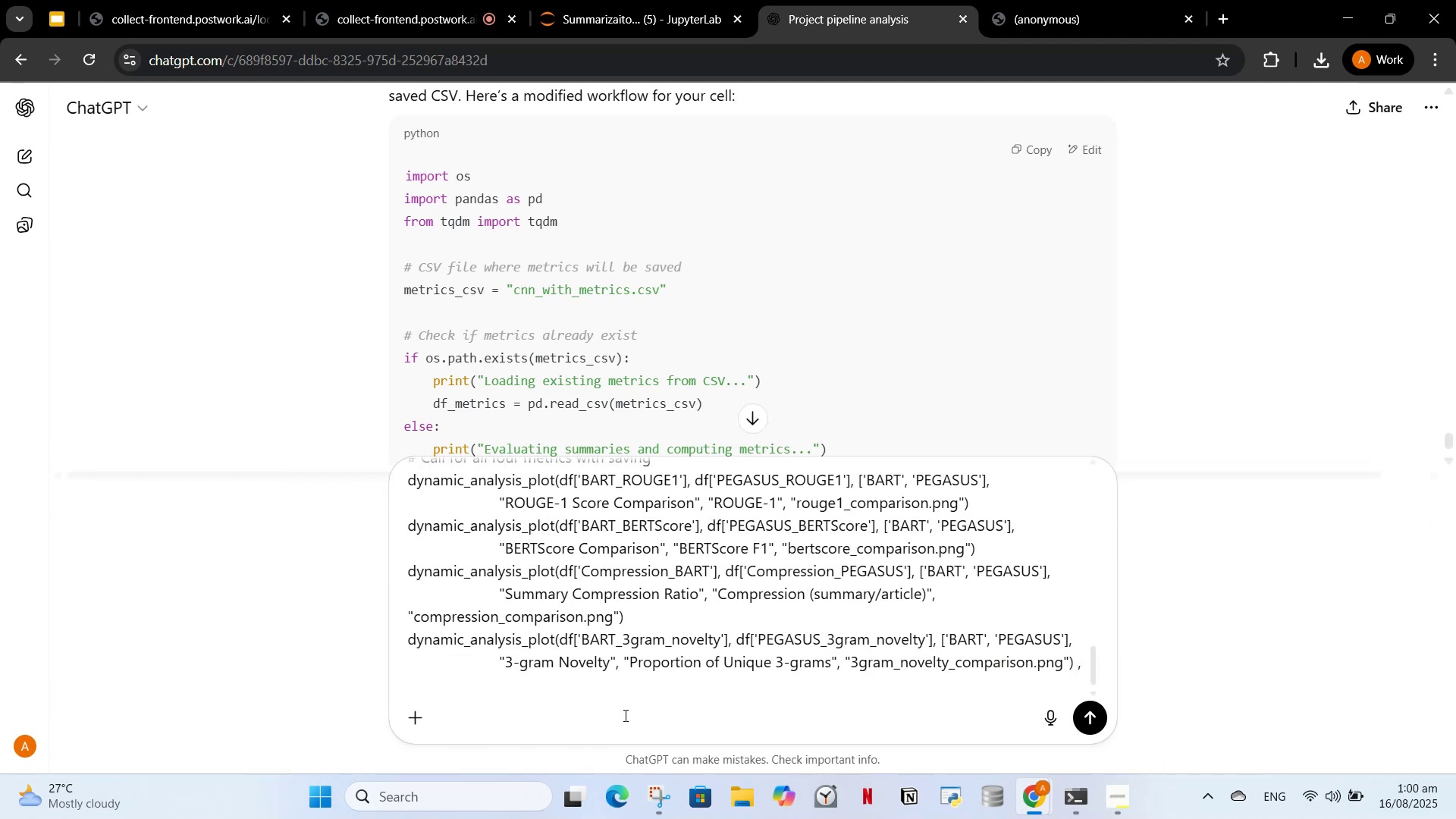 
key(Shift+Enter)
 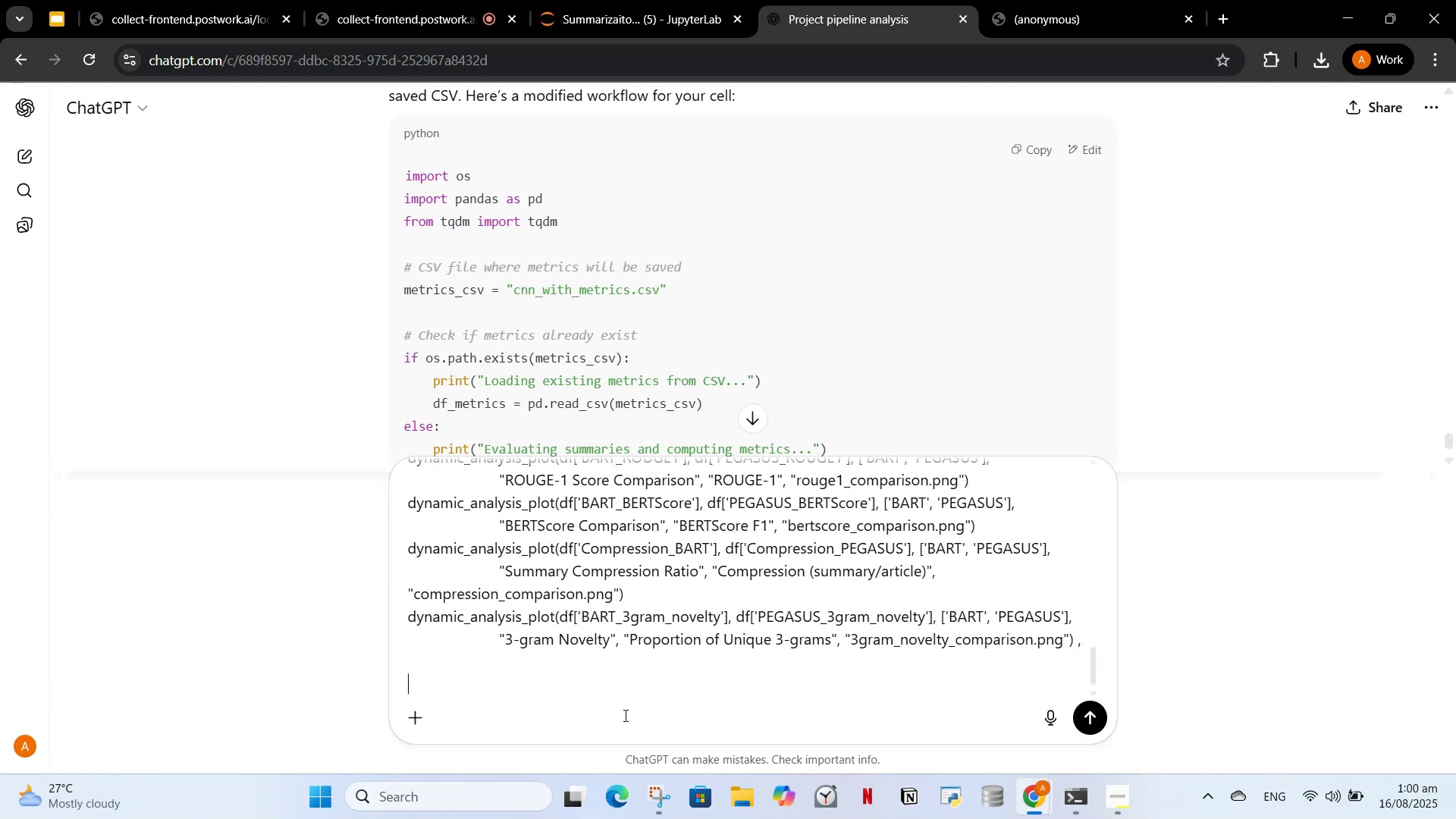 
type(i want you to modify this cofd)
key(Backspace)
key(Backspace)
type(\de )
key(Backspace)
key(Backspace)
key(Backspace)
key(Backspace)
type(de so that I can see what is the clear result, what are the insights, )
 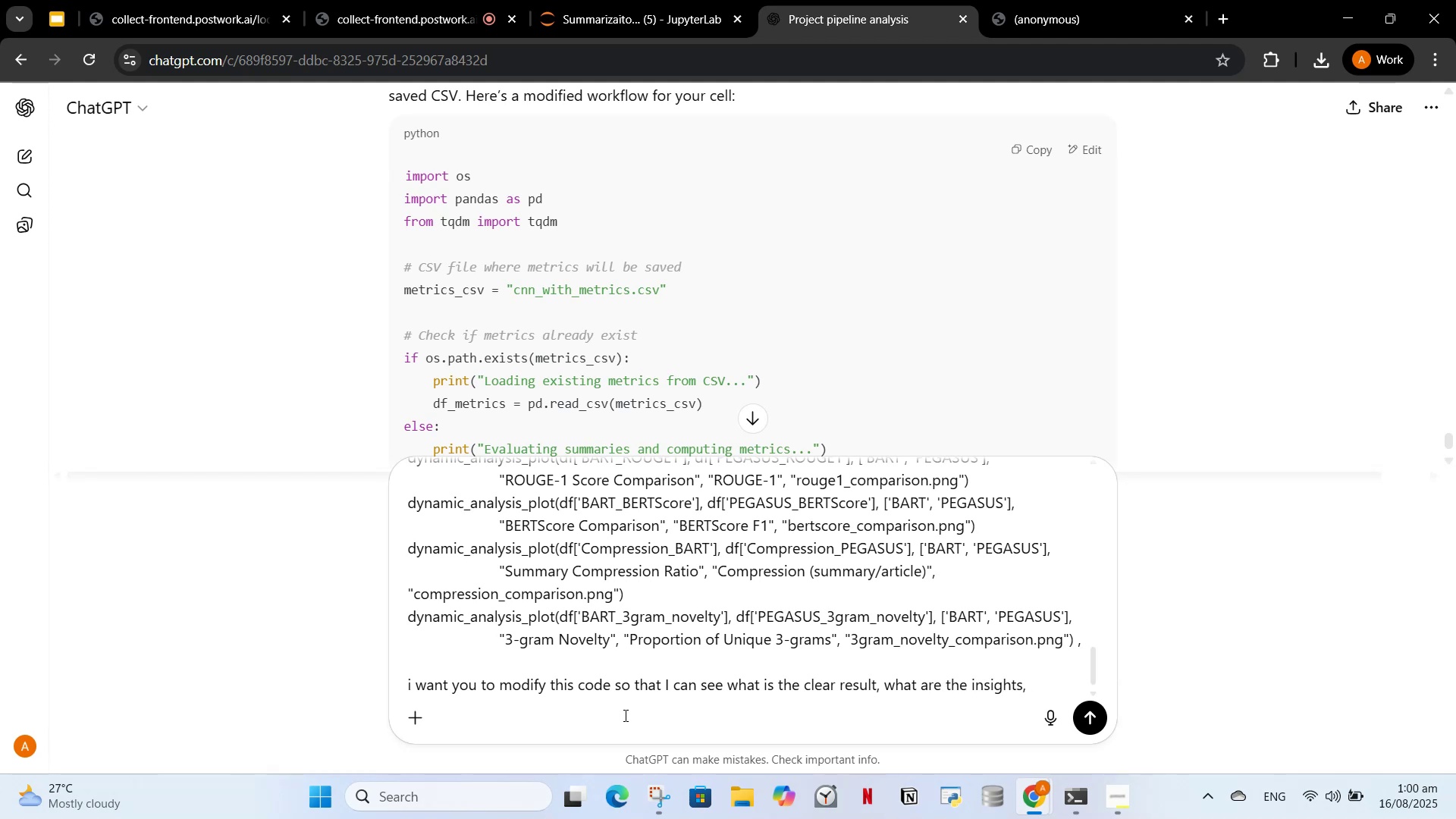 
type(what each metric result clearly shows in context of cnn_dailynew)
key(Backspace)
key(Backspace)
key(Backspace)
type(mails datads)
key(Backspace)
key(Backspace)
type(set )
 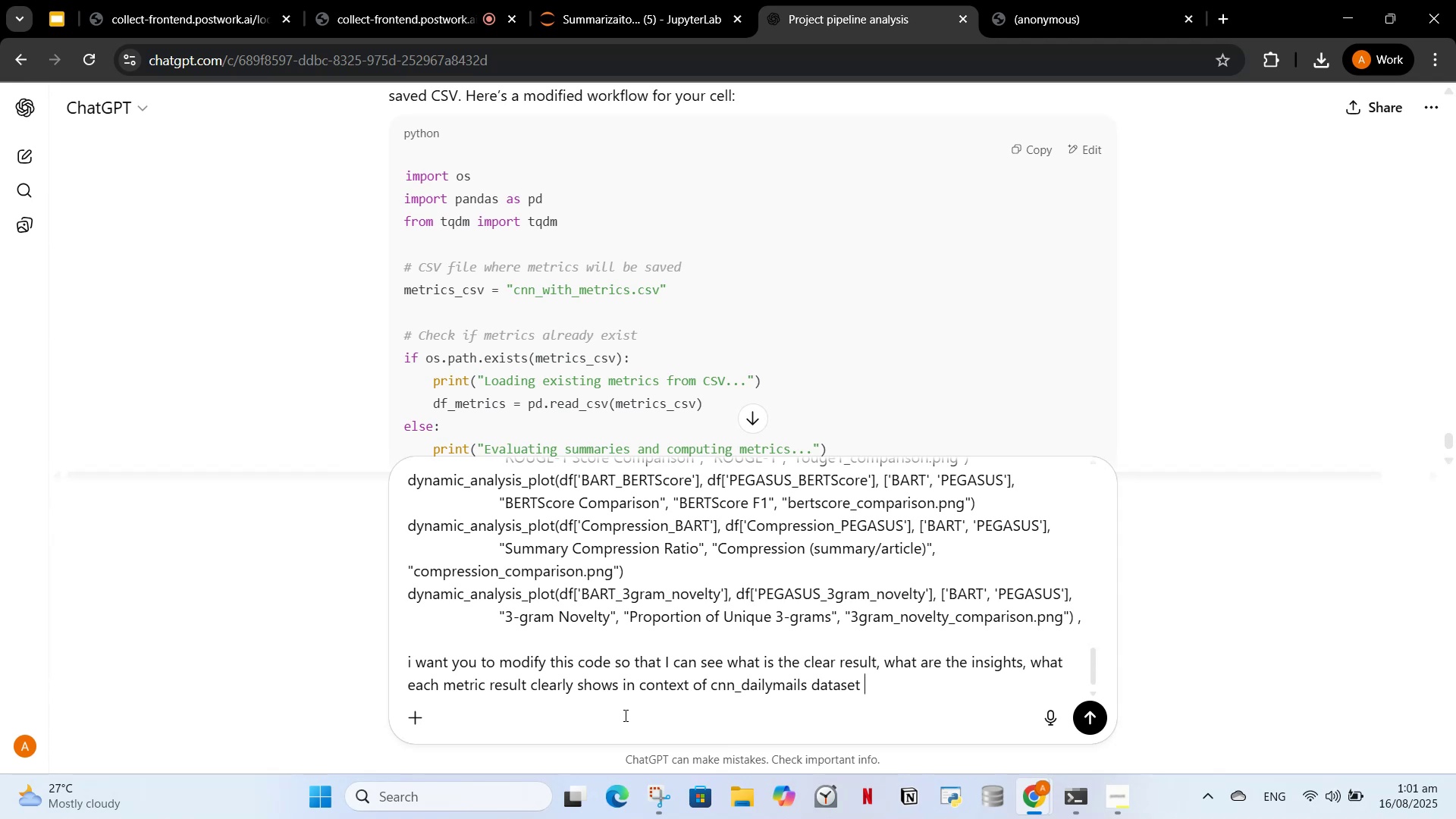 
wait(25.72)
 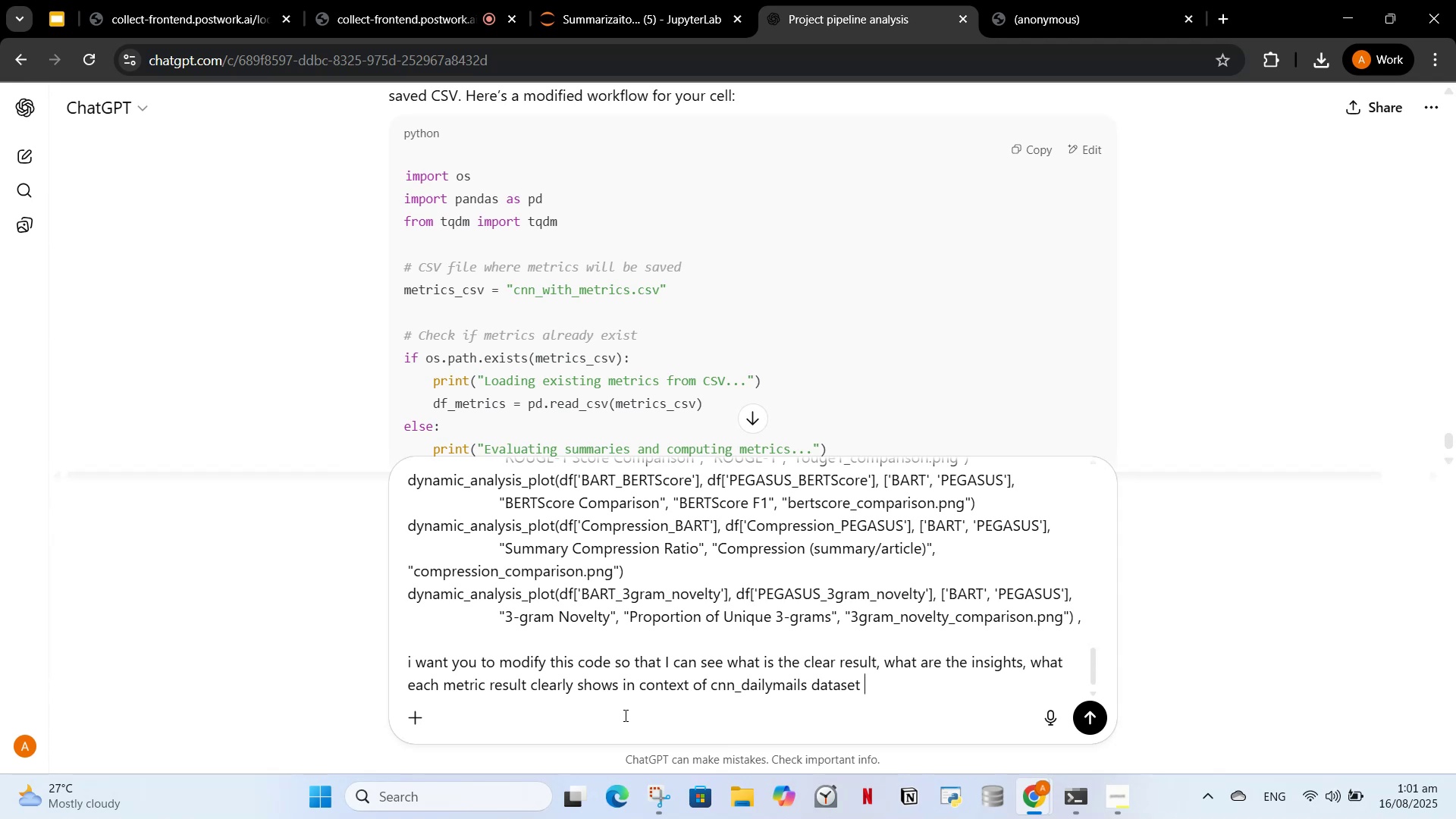 
type(, make these visuals more appeaaling if possible)
 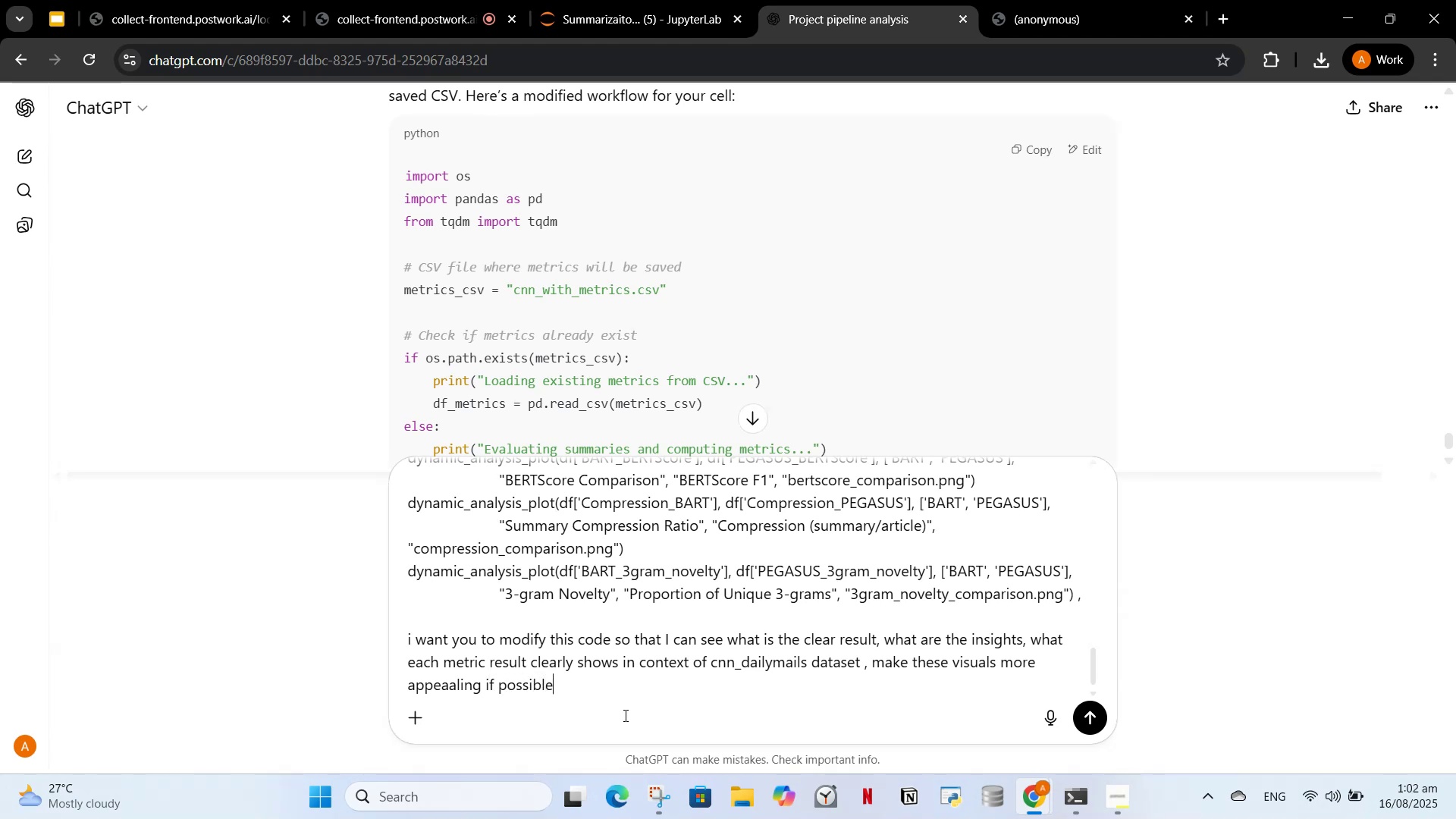 
key(Enter)
 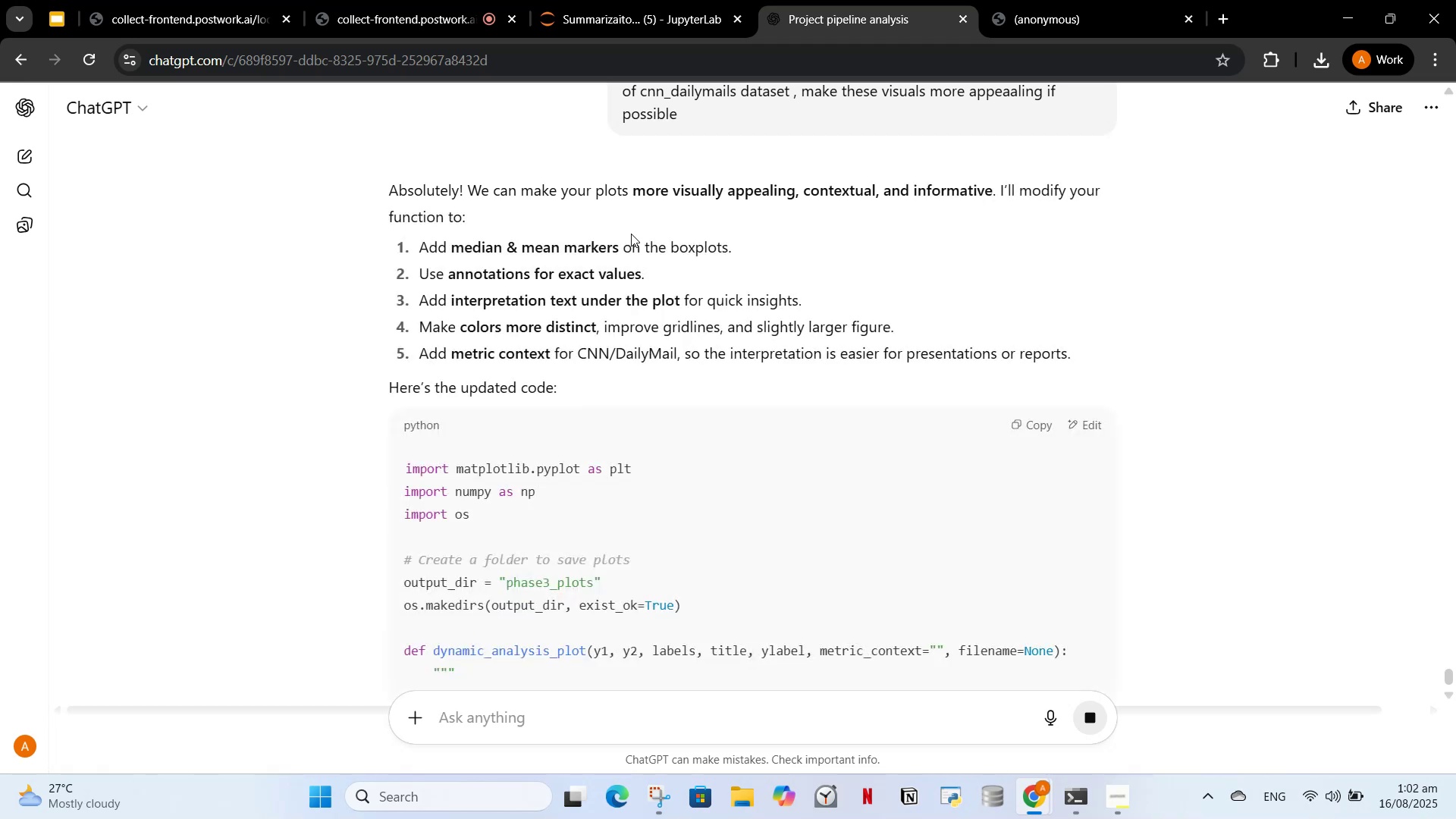 
wait(30.0)
 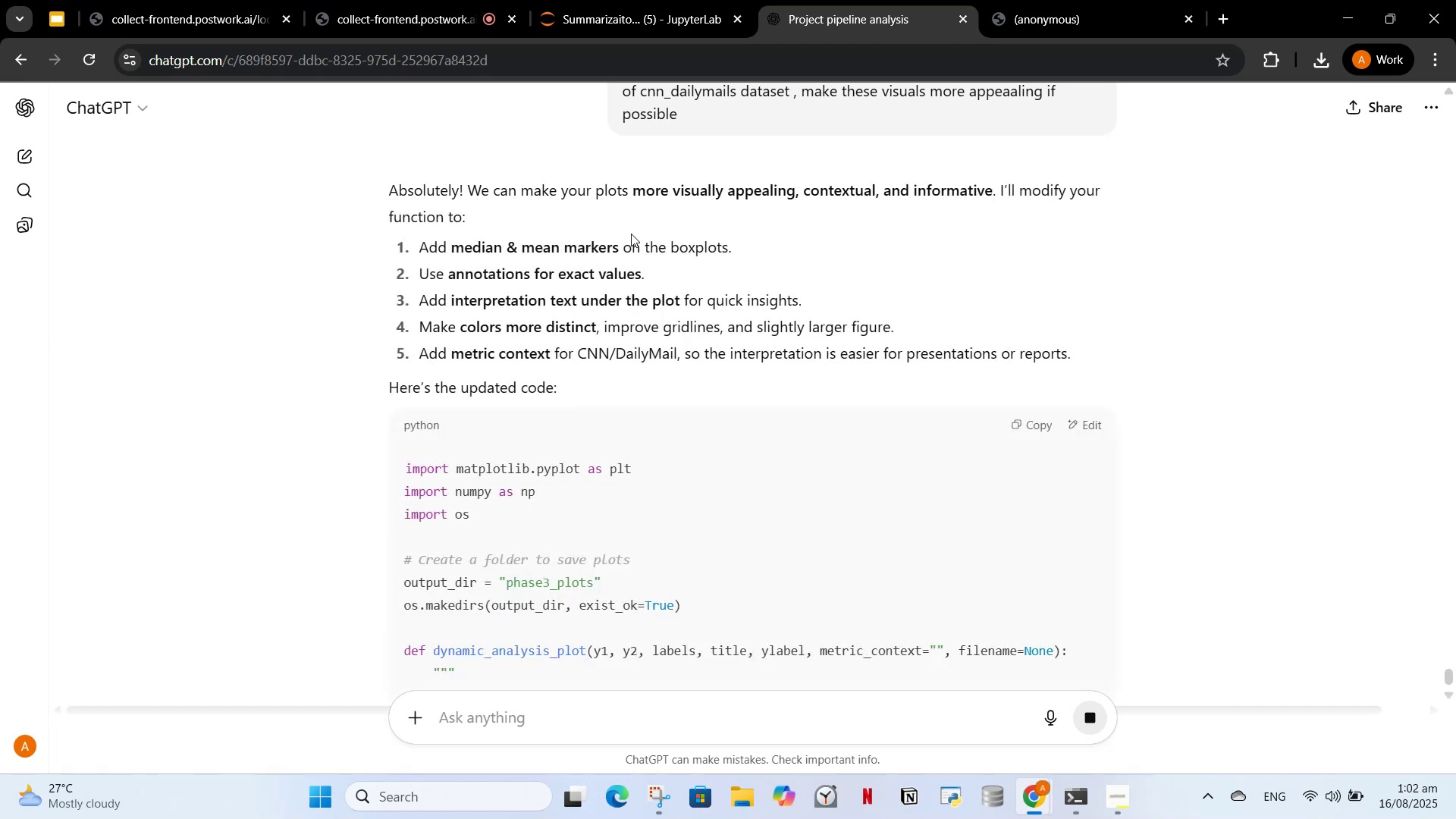 
scroll: coordinate [647, 482], scroll_direction: up, amount: 5.0
 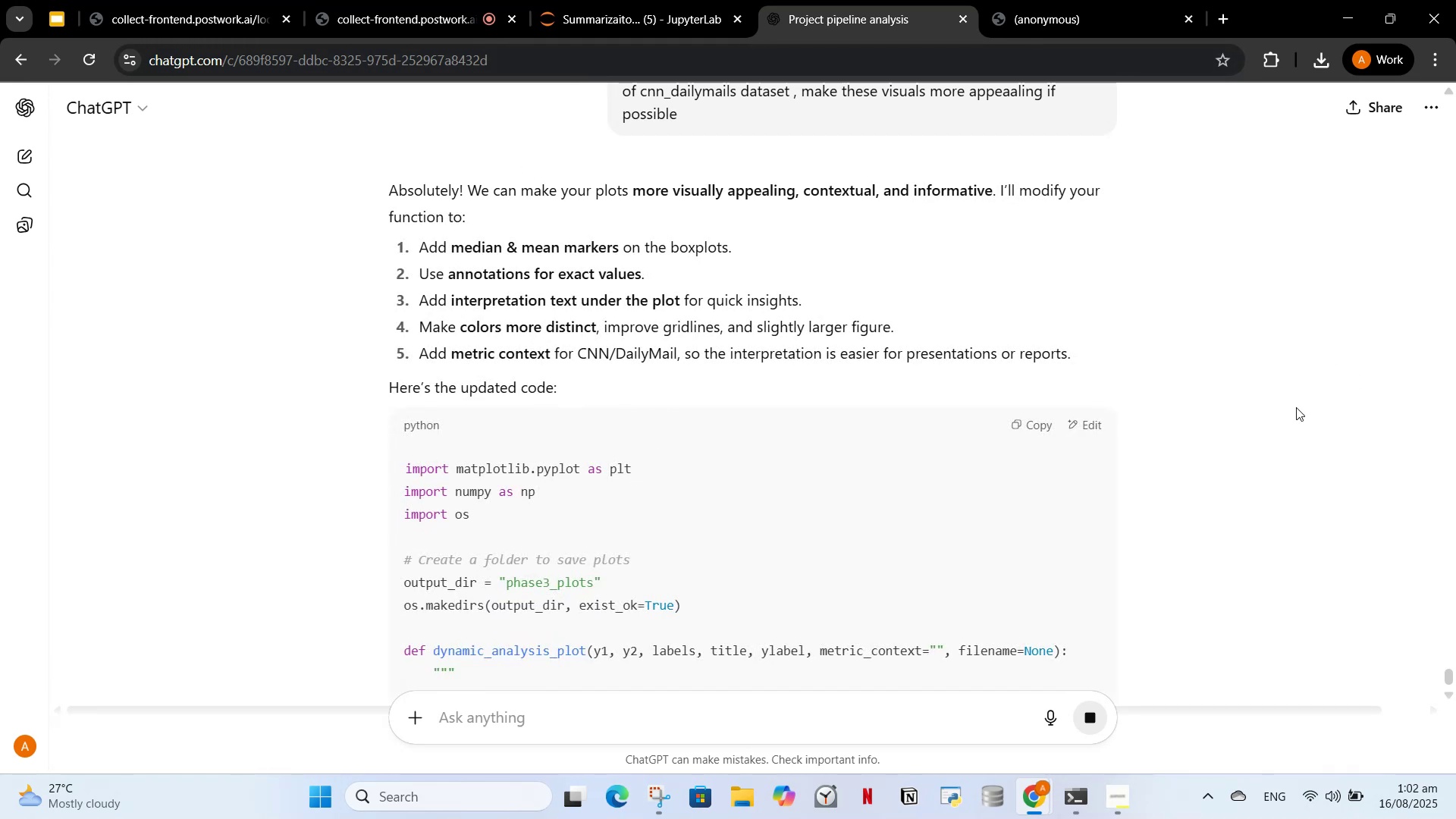 
left_click_drag(start_coordinate=[1289, 412], to_coordinate=[1288, 407])
 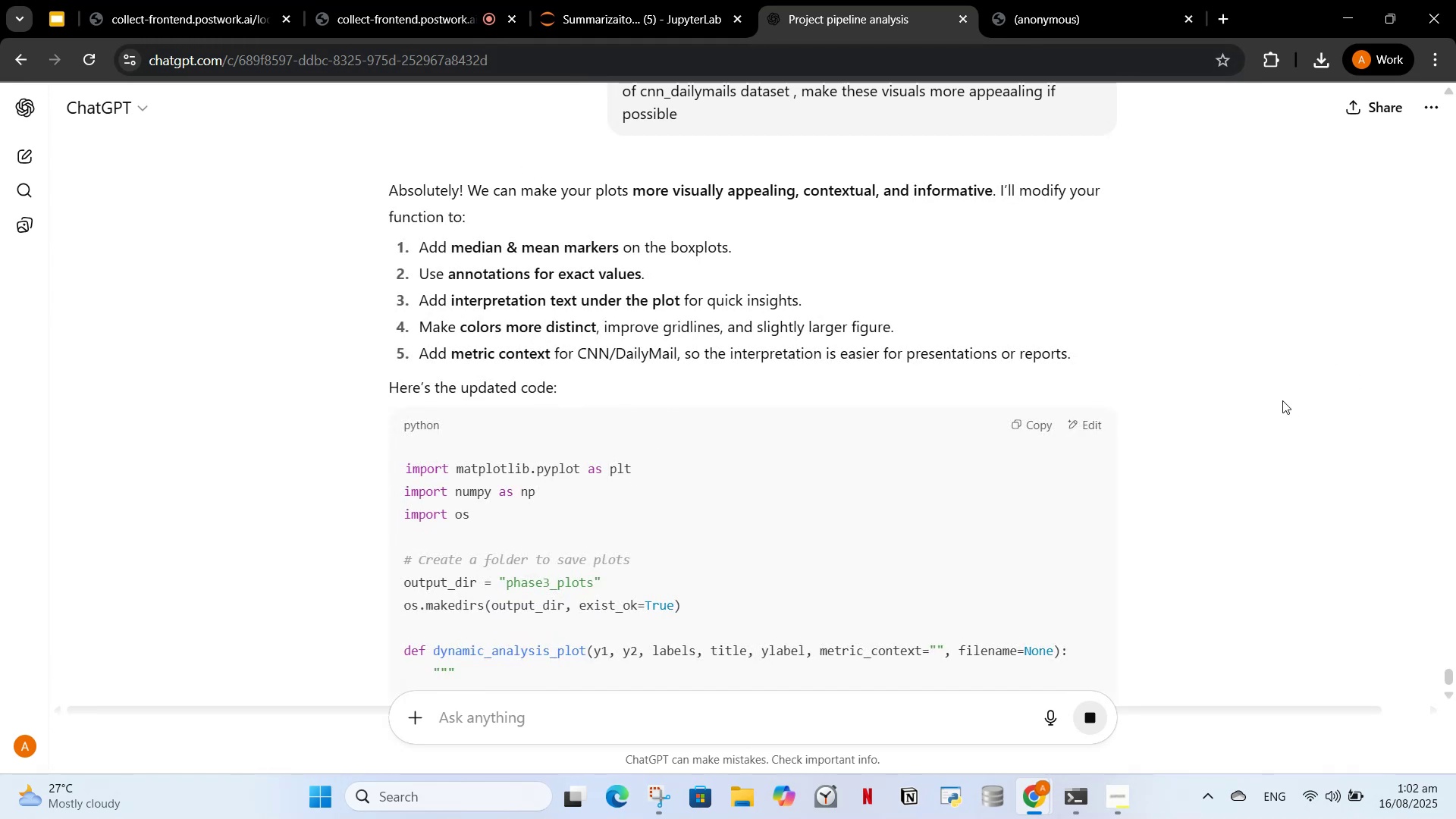 
scroll: coordinate [1398, 567], scroll_direction: up, amount: 4.0
 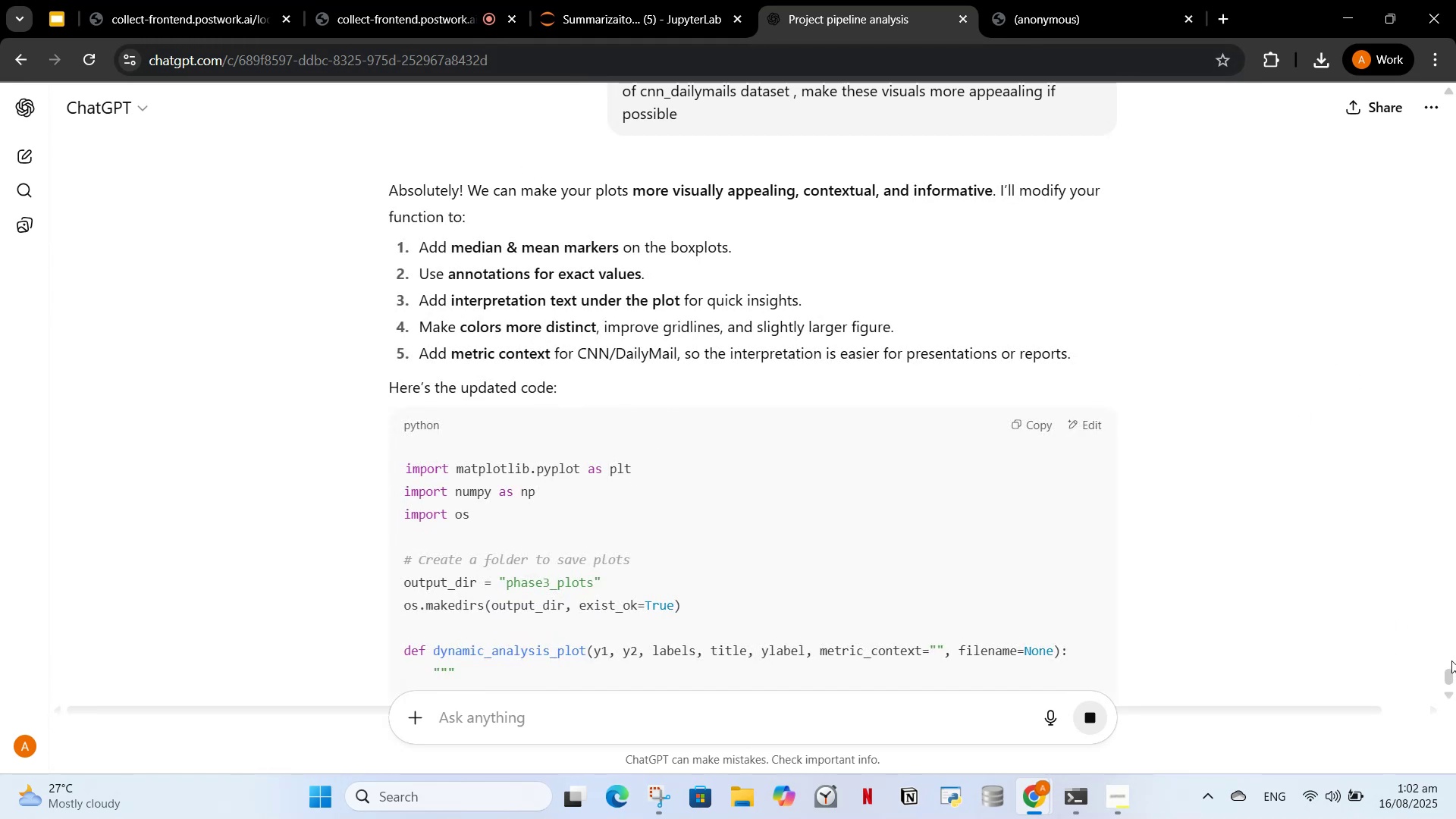 
left_click([1448, 658])
 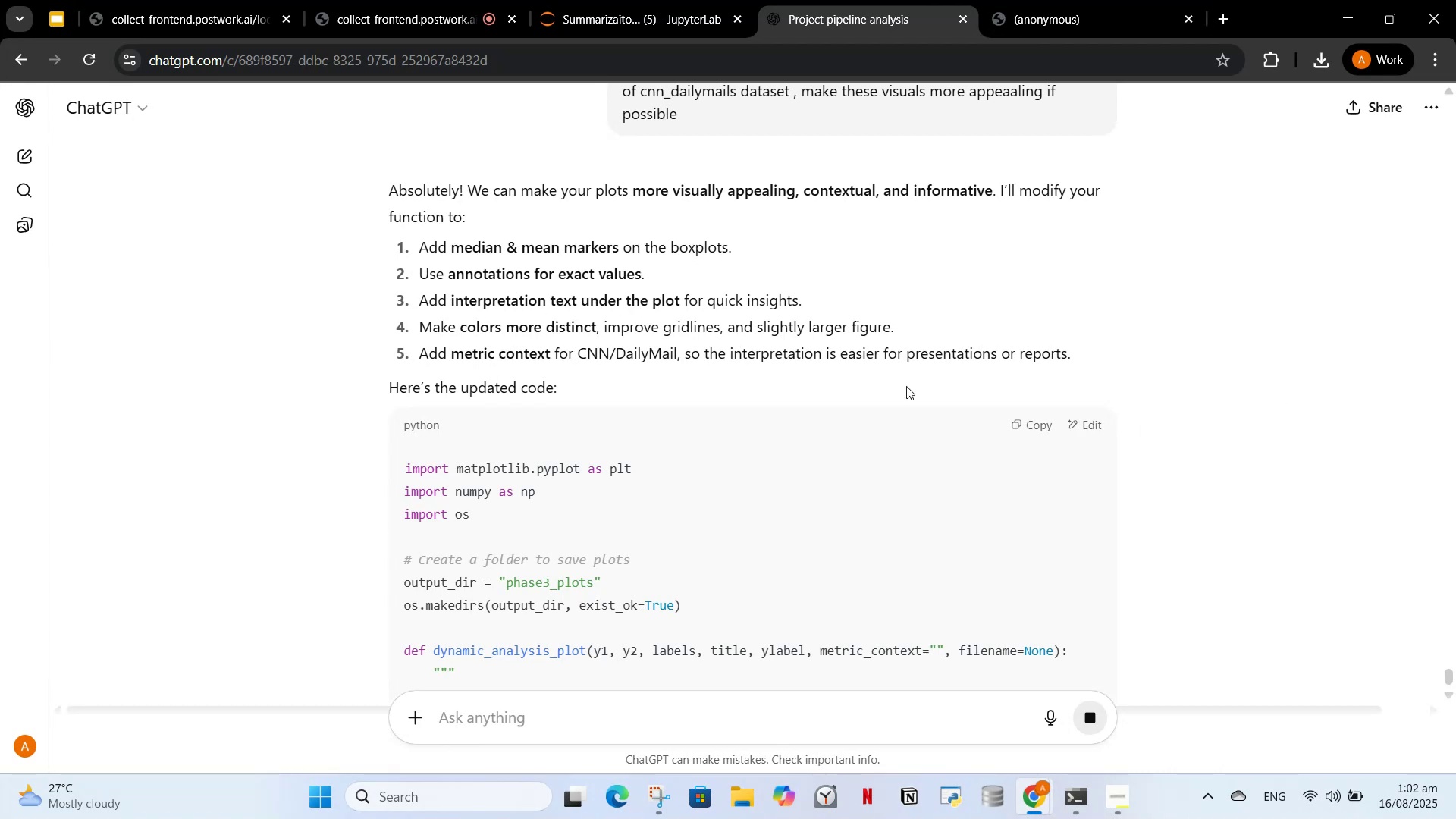 
left_click([1050, 21])
 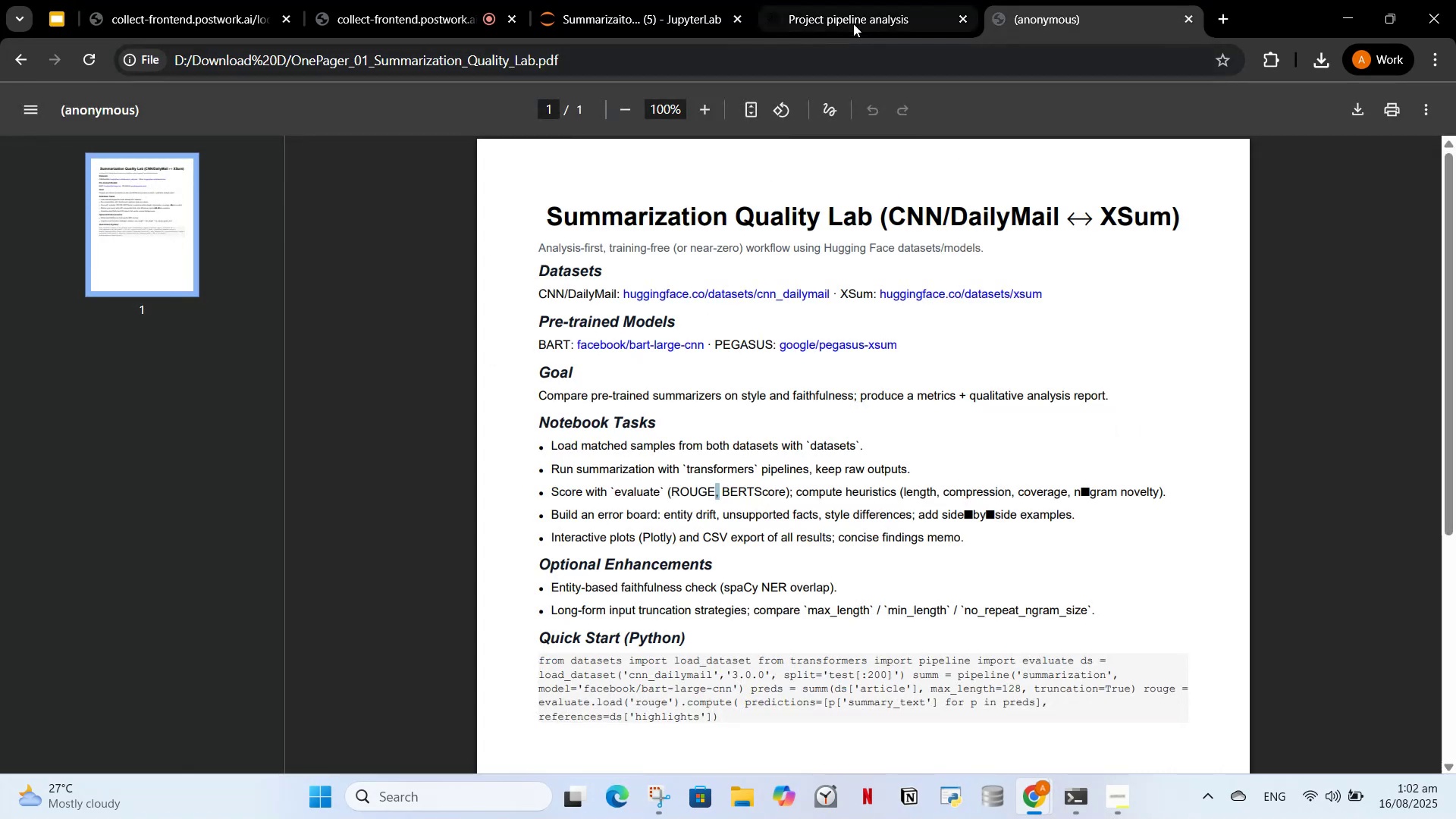 
left_click([853, 21])
 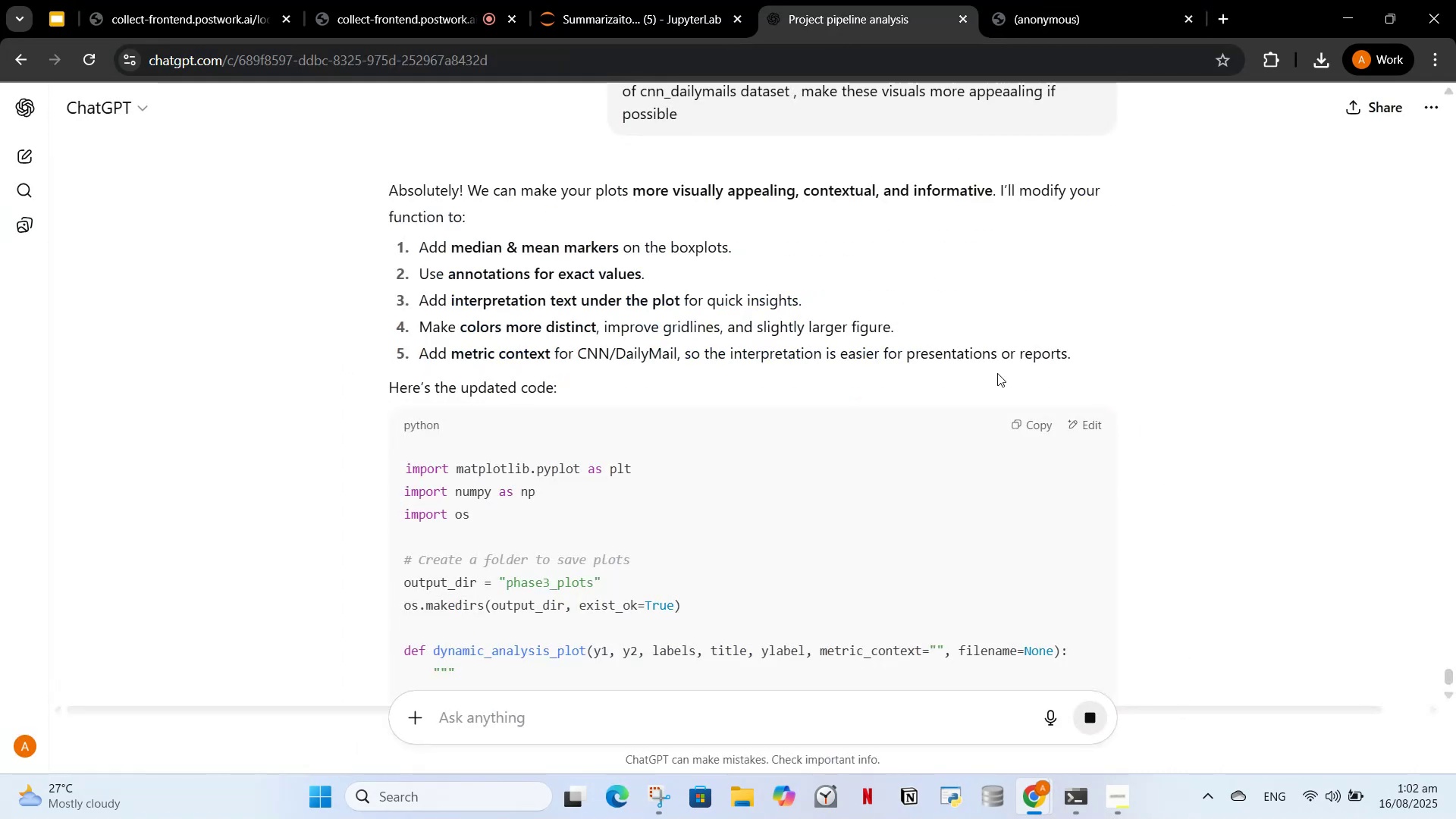 
scroll: coordinate [1009, 378], scroll_direction: down, amount: 3.0
 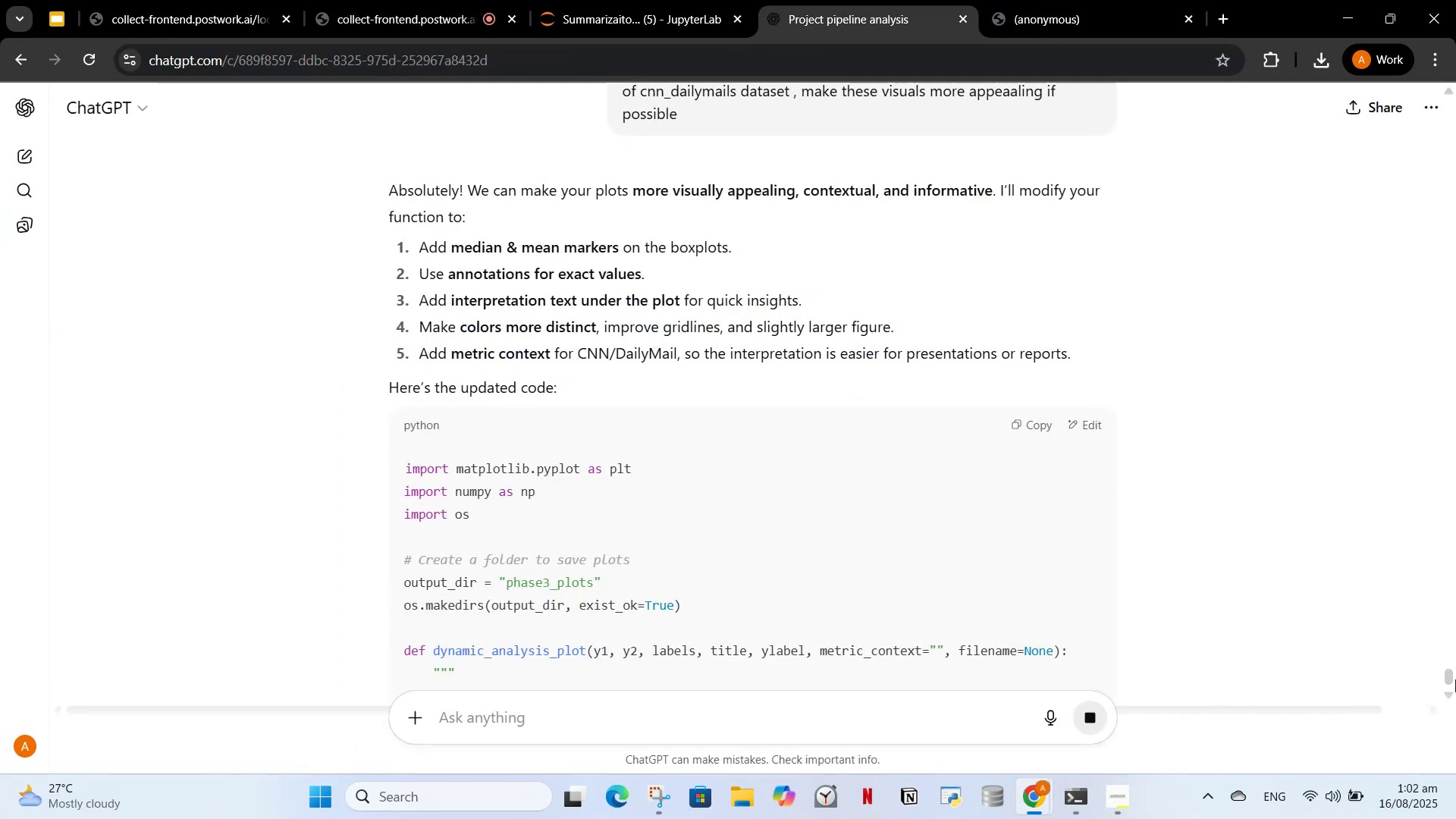 
left_click_drag(start_coordinate=[1454, 678], to_coordinate=[1451, 648])
 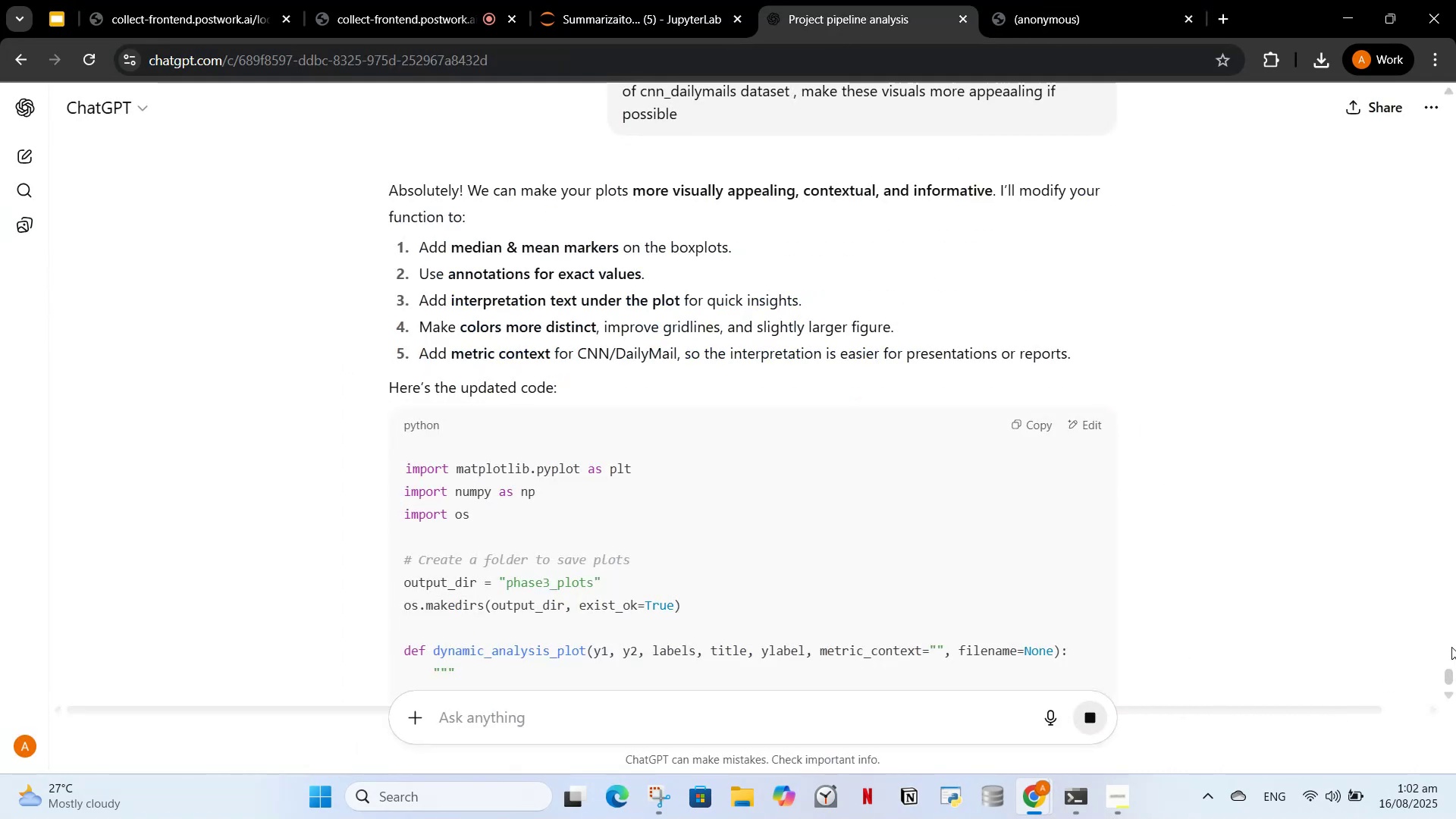 
left_click([1451, 647])
 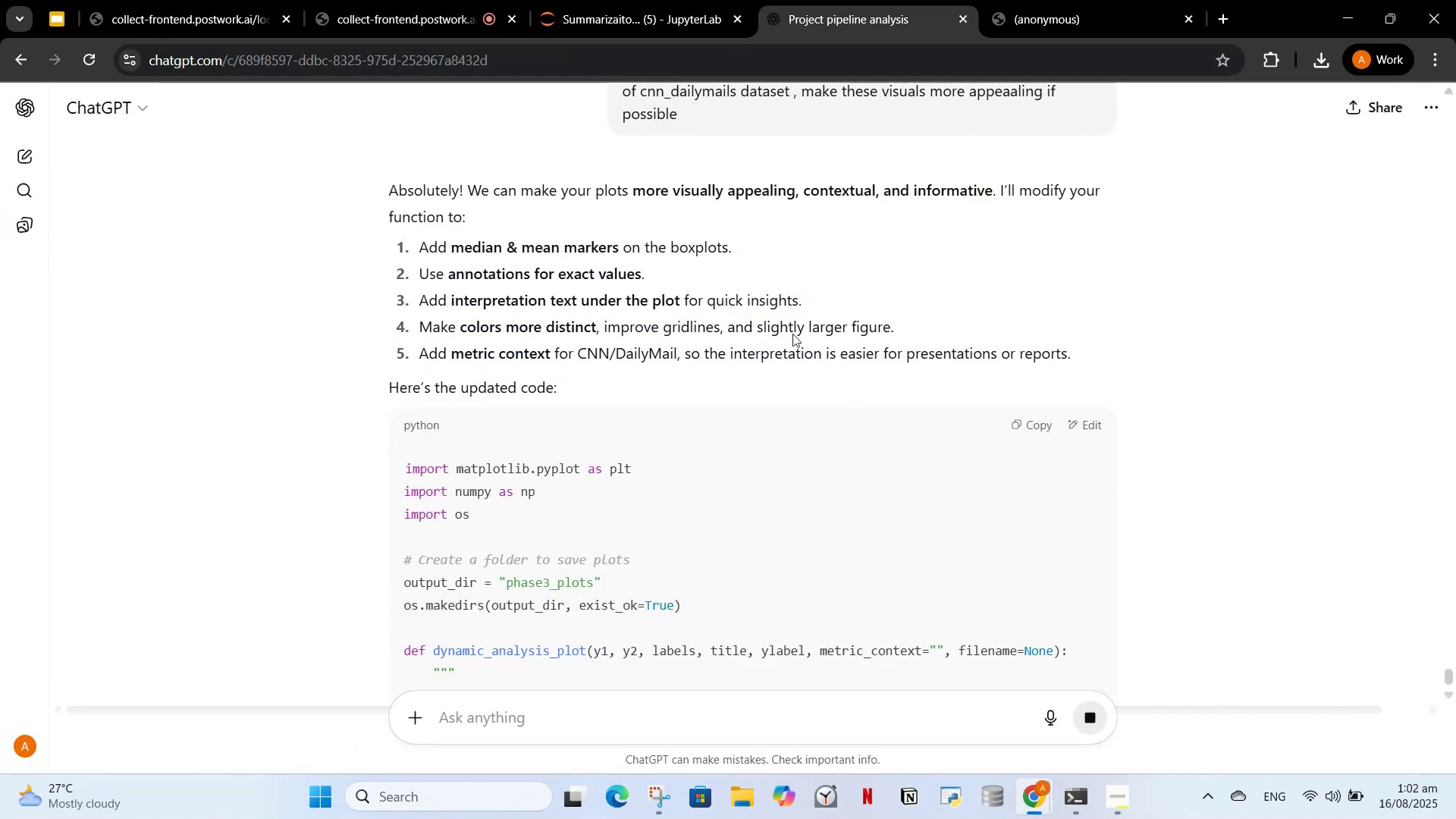 
scroll: coordinate [768, 331], scroll_direction: up, amount: 3.0
 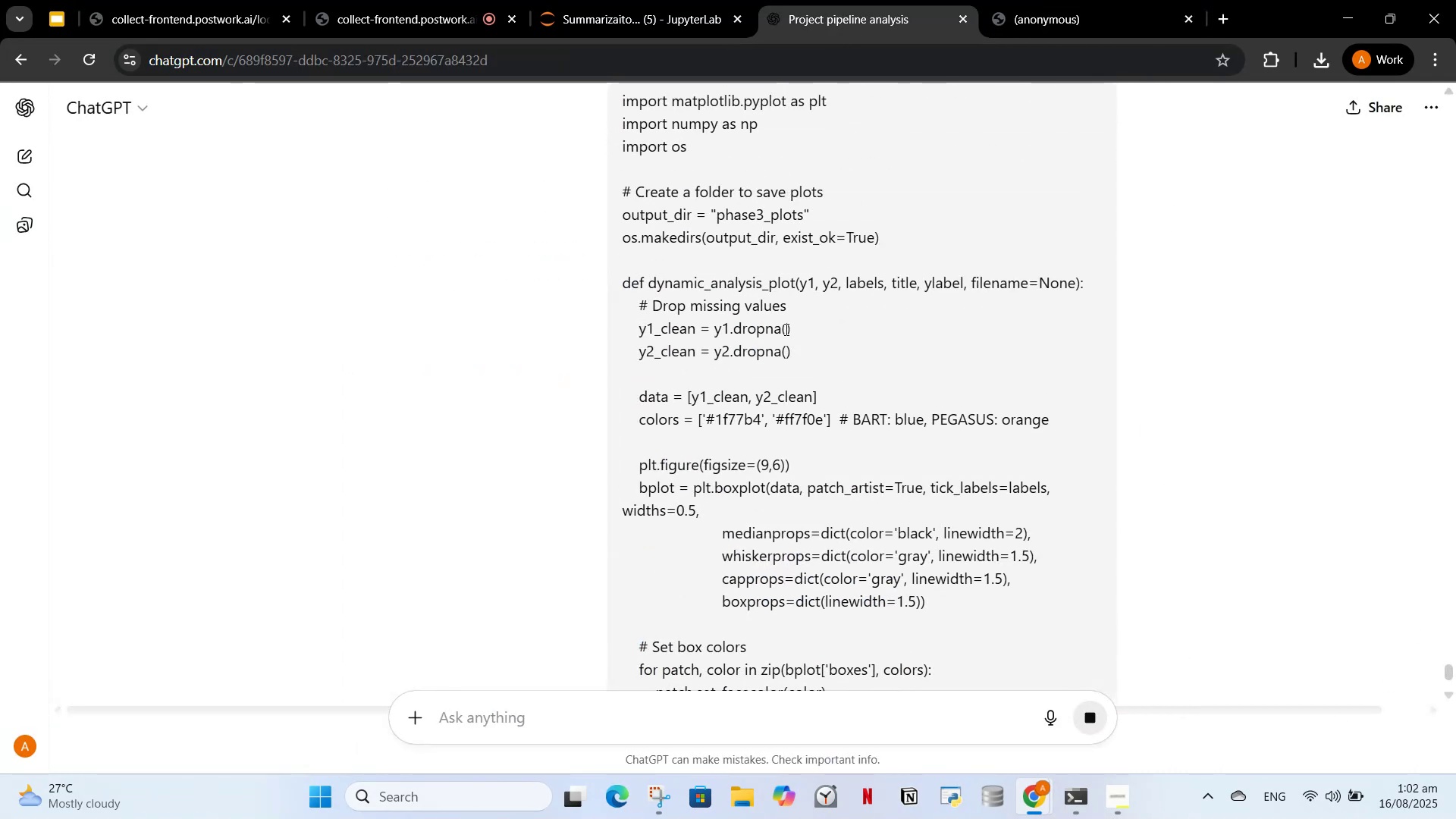 
scroll: coordinate [1299, 513], scroll_direction: down, amount: 33.0
 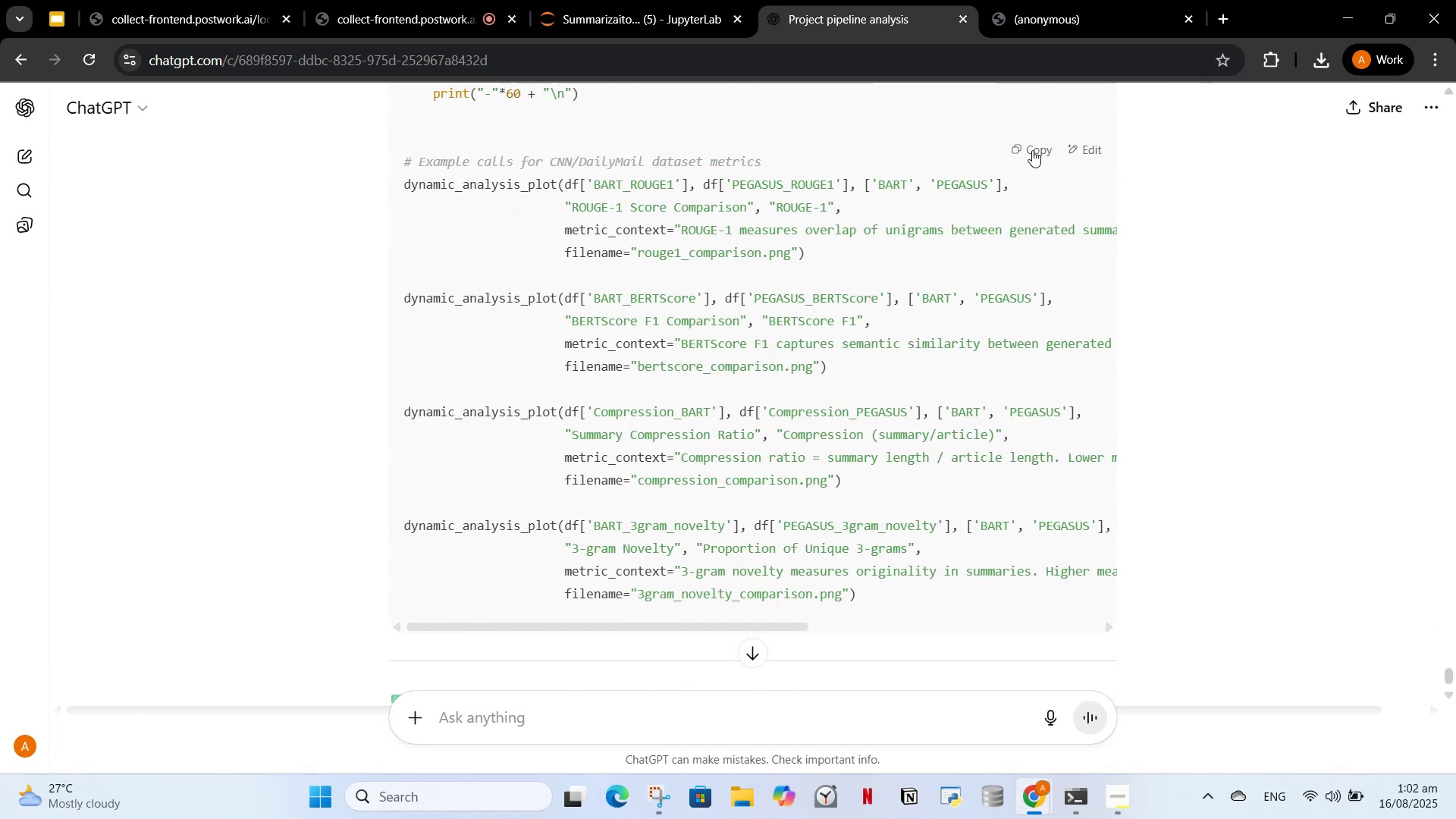 
scroll: coordinate [822, 463], scroll_direction: up, amount: 21.0
 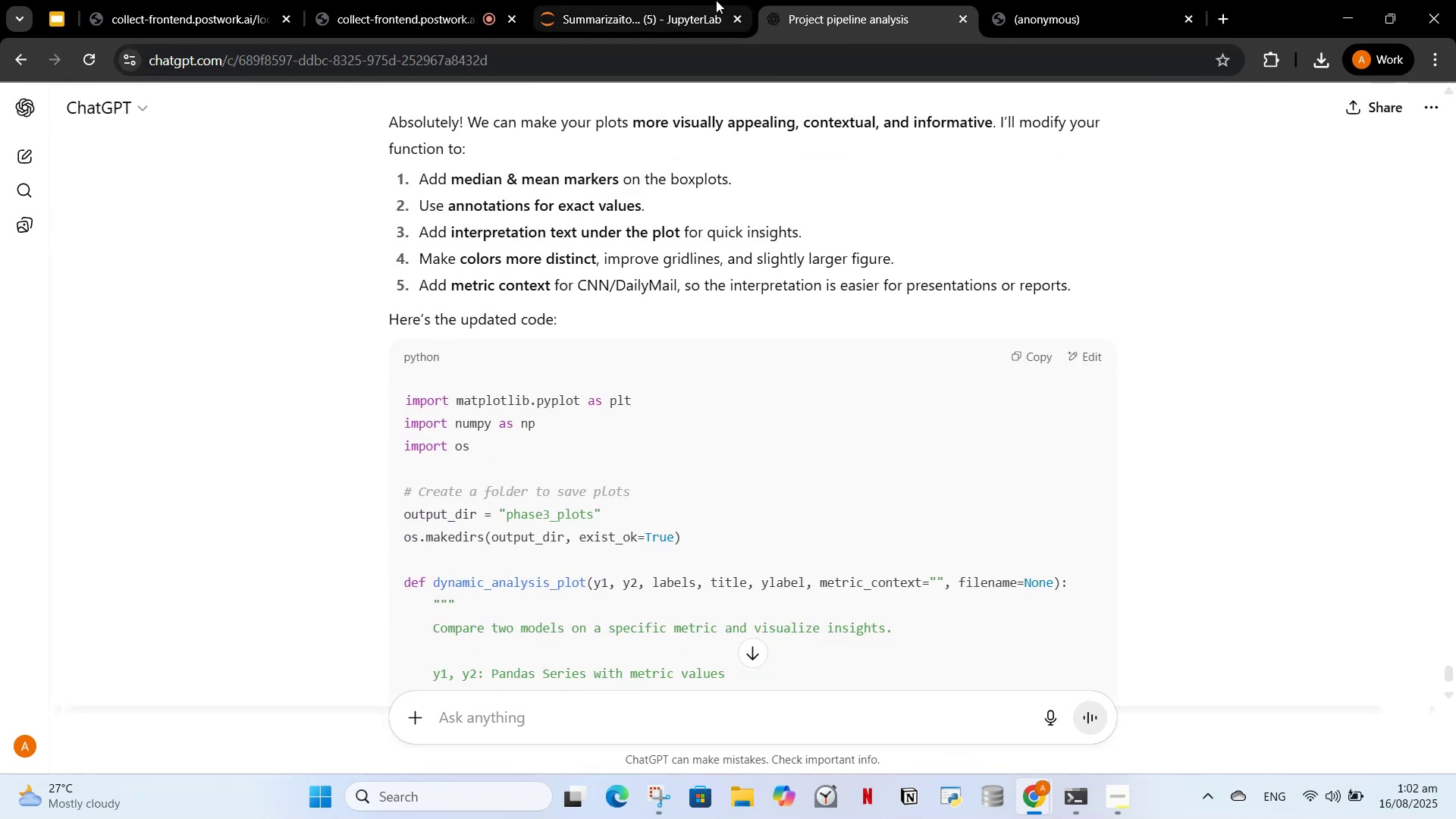 
left_click([666, 6])
 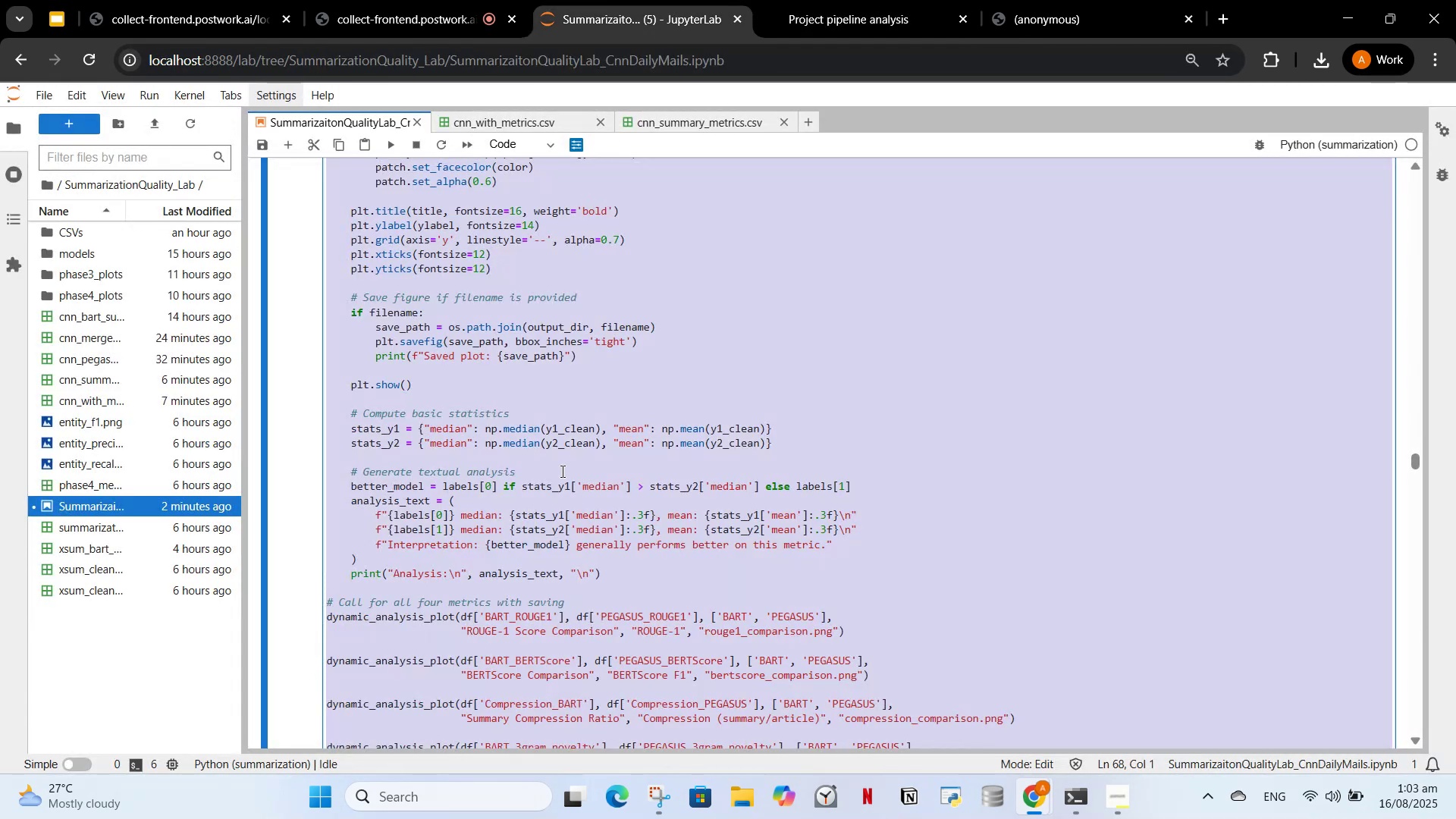 
left_click([561, 471])
 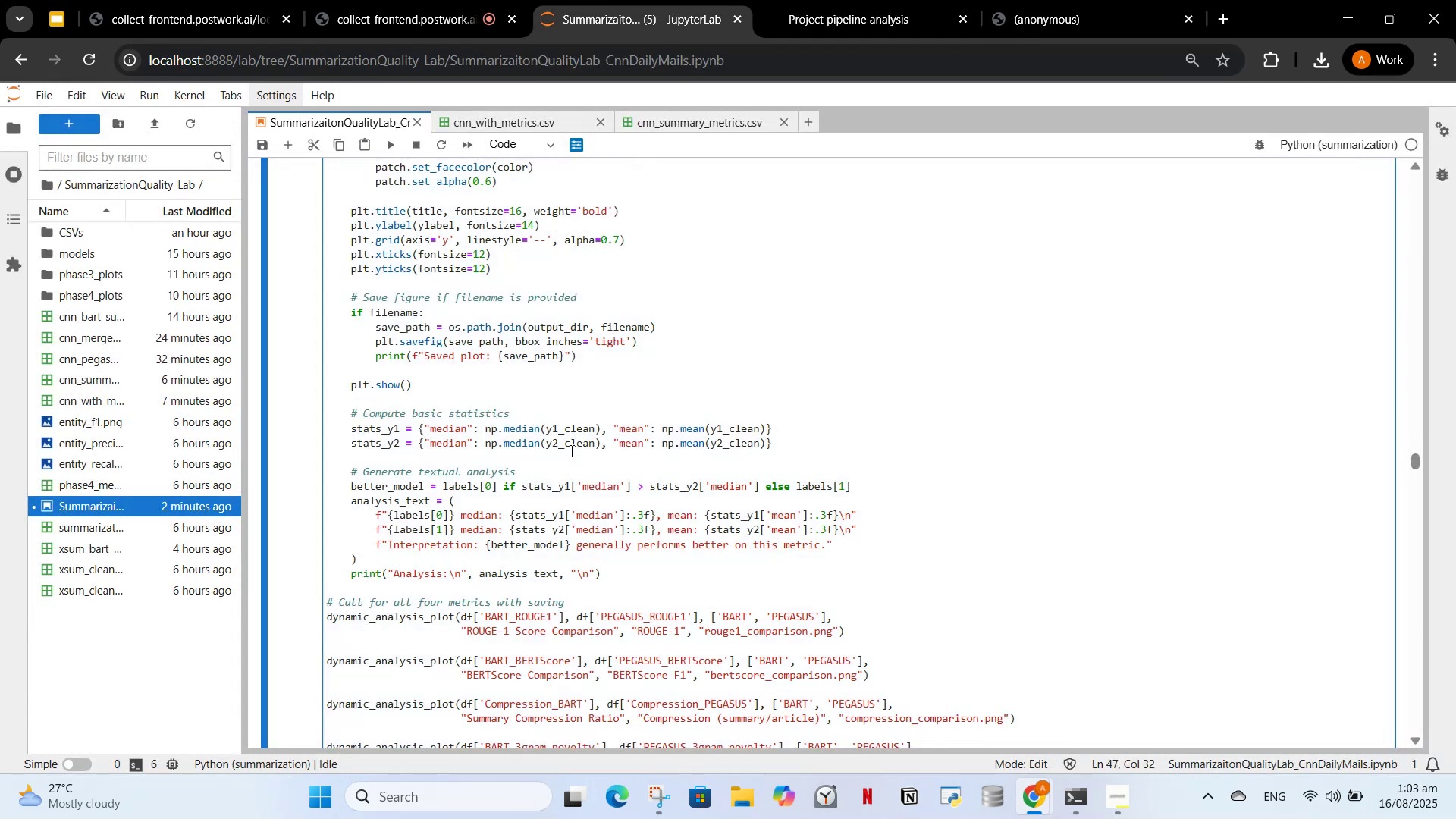 
key(Control+A)
 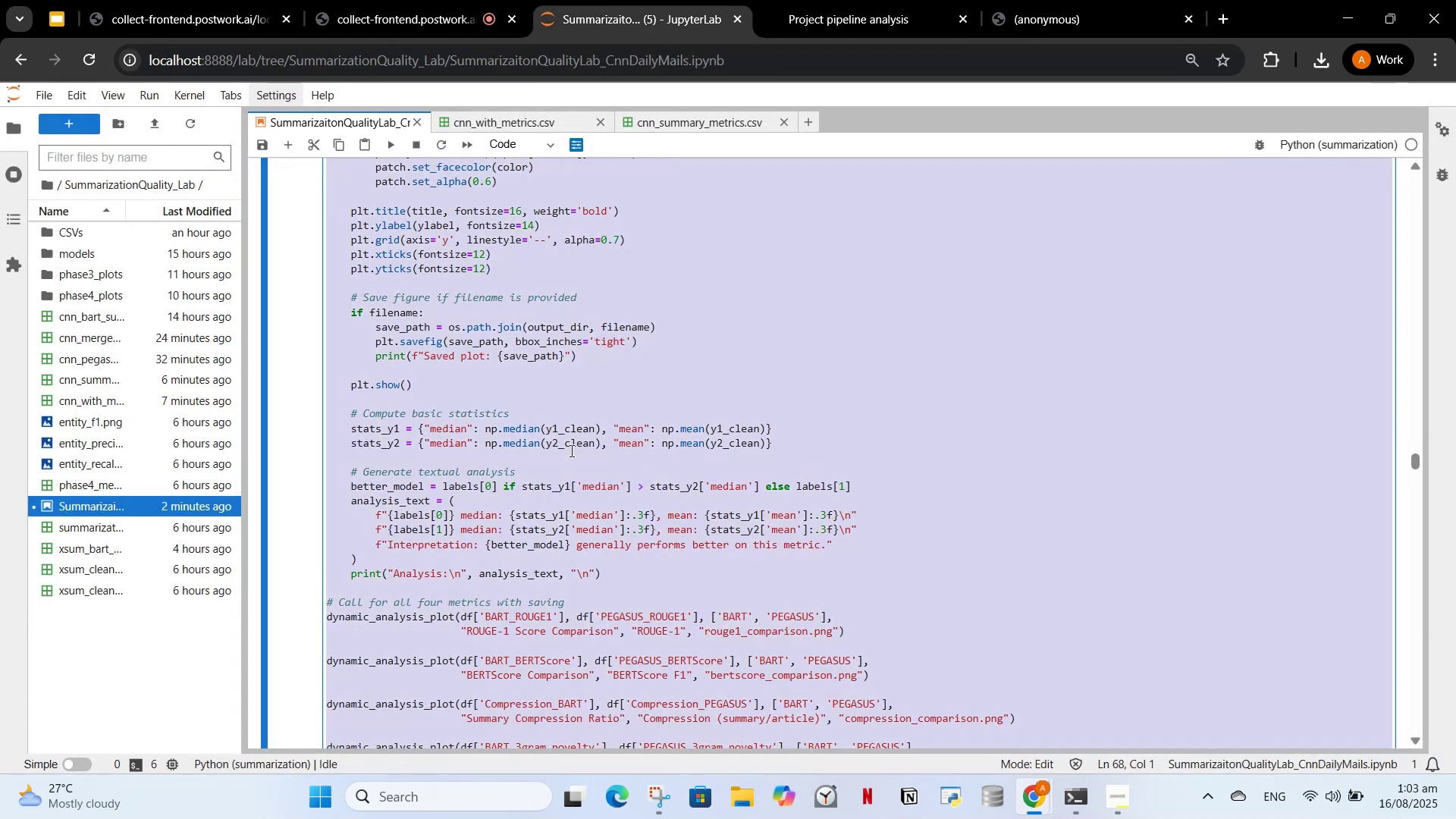 
key(Control+V)
 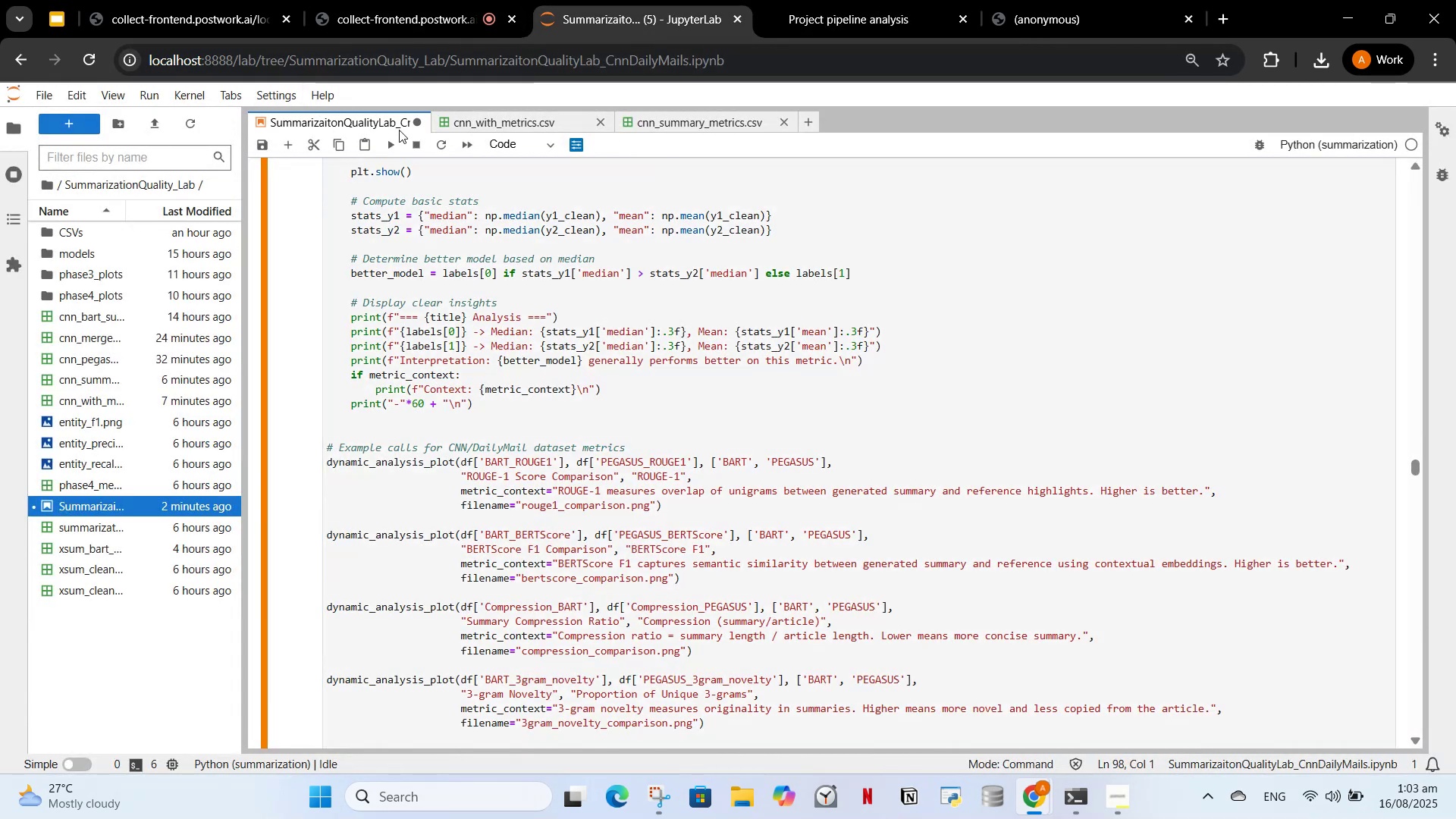 
left_click([394, 140])
 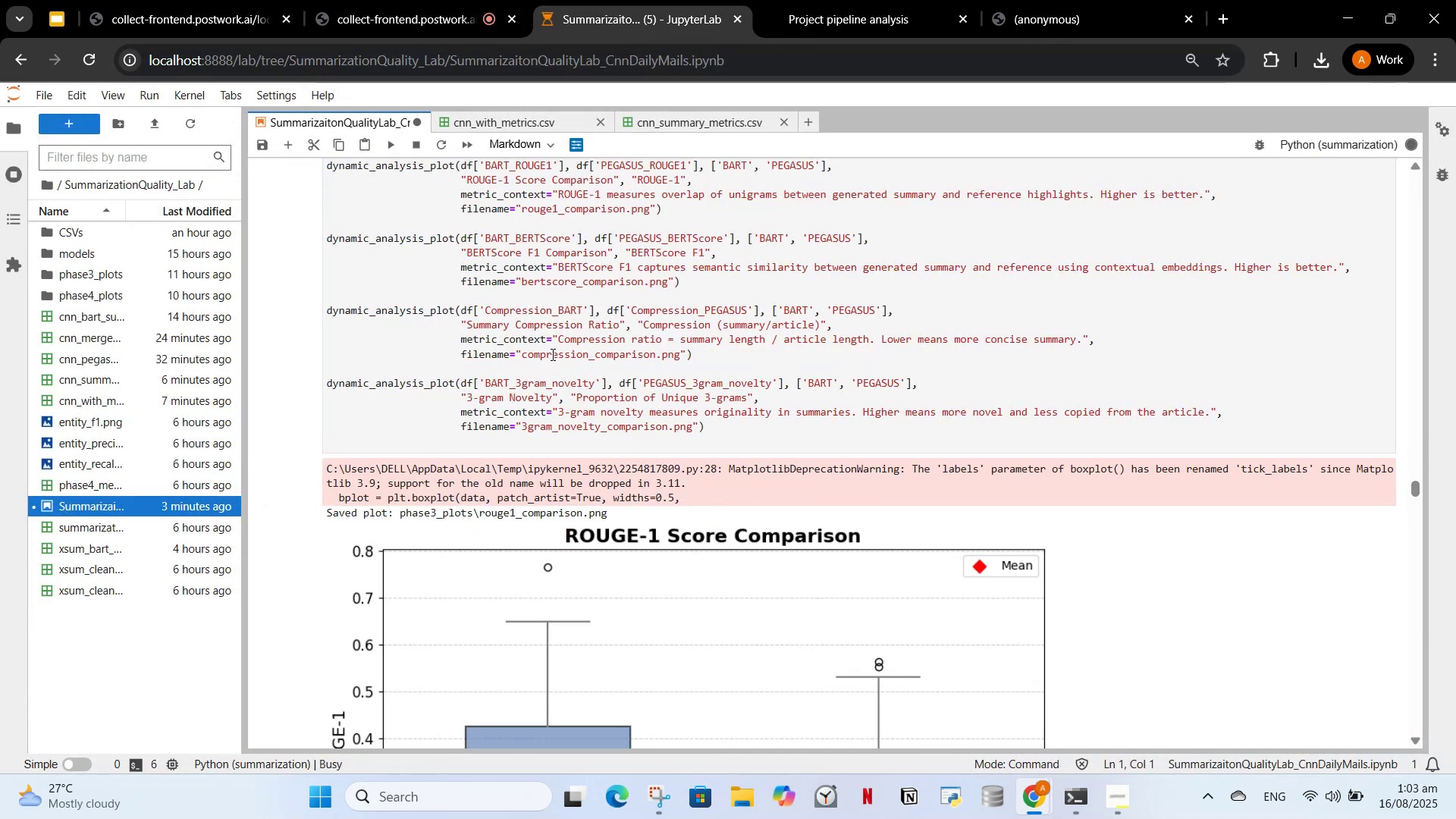 
scroll: coordinate [548, 395], scroll_direction: down, amount: 5.0
 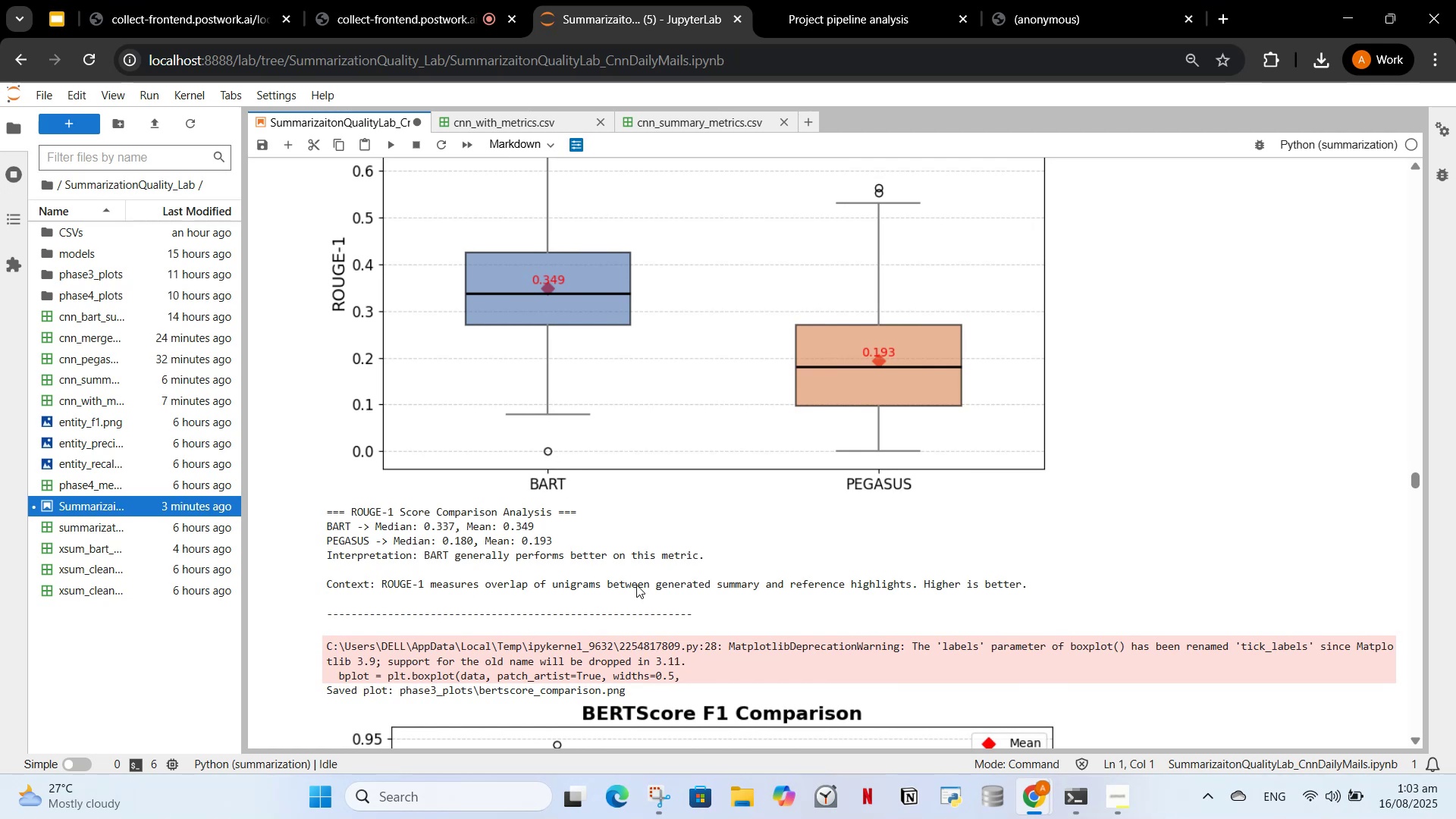 
wait(8.28)
 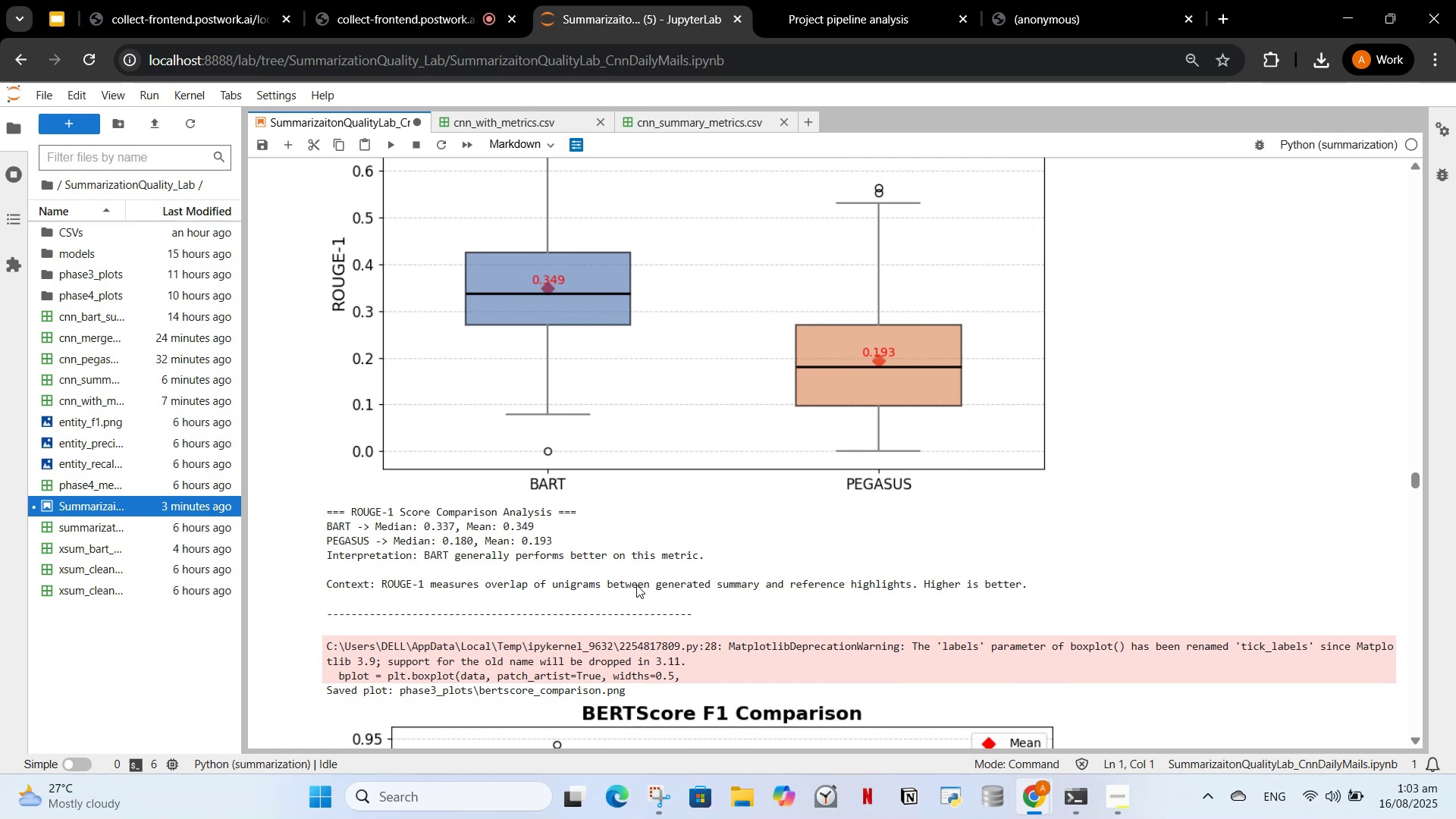 
scroll: coordinate [382, 493], scroll_direction: down, amount: 2.0
 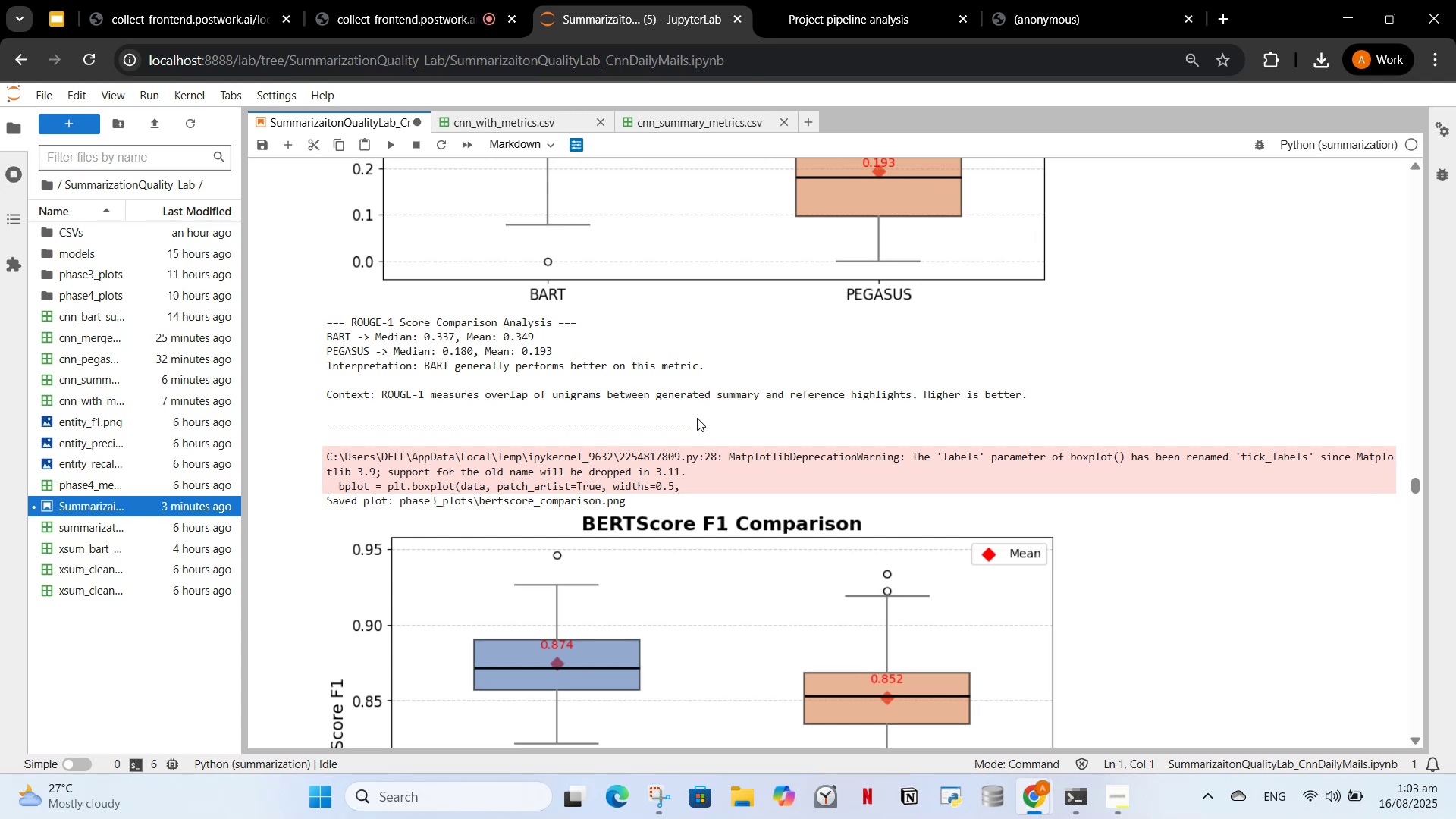 
scroll: coordinate [939, 391], scroll_direction: up, amount: 2.0
 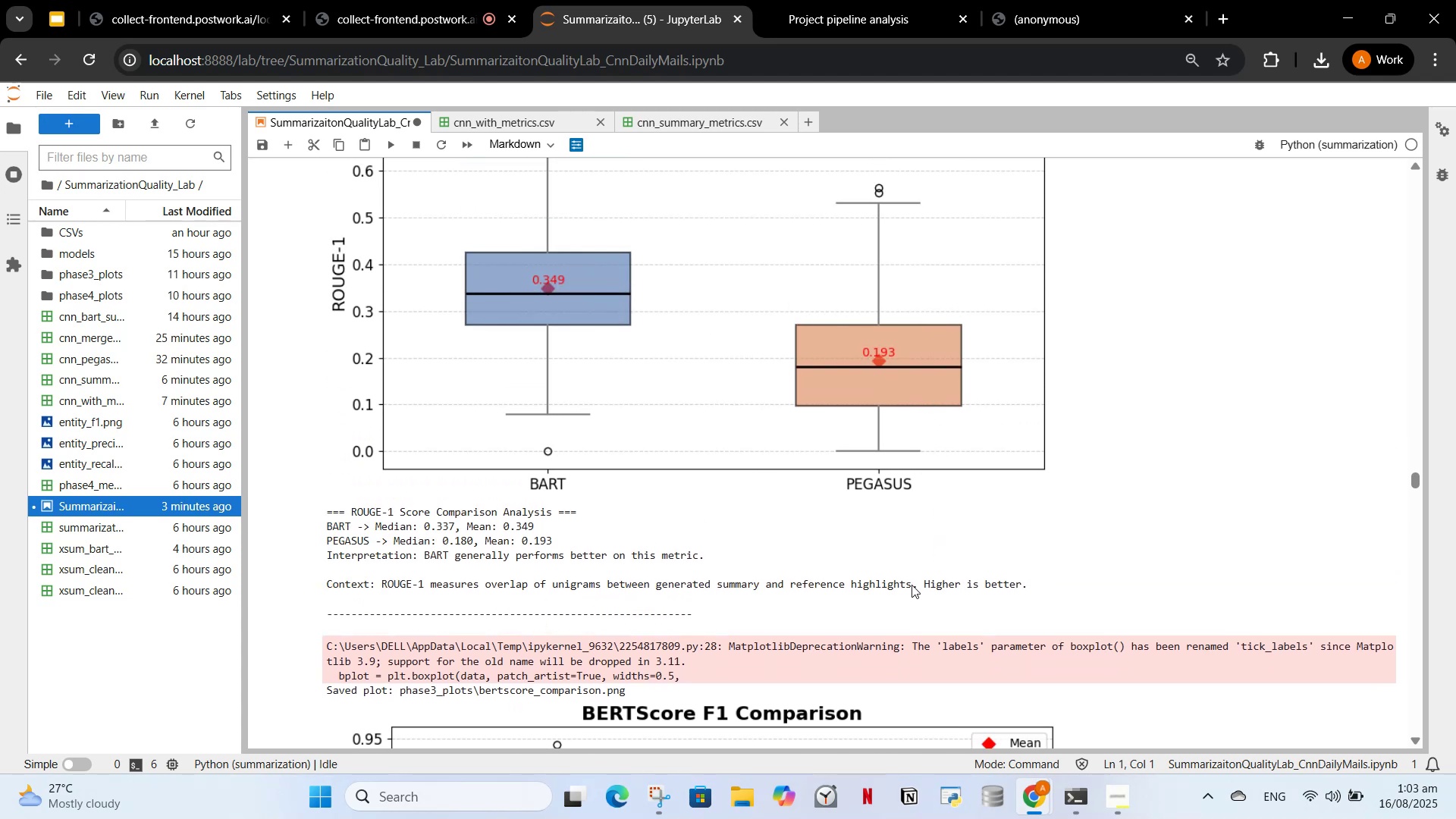 
left_click([846, 590])
 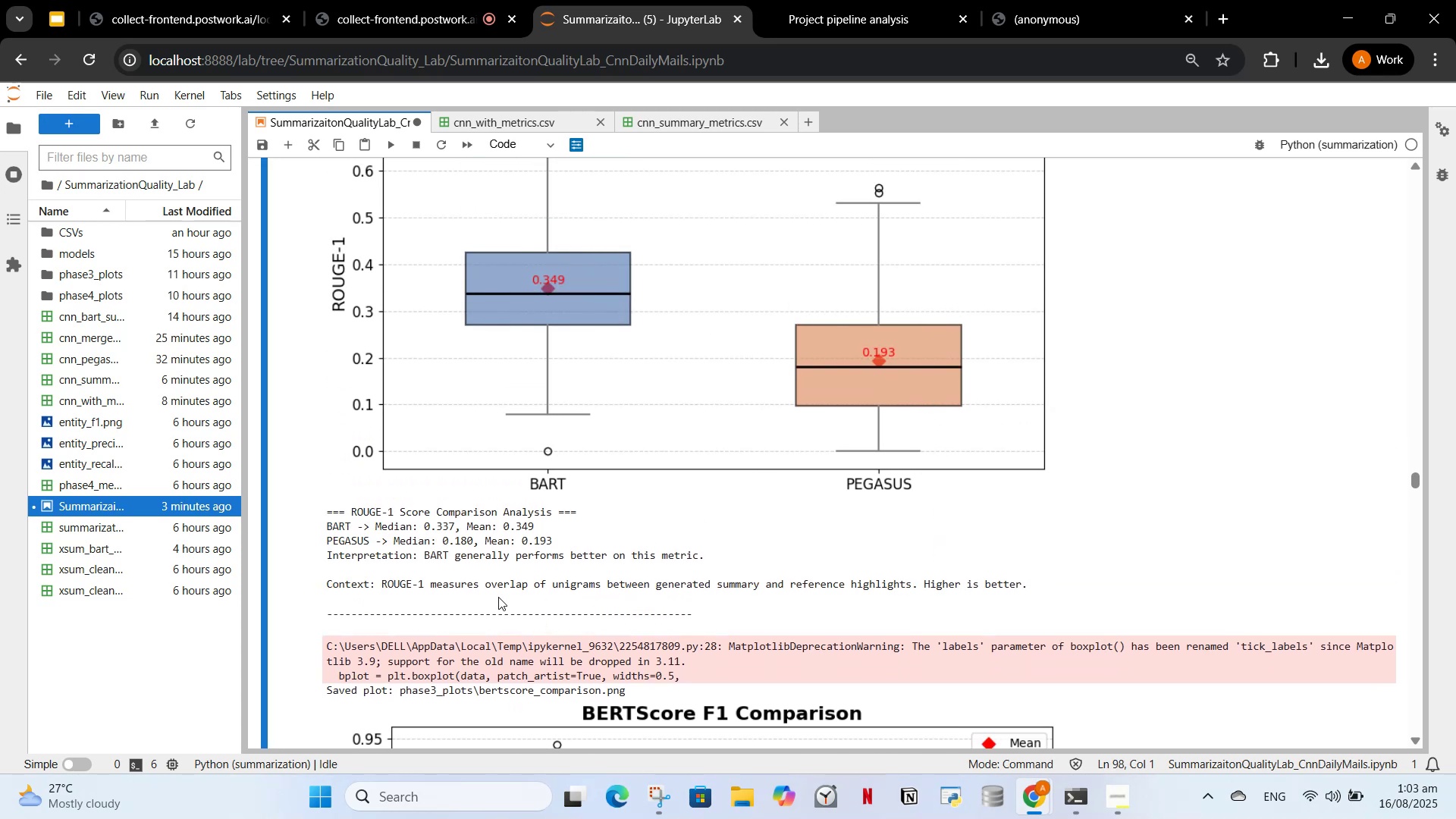 
scroll: coordinate [556, 642], scroll_direction: up, amount: 19.0
 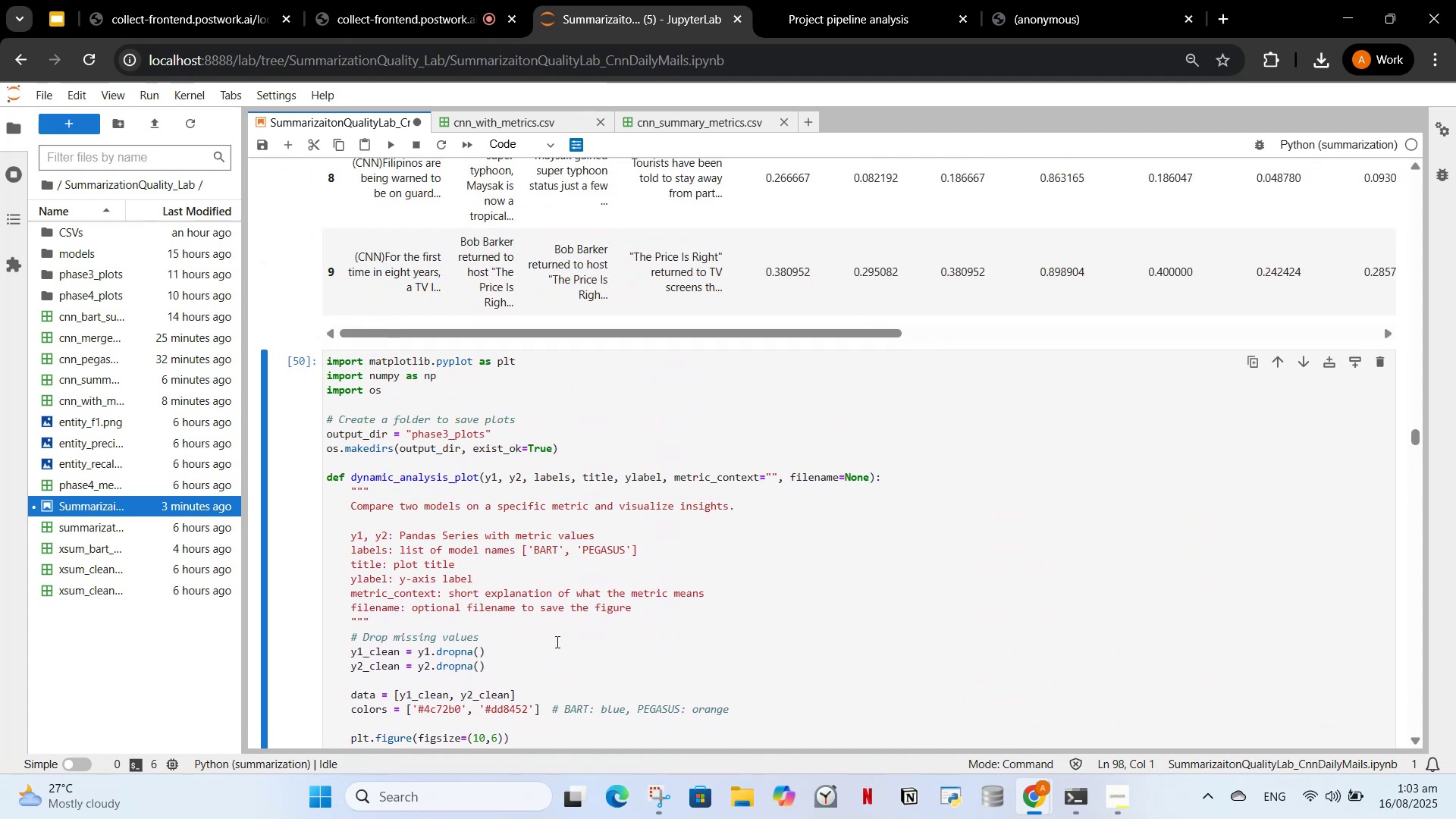 
scroll: coordinate [572, 702], scroll_direction: down, amount: 14.0
 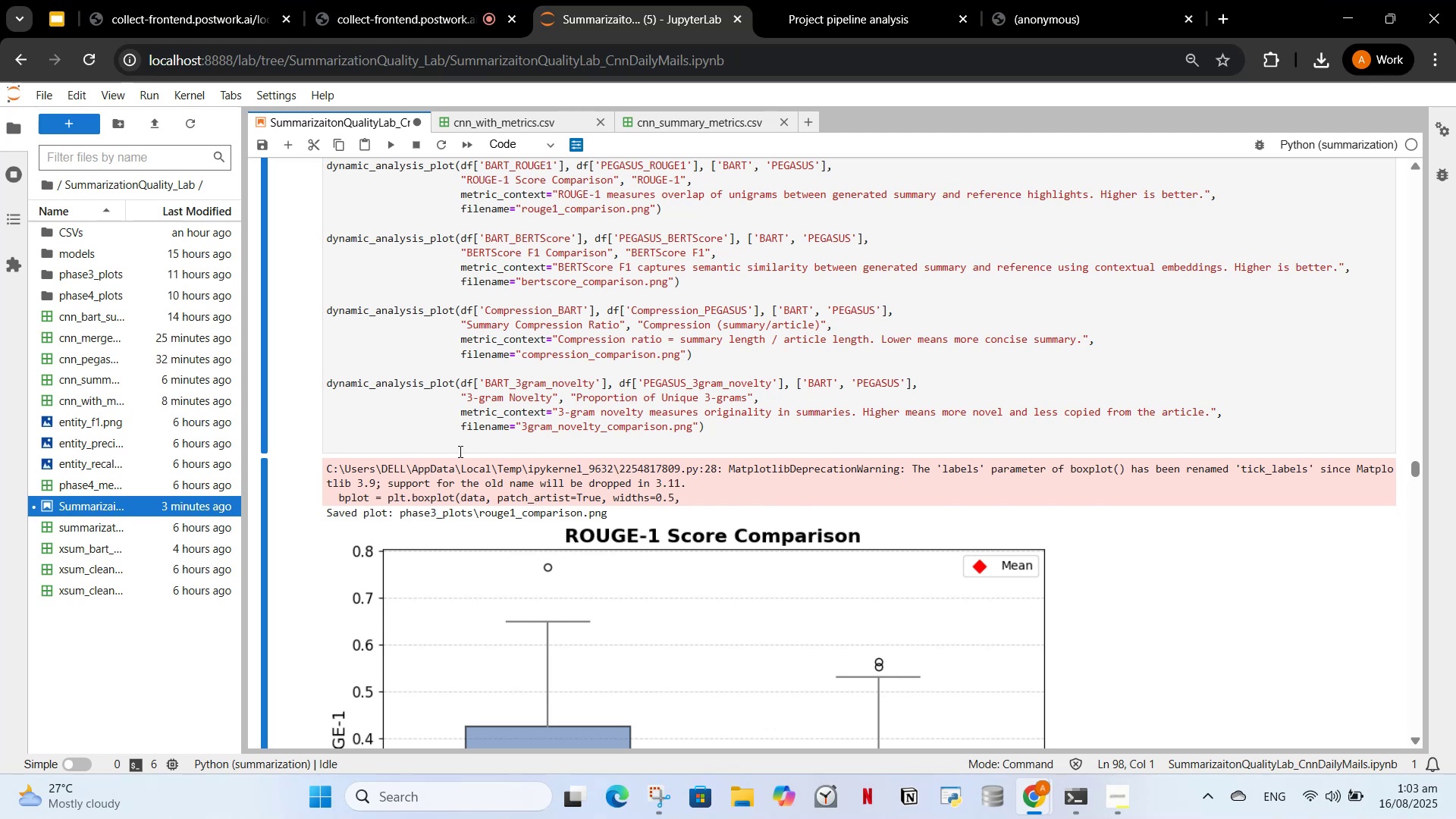 
wait(7.03)
 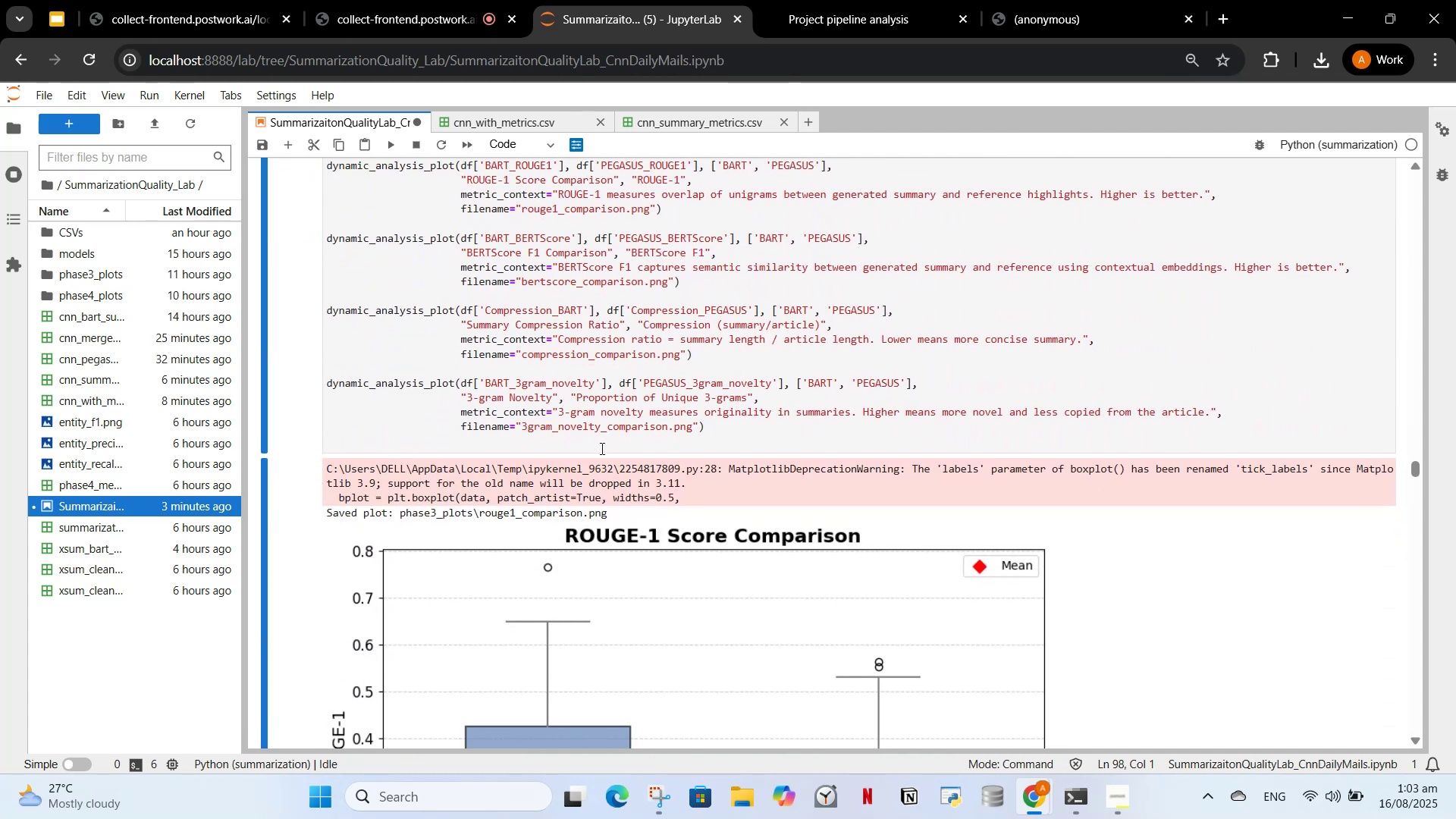 
scroll: coordinate [671, 415], scroll_direction: up, amount: 2.0
 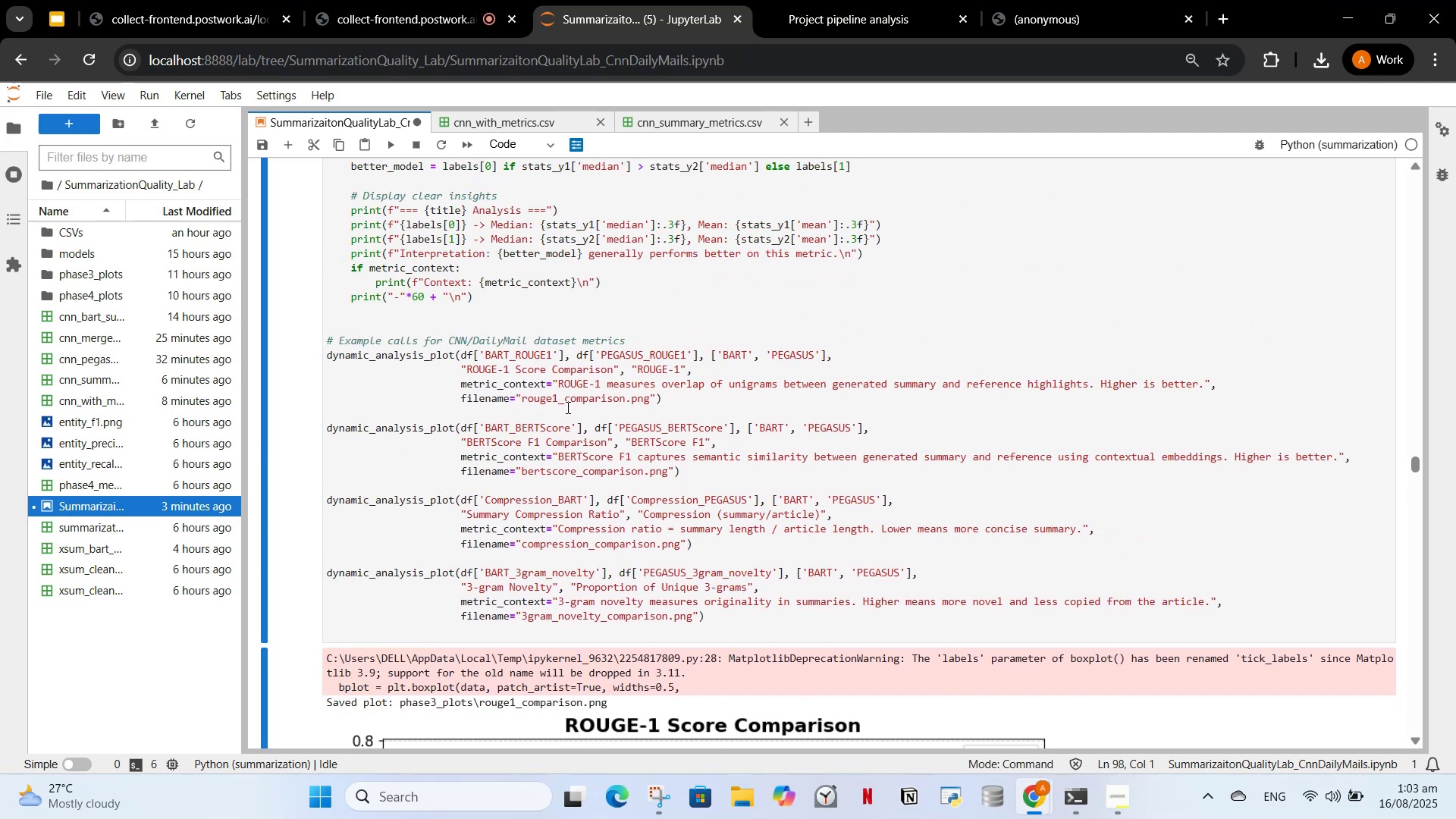 
scroll: coordinate [566, 407], scroll_direction: down, amount: 1.0
 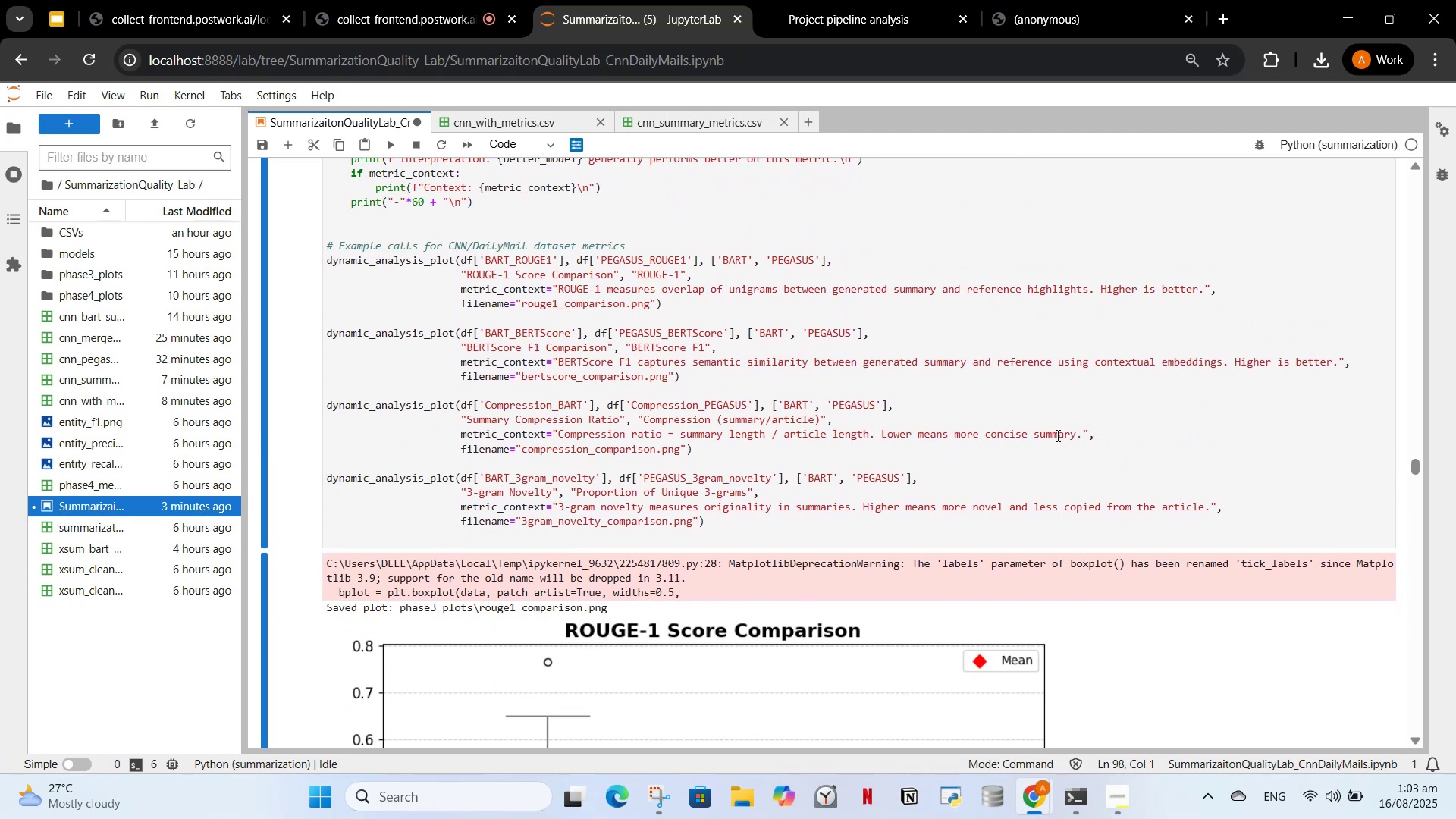 
wait(7.58)
 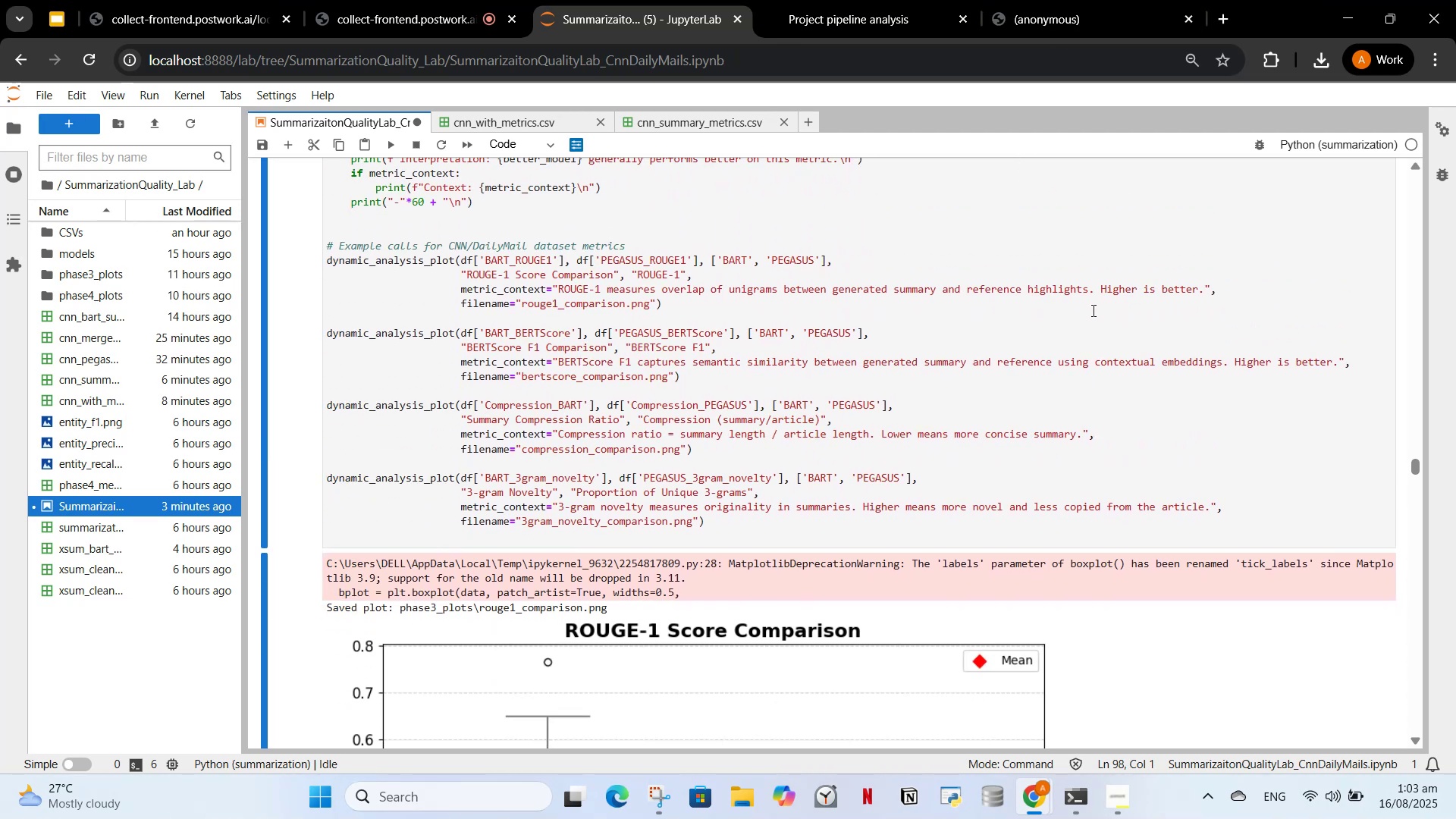 
scroll: coordinate [627, 424], scroll_direction: down, amount: 25.0
 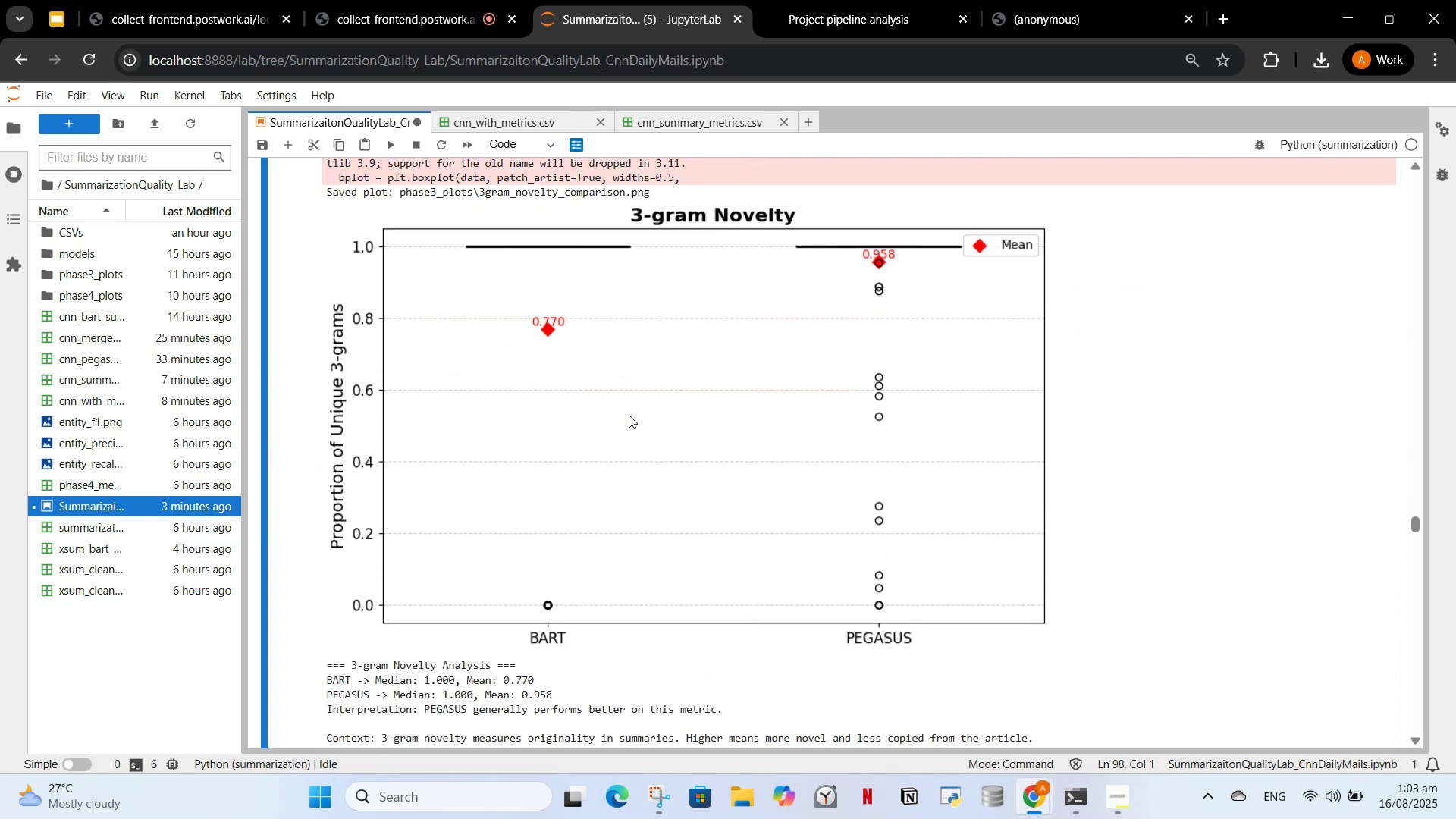 
scroll: coordinate [626, 420], scroll_direction: none, amount: 0.0
 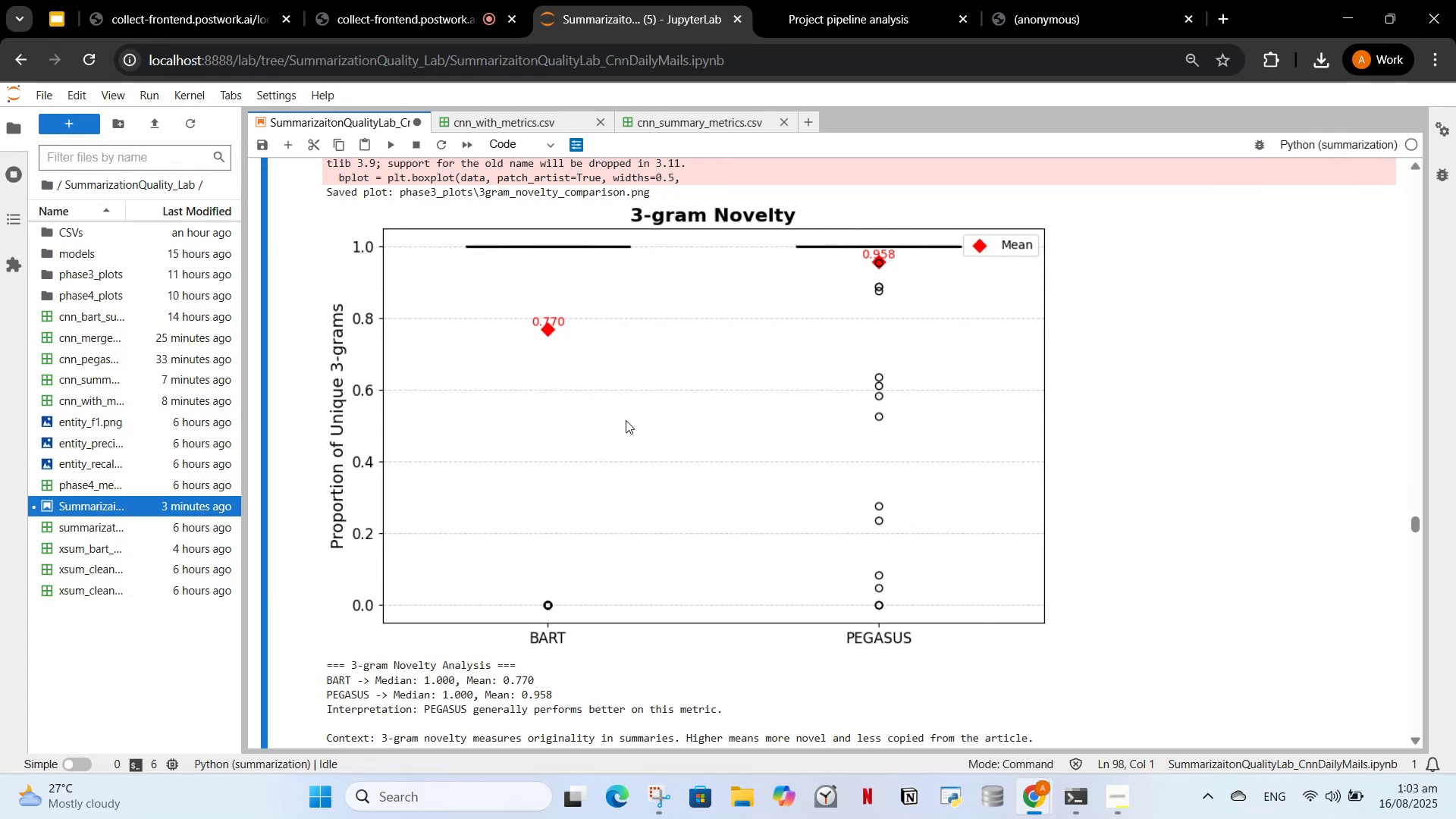 
scroll: coordinate [627, 420], scroll_direction: down, amount: 1.0
 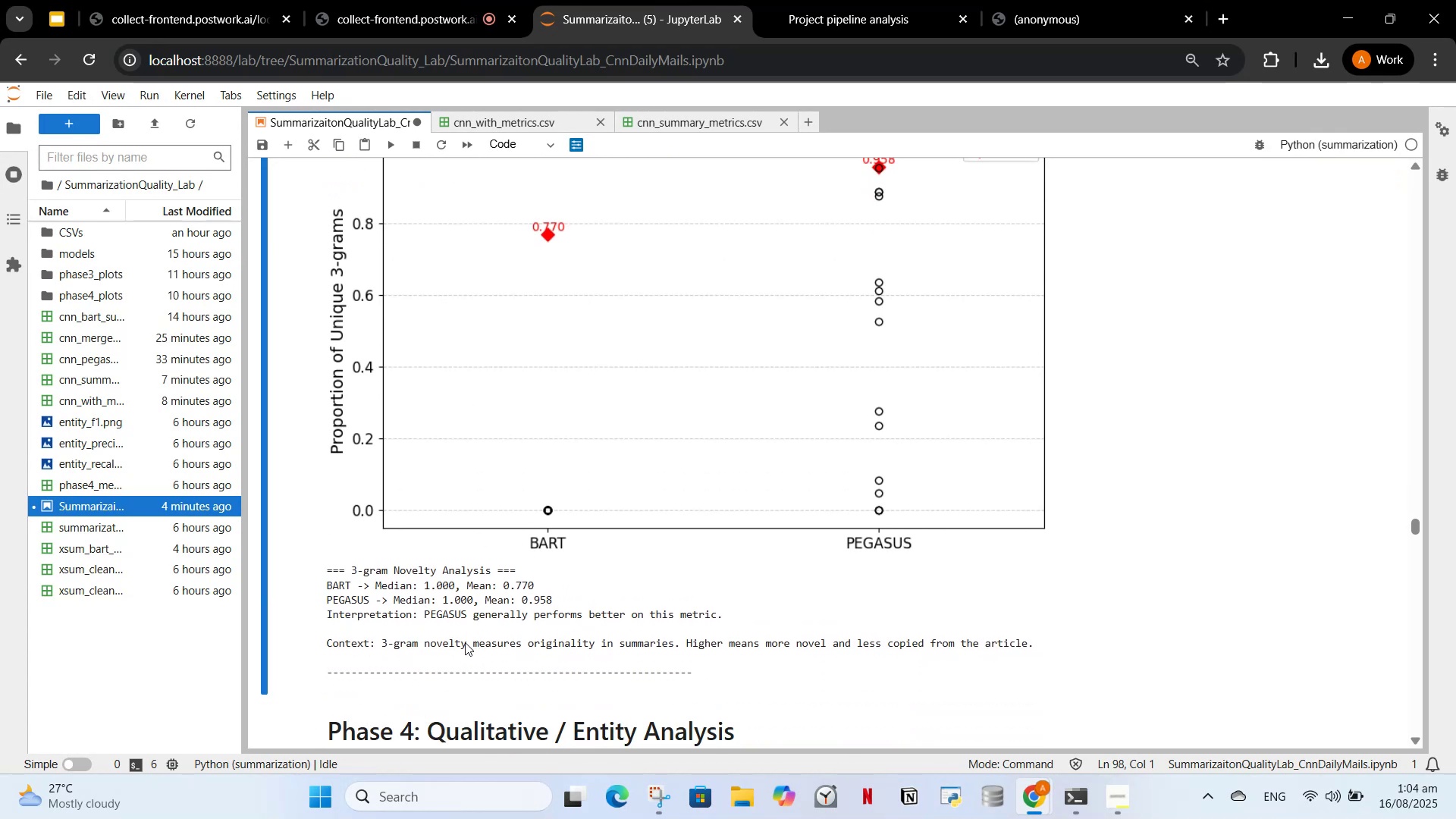 
wait(13.64)
 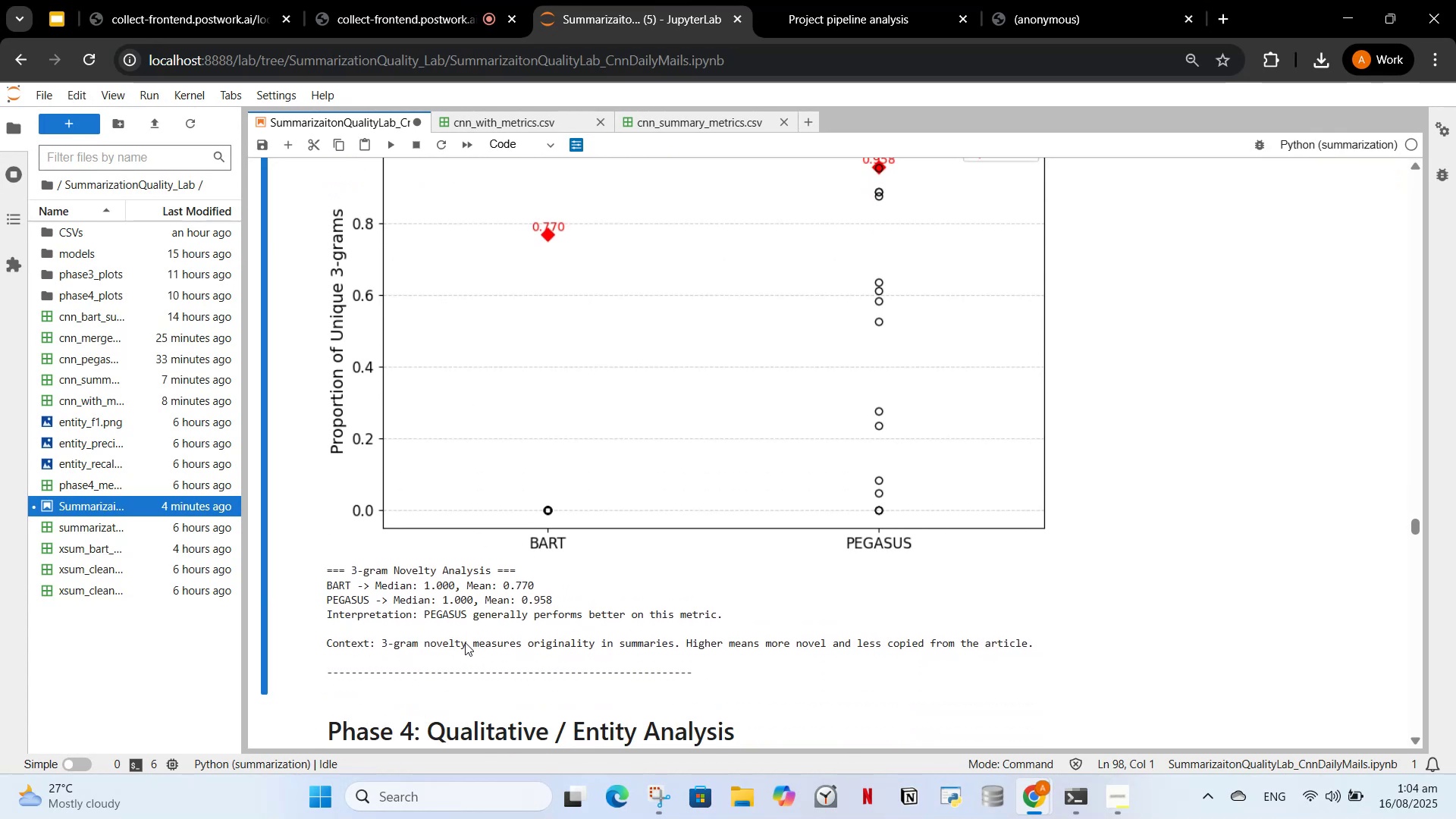 
scroll: coordinate [533, 619], scroll_direction: up, amount: 1.0
 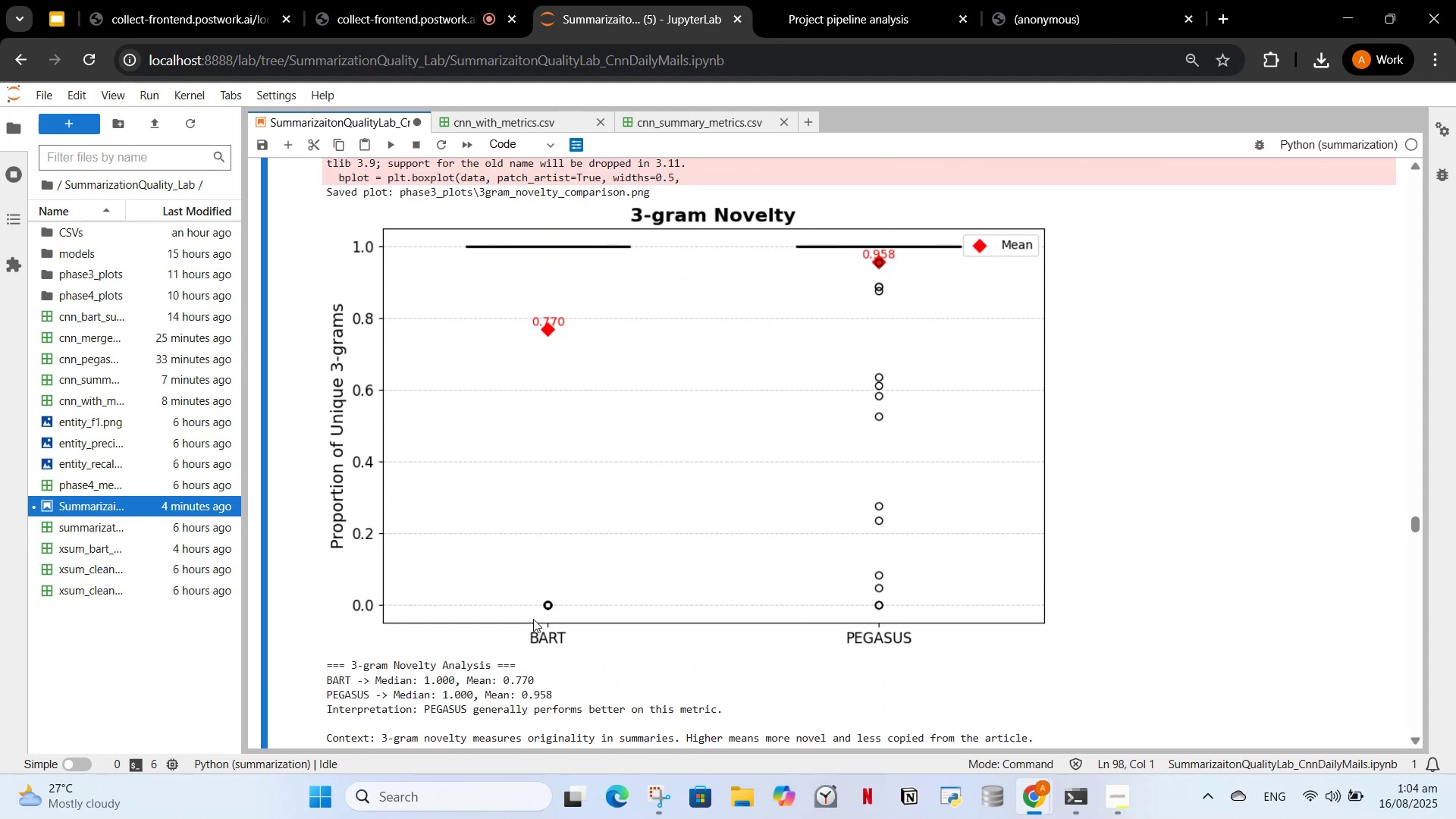 
scroll: coordinate [424, 494], scroll_direction: down, amount: 3.0
 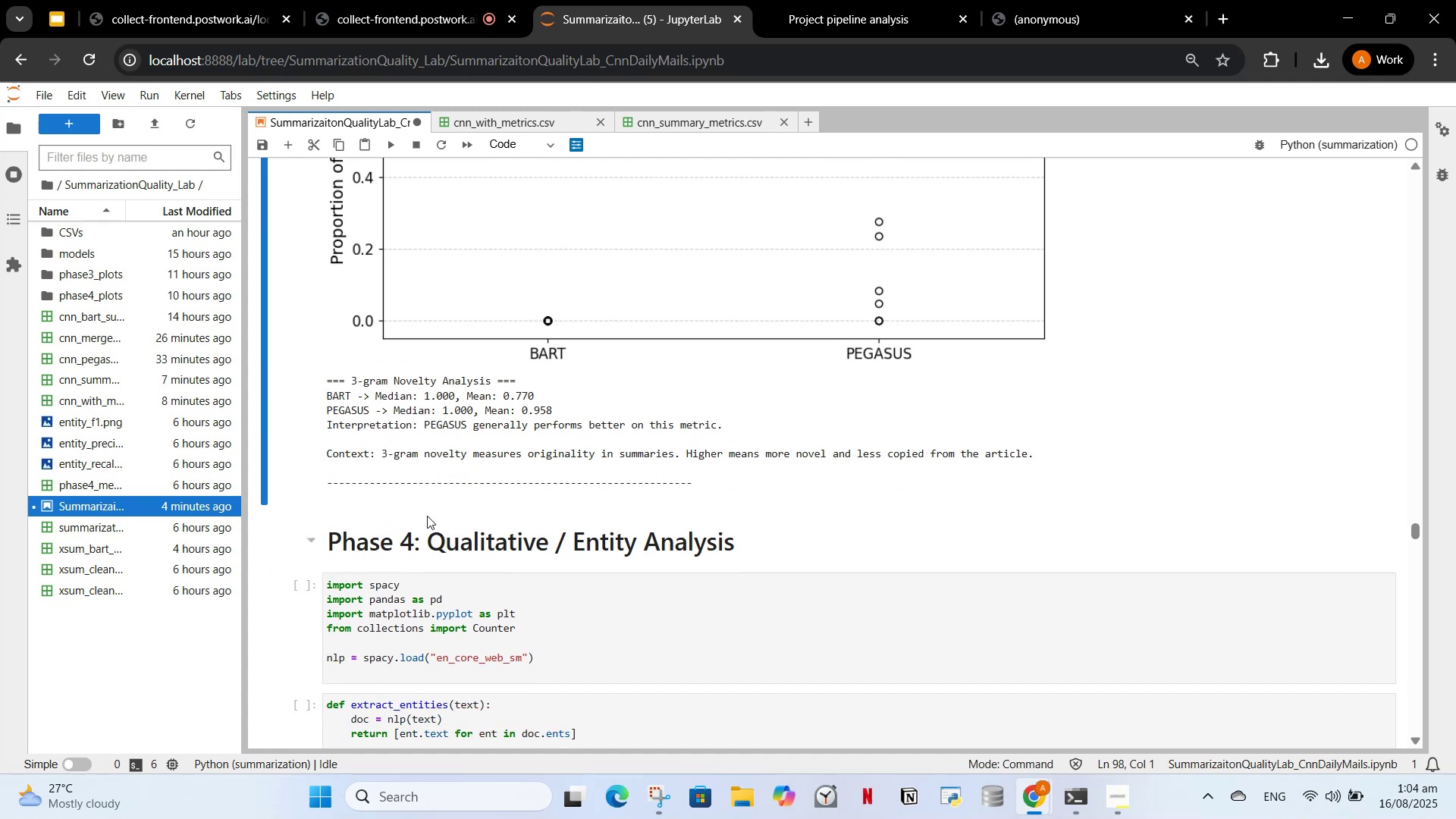 
scroll: coordinate [450, 473], scroll_direction: up, amount: 2.0
 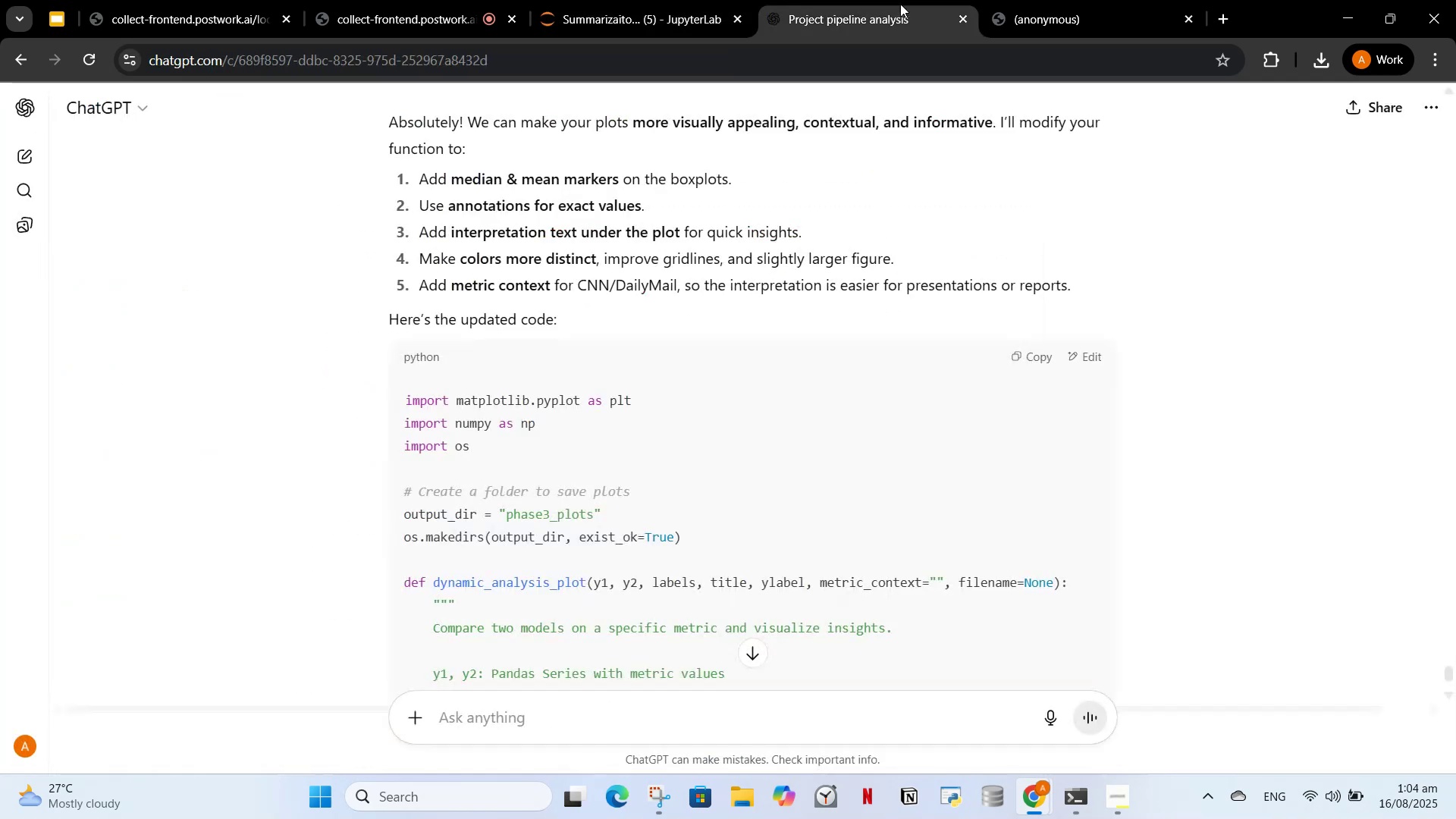 
left_click([1025, 0])
 